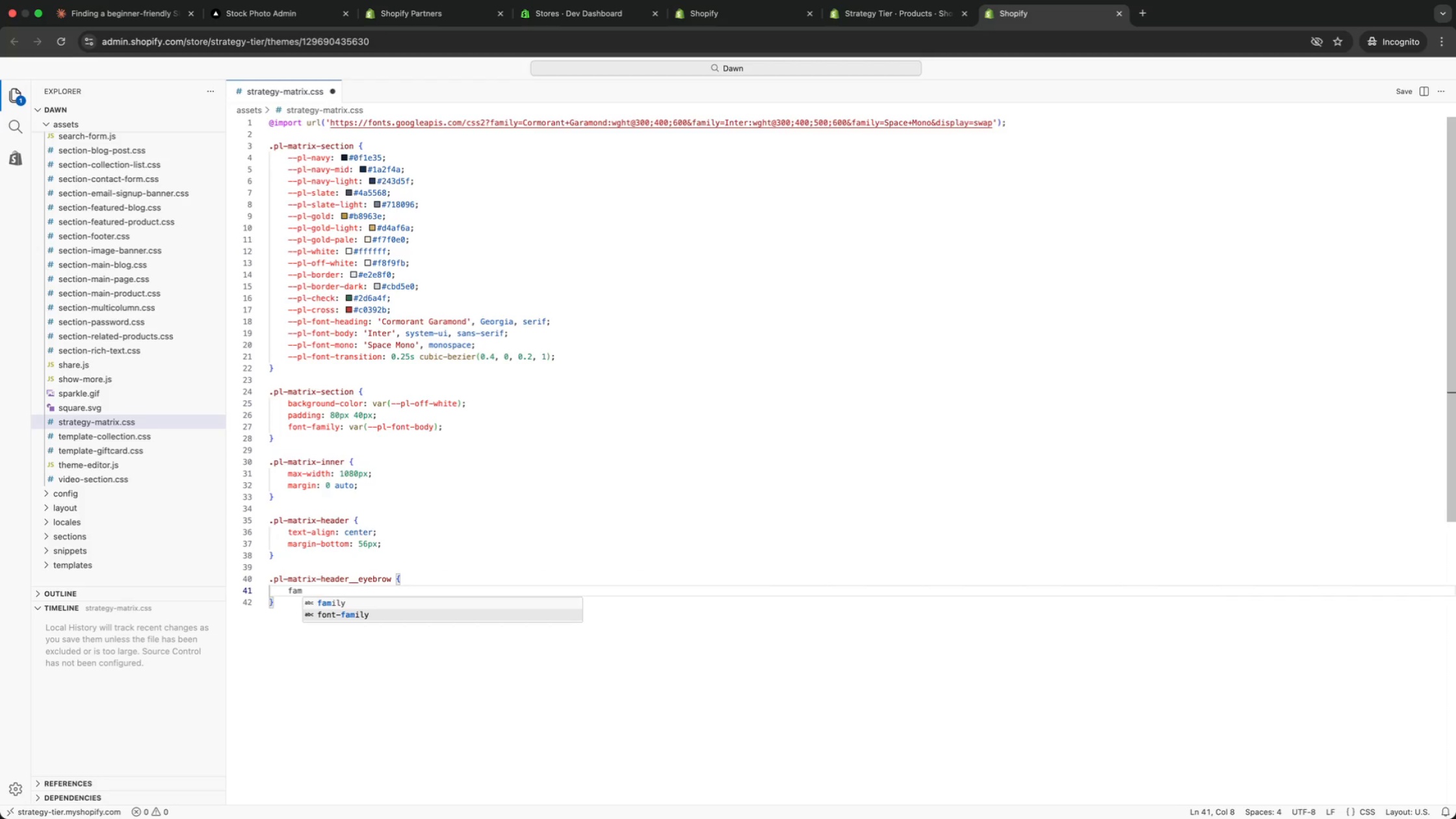 
key(Enter)
 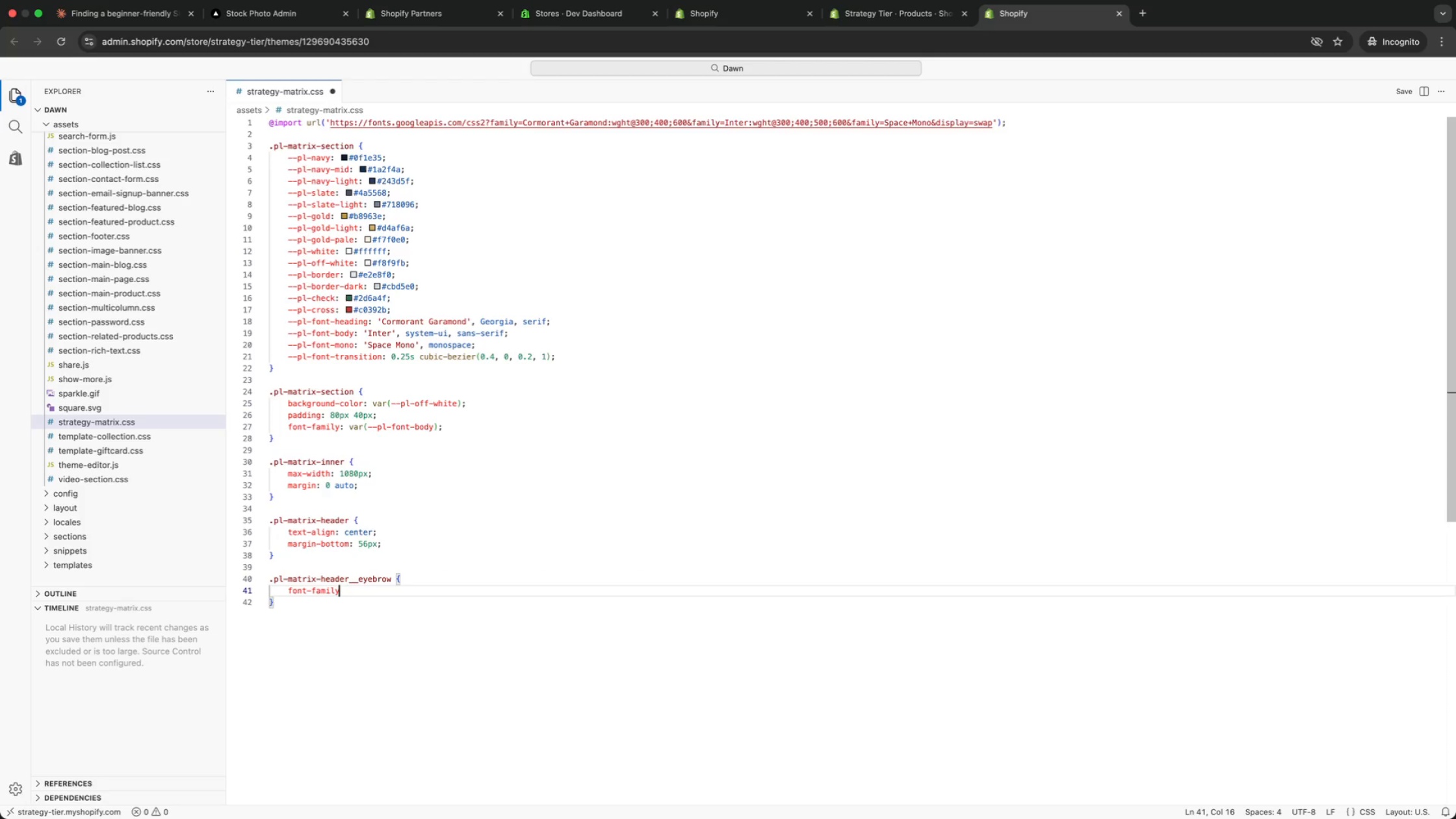 
type(: var(mono)
 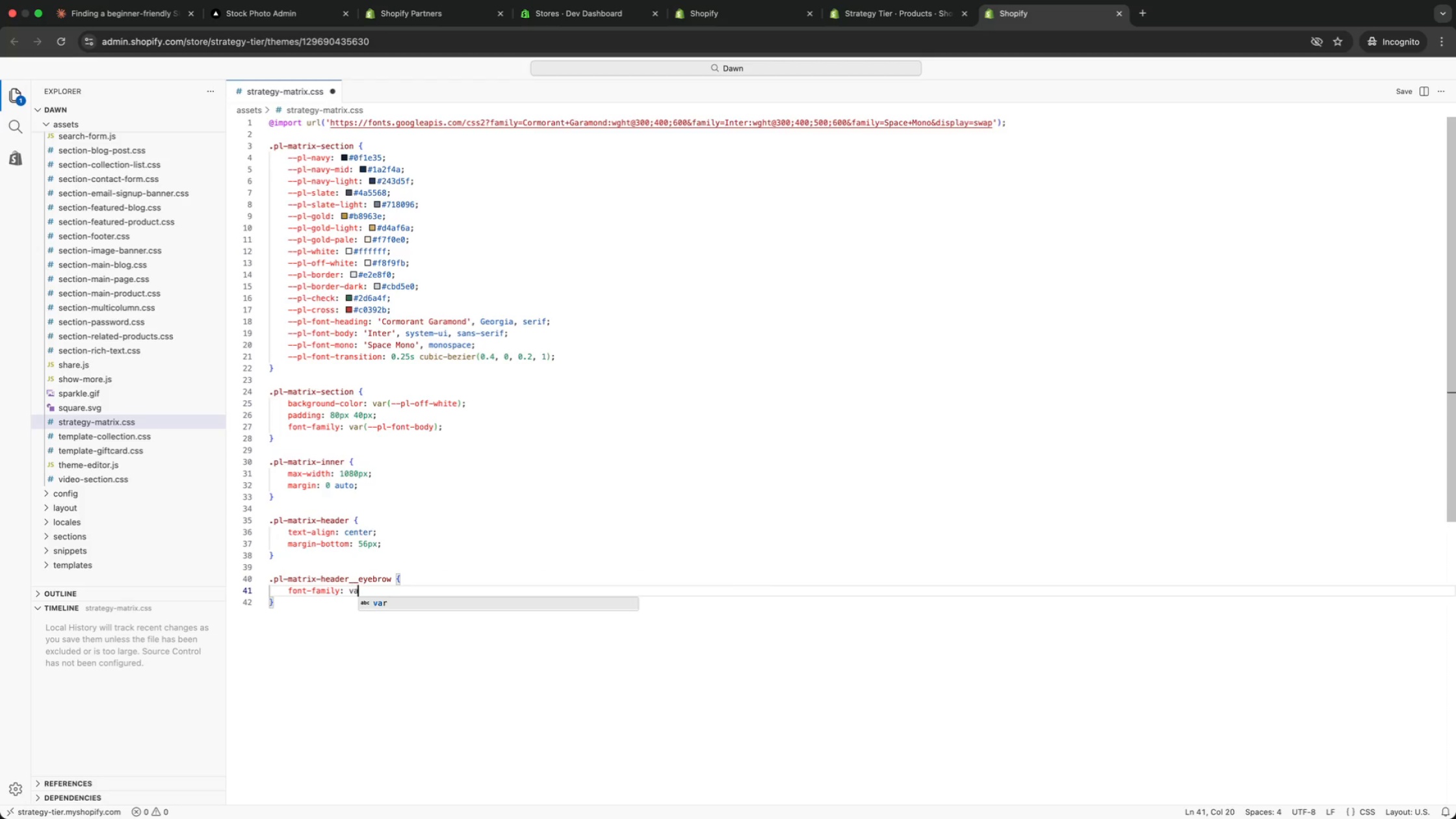 
key(ArrowDown)
 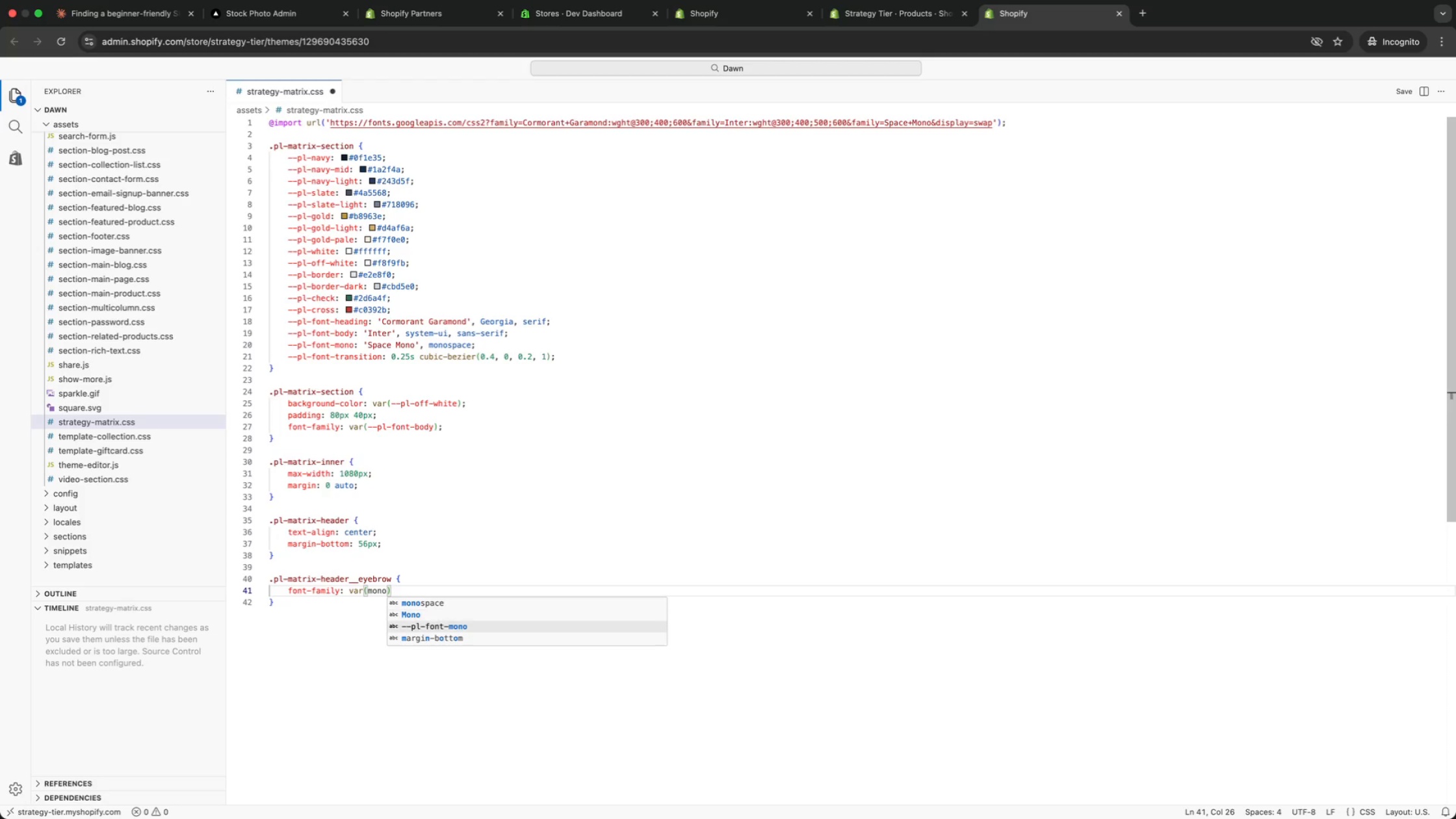 
key(ArrowDown)
 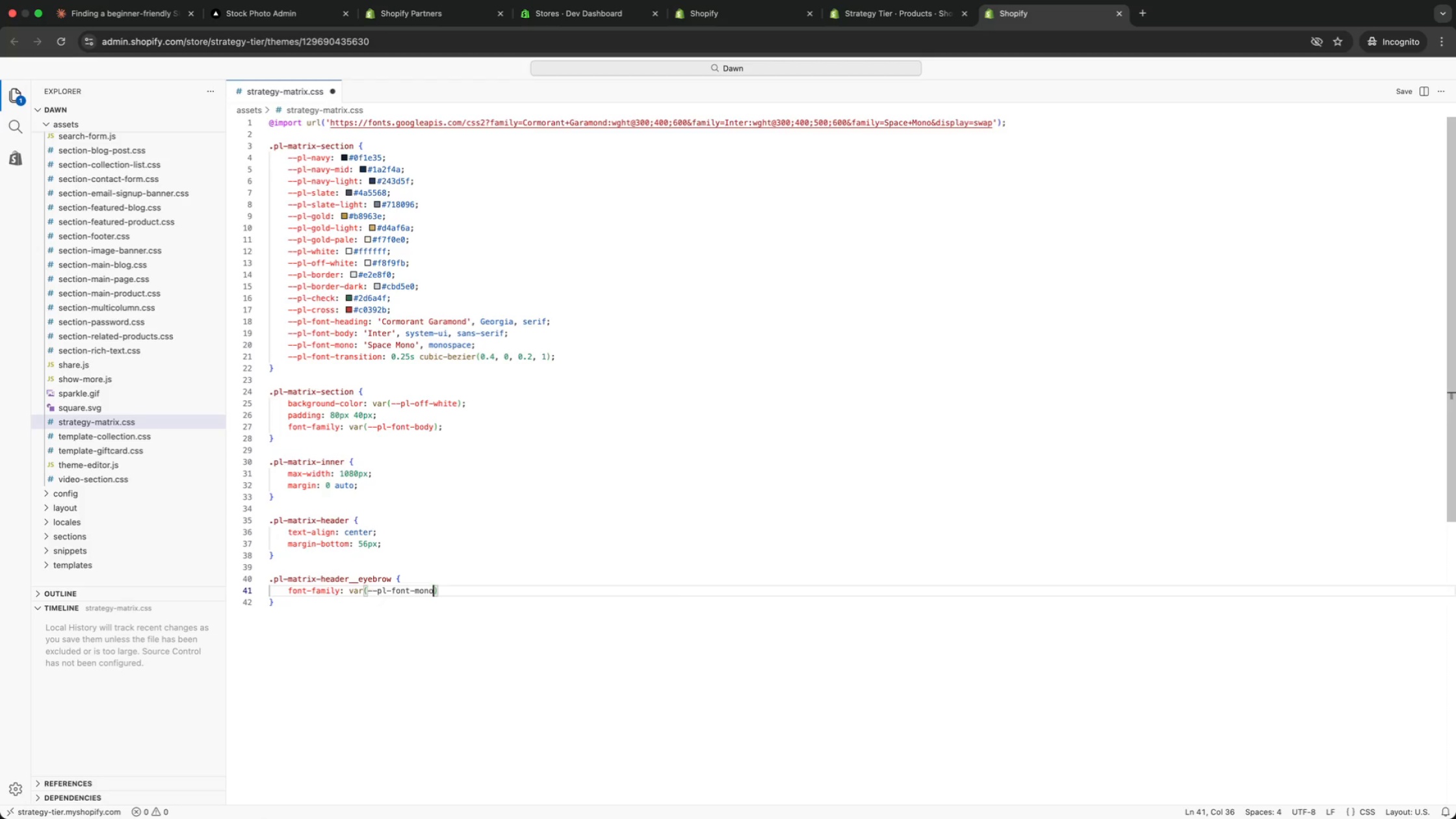 
key(Enter)
 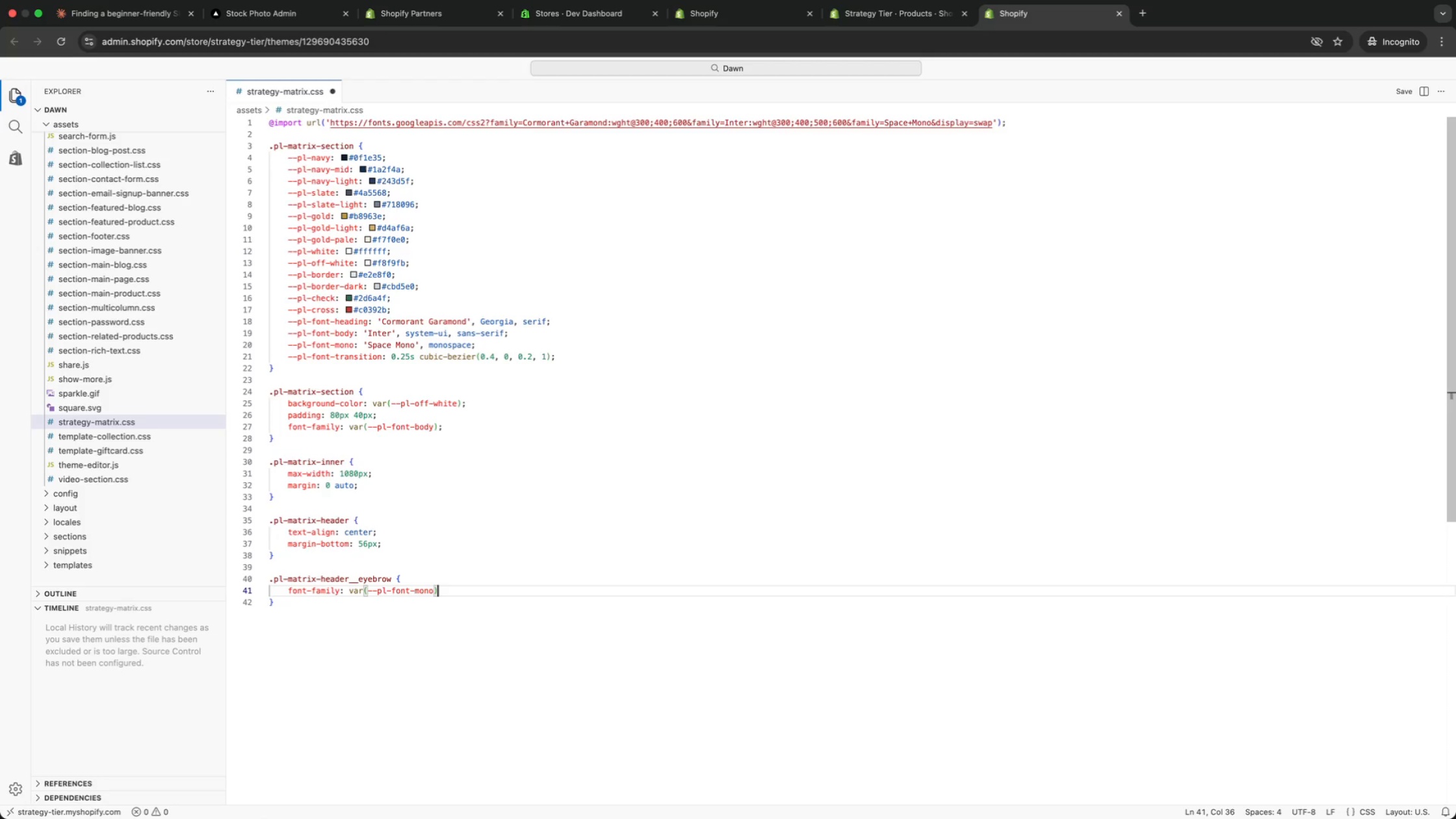 
key(ArrowRight)
 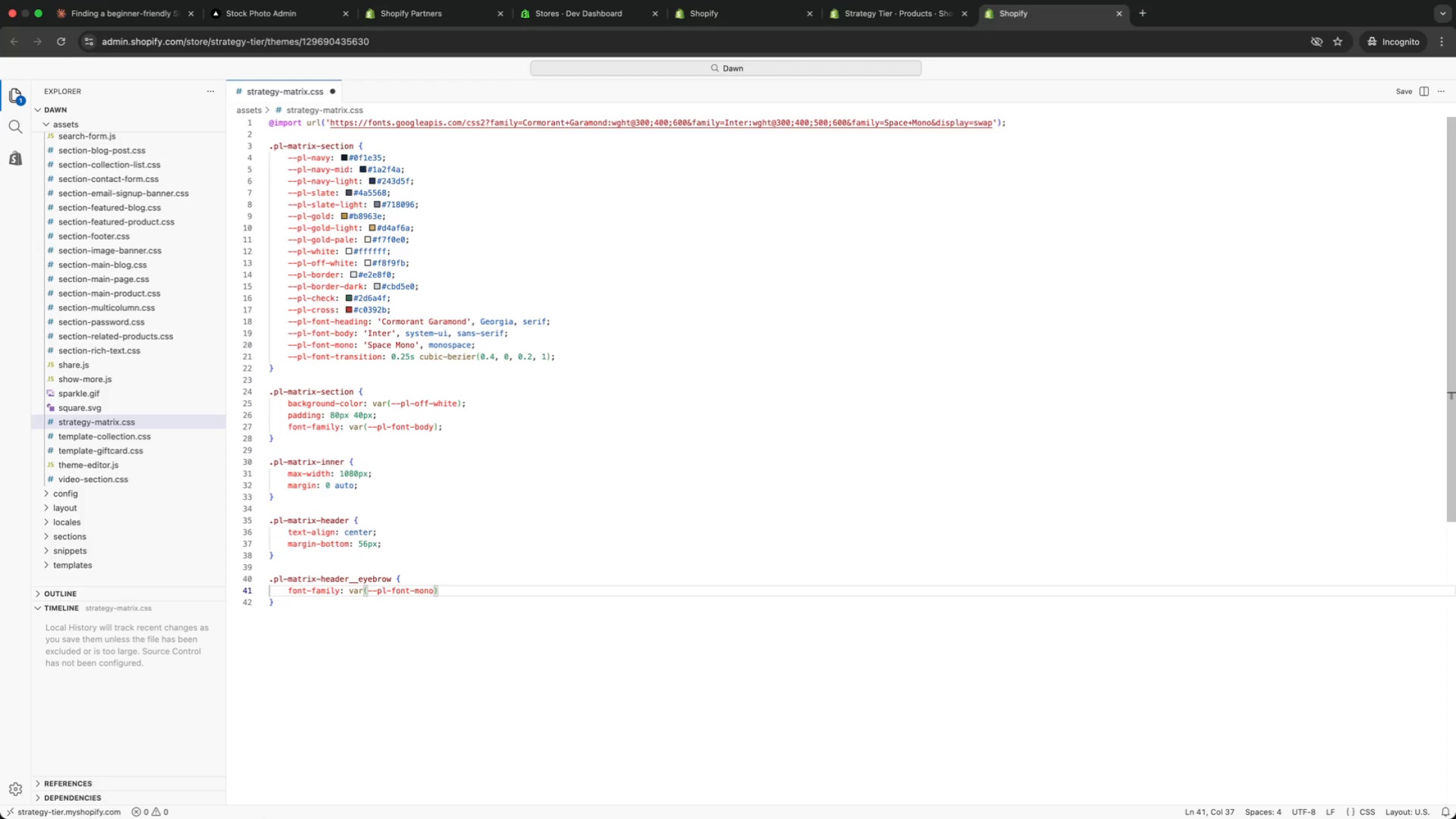 
key(Semicolon)
 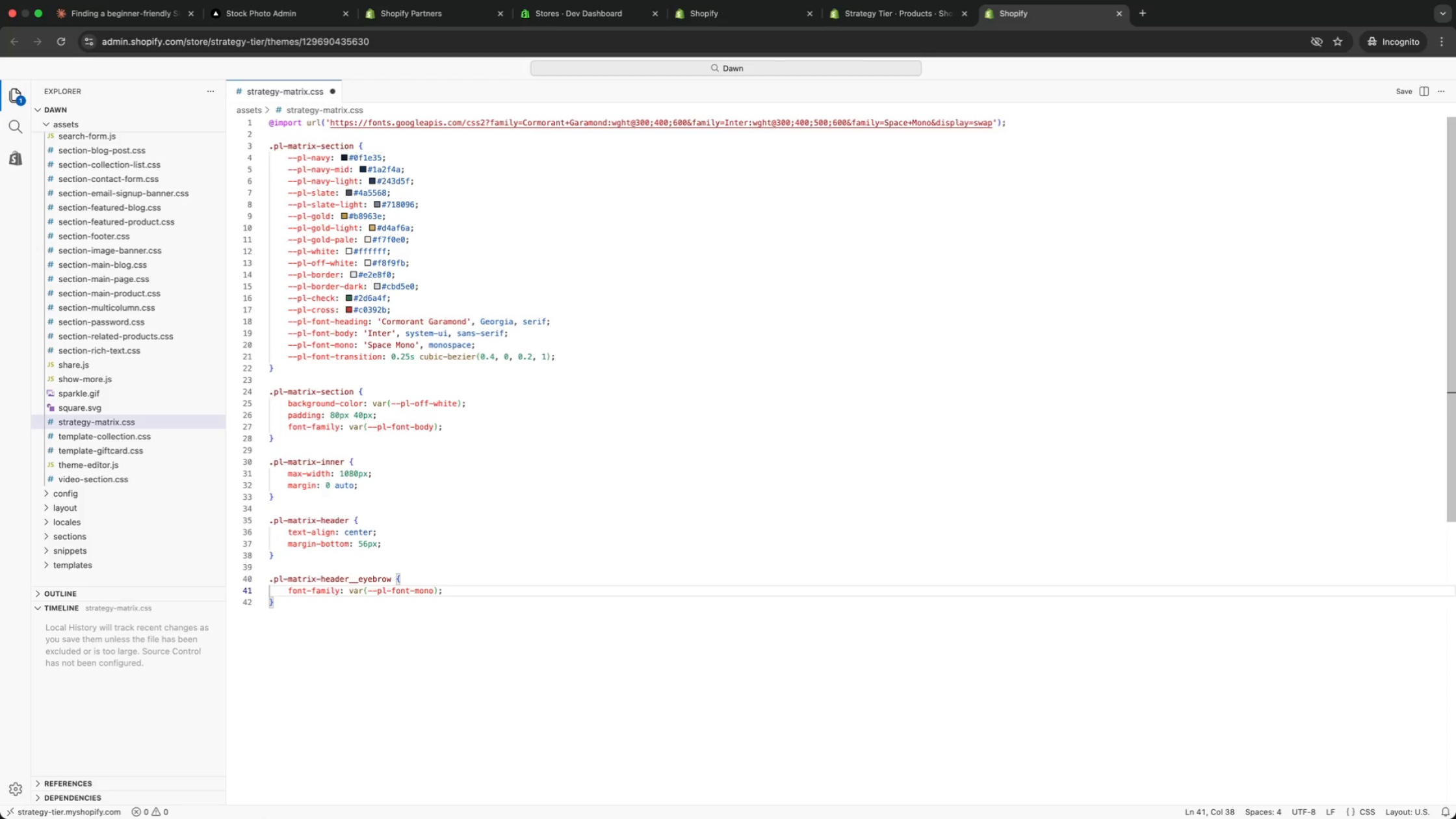 
key(Enter)
 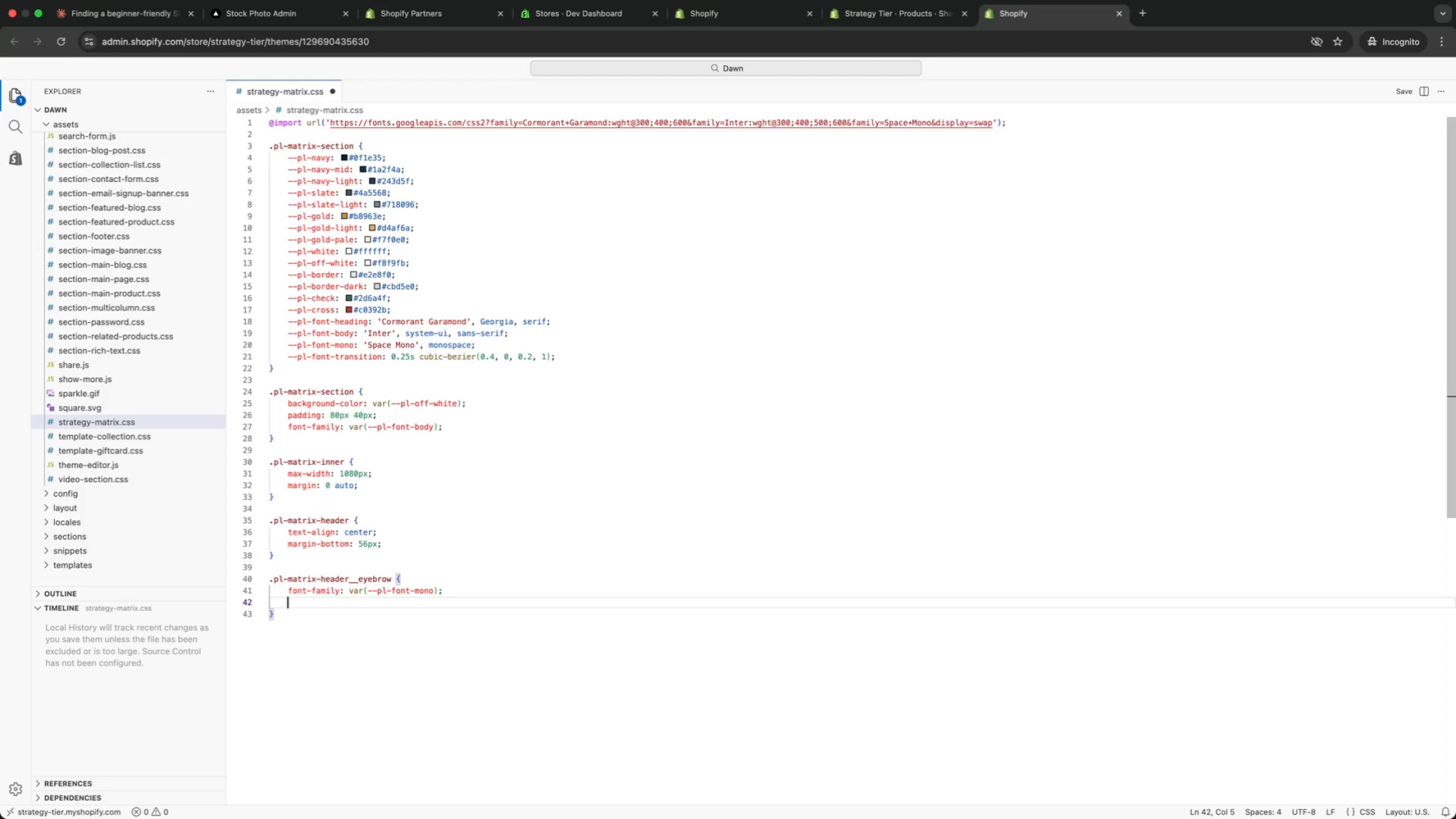 
type(font-size: 10px;)
 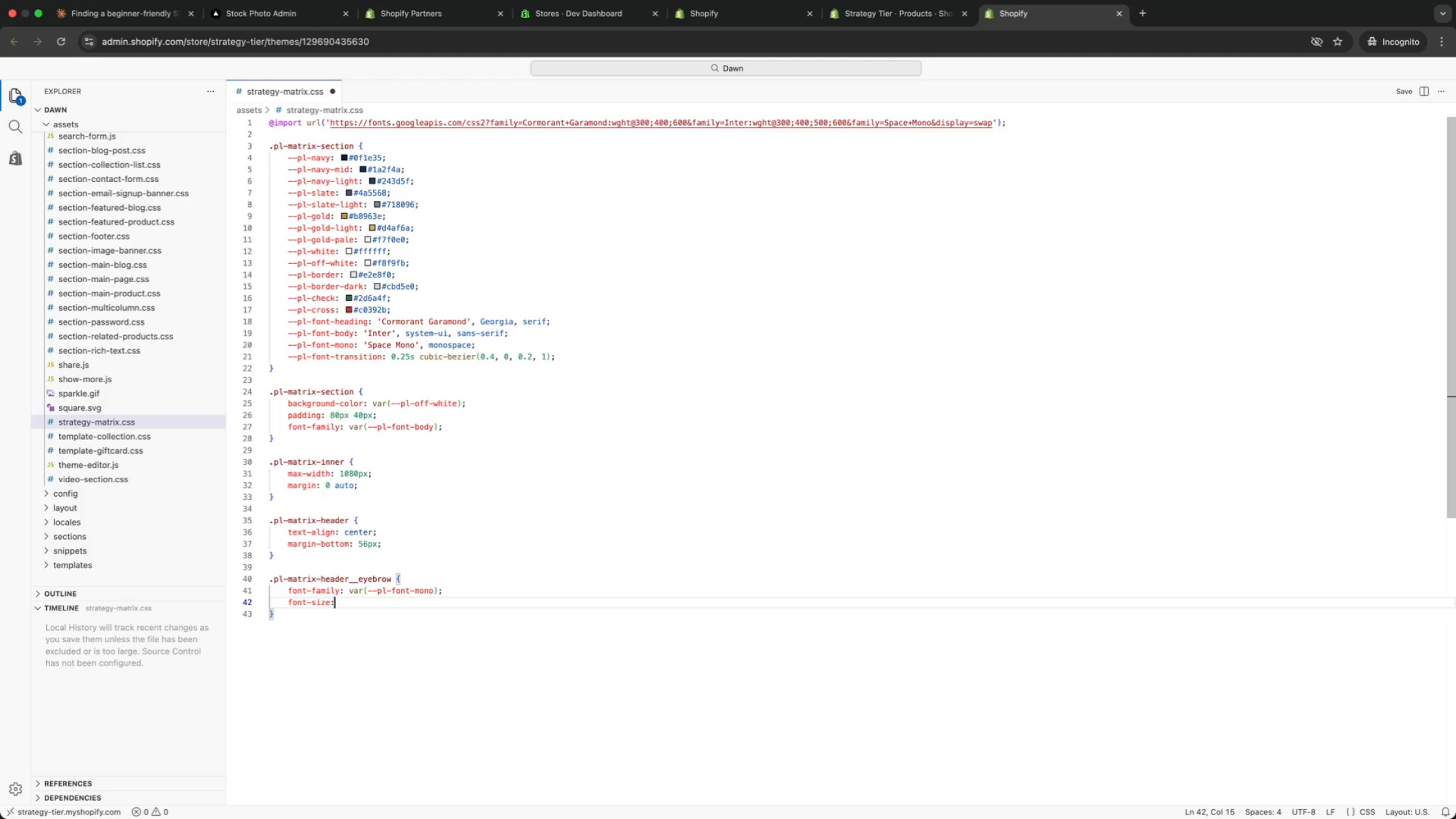 
 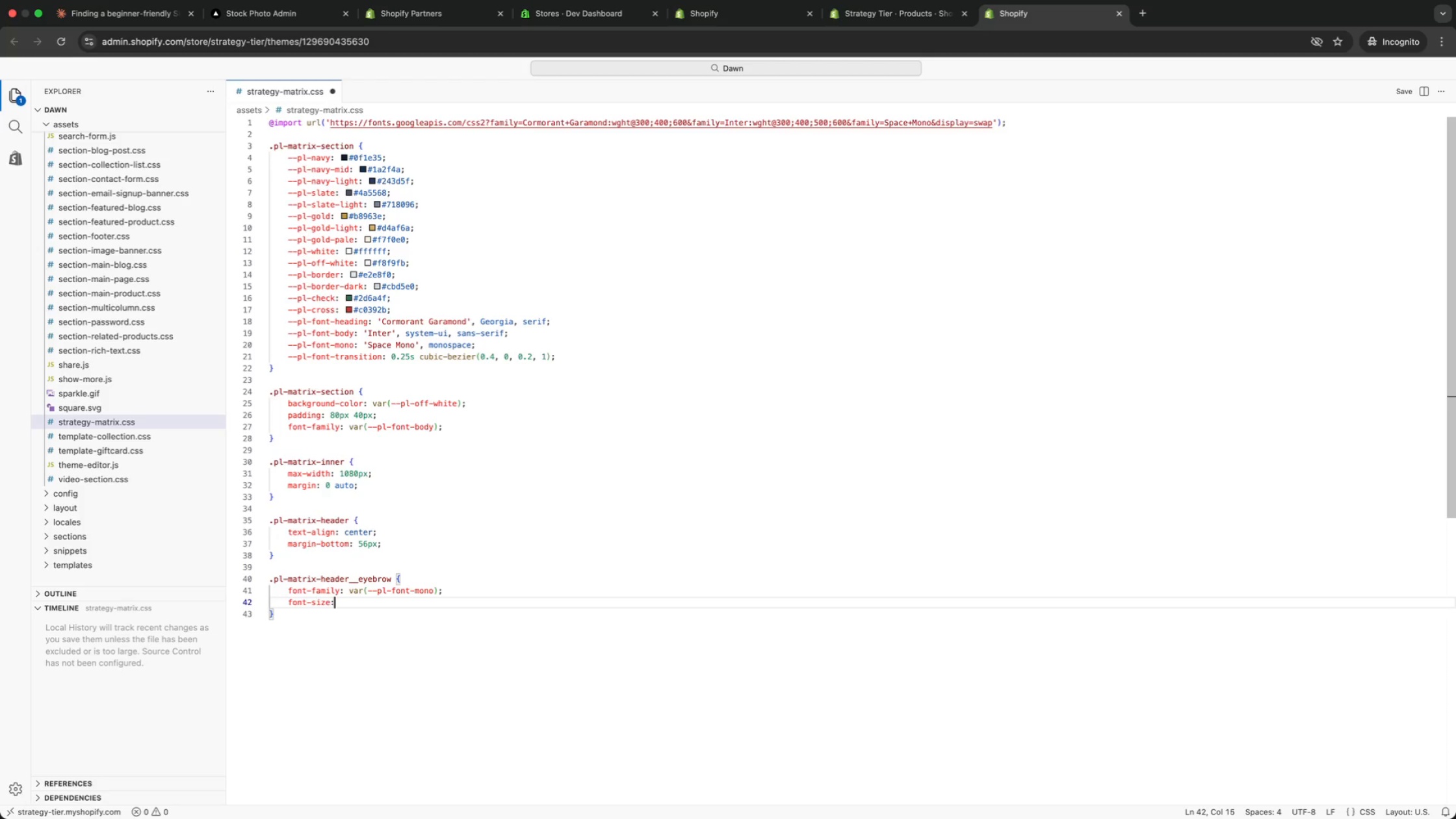 
key(Enter)
 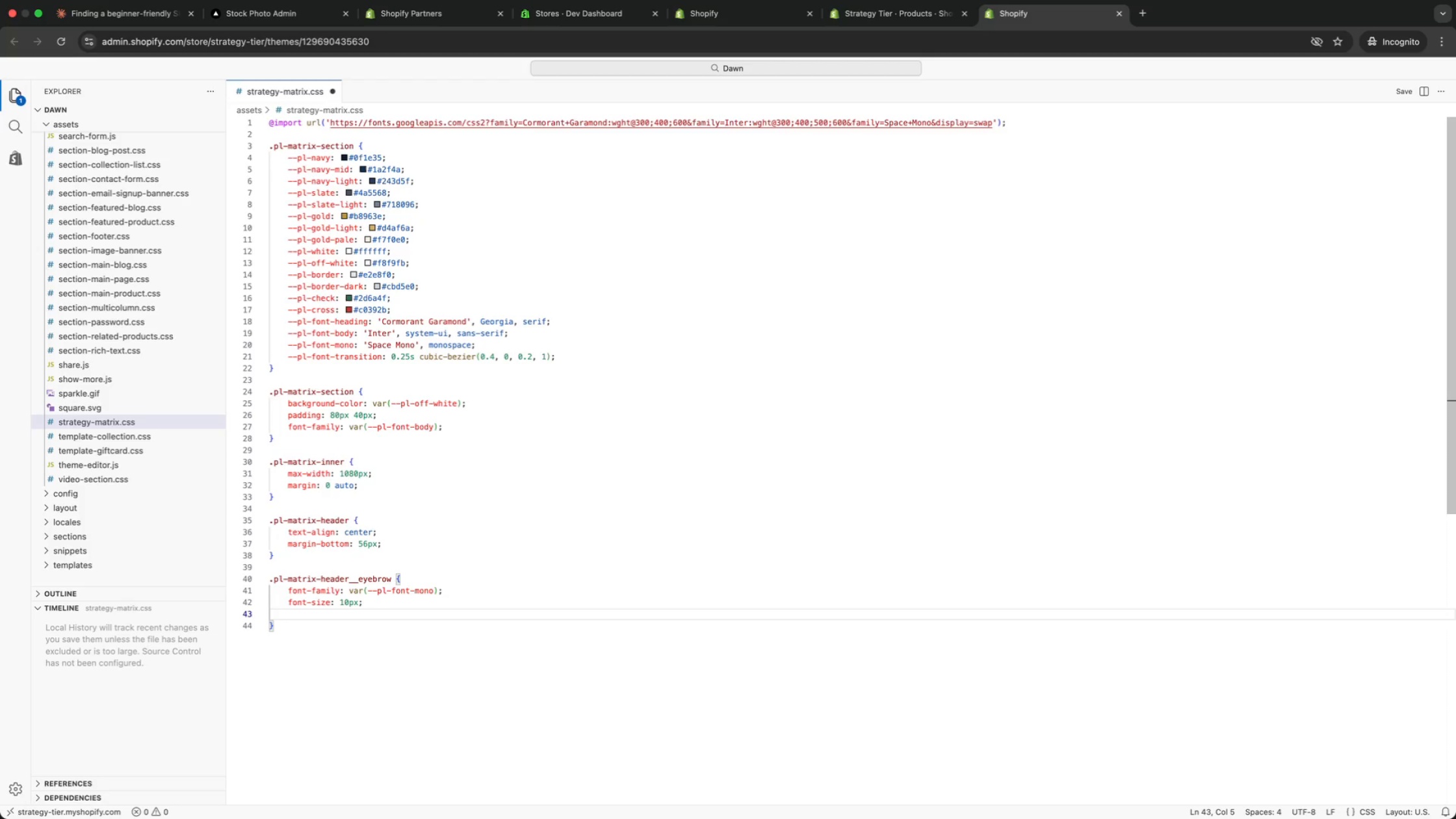 
type(letter-spacing: 0.28em;)
 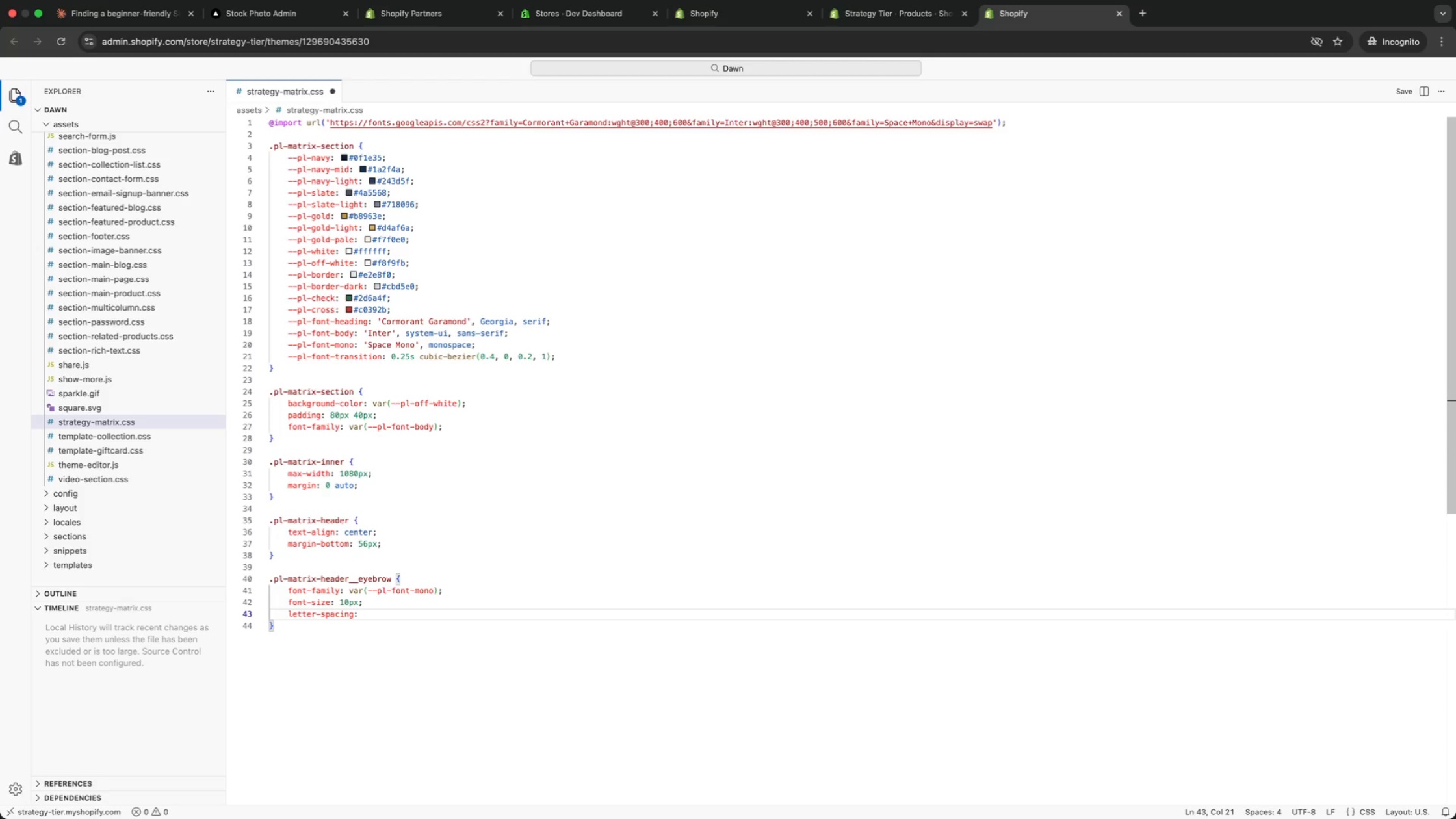 
key(Enter)
 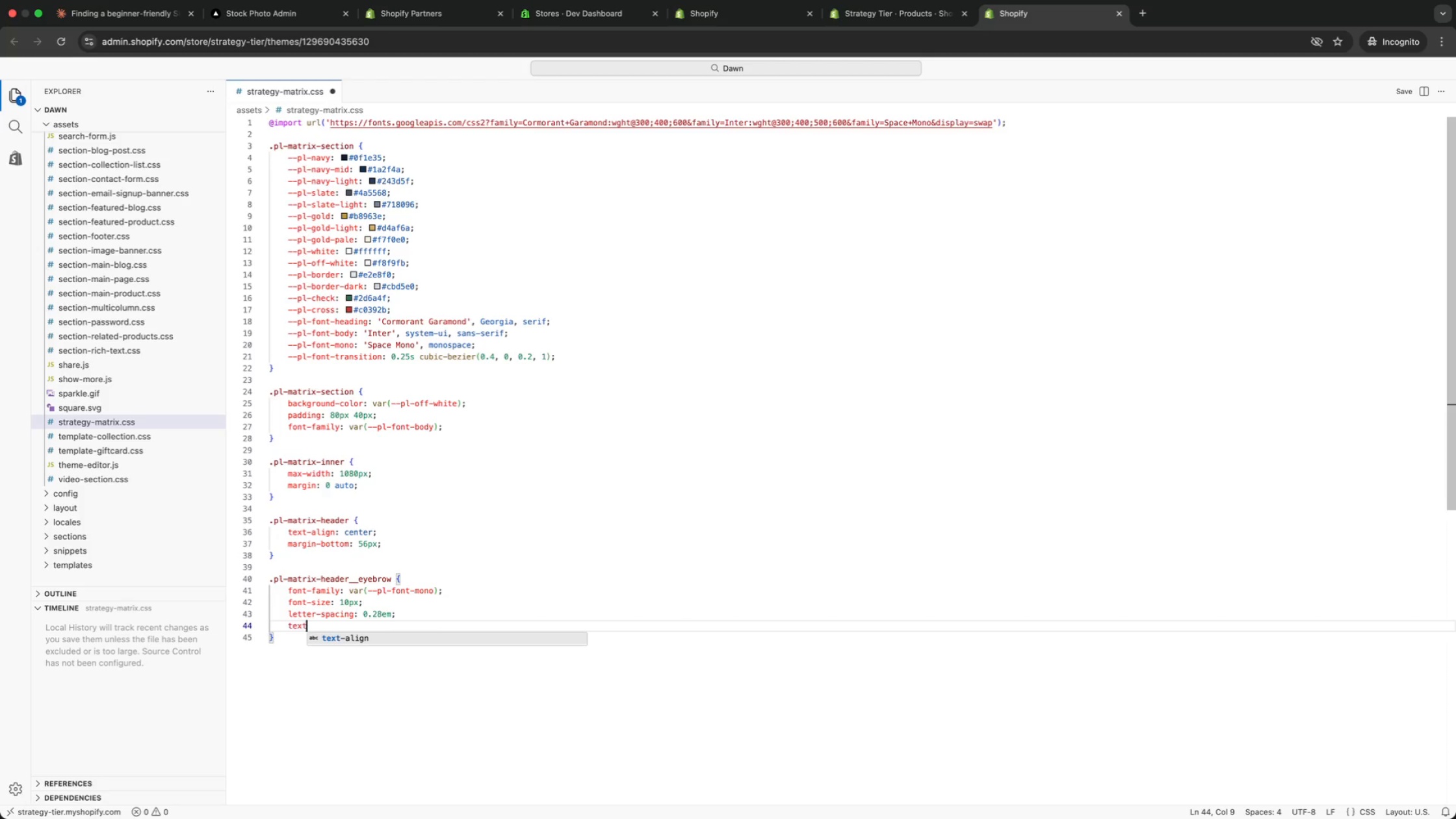 
type(text-transform: uppercase;)
 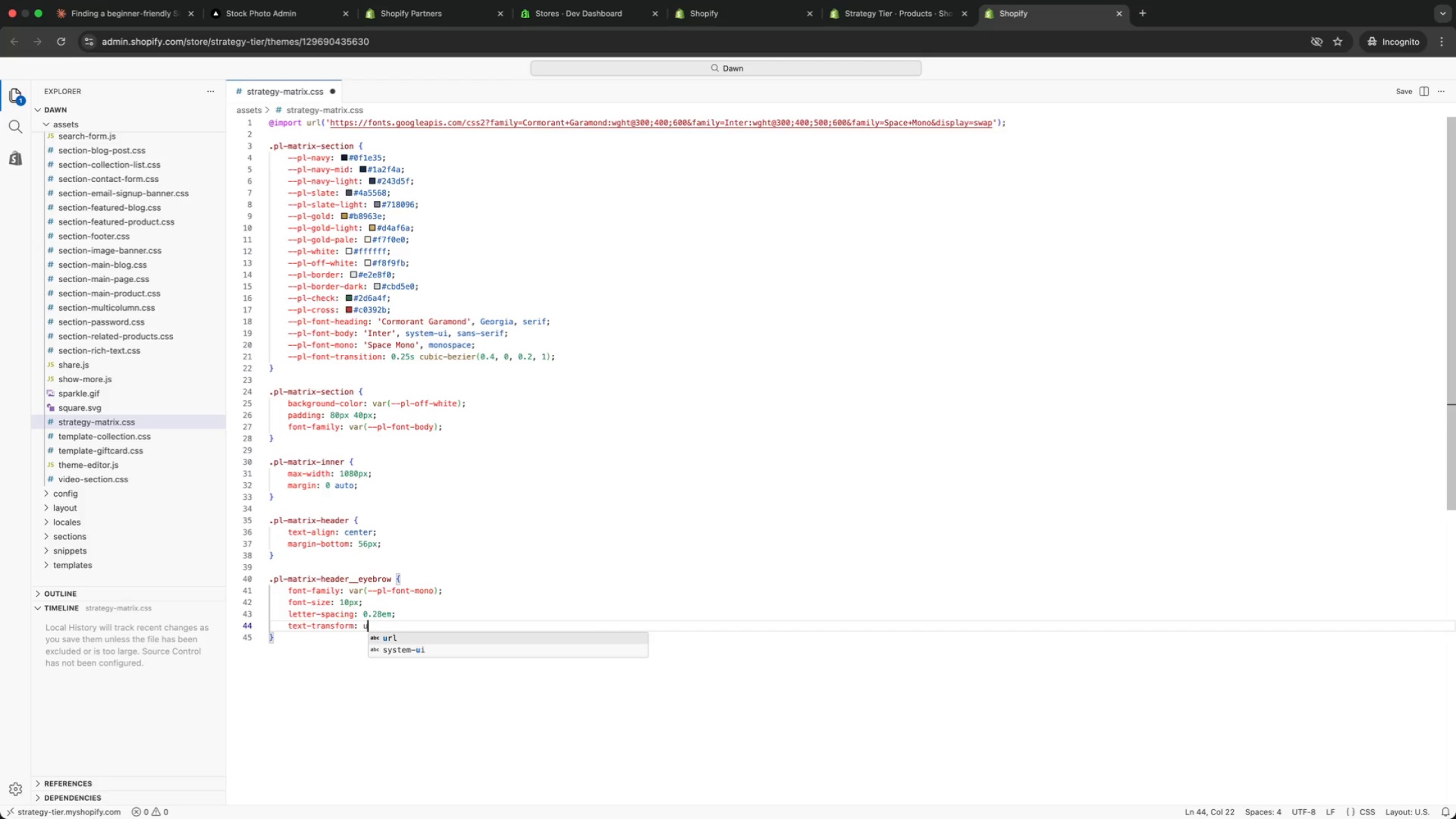 
 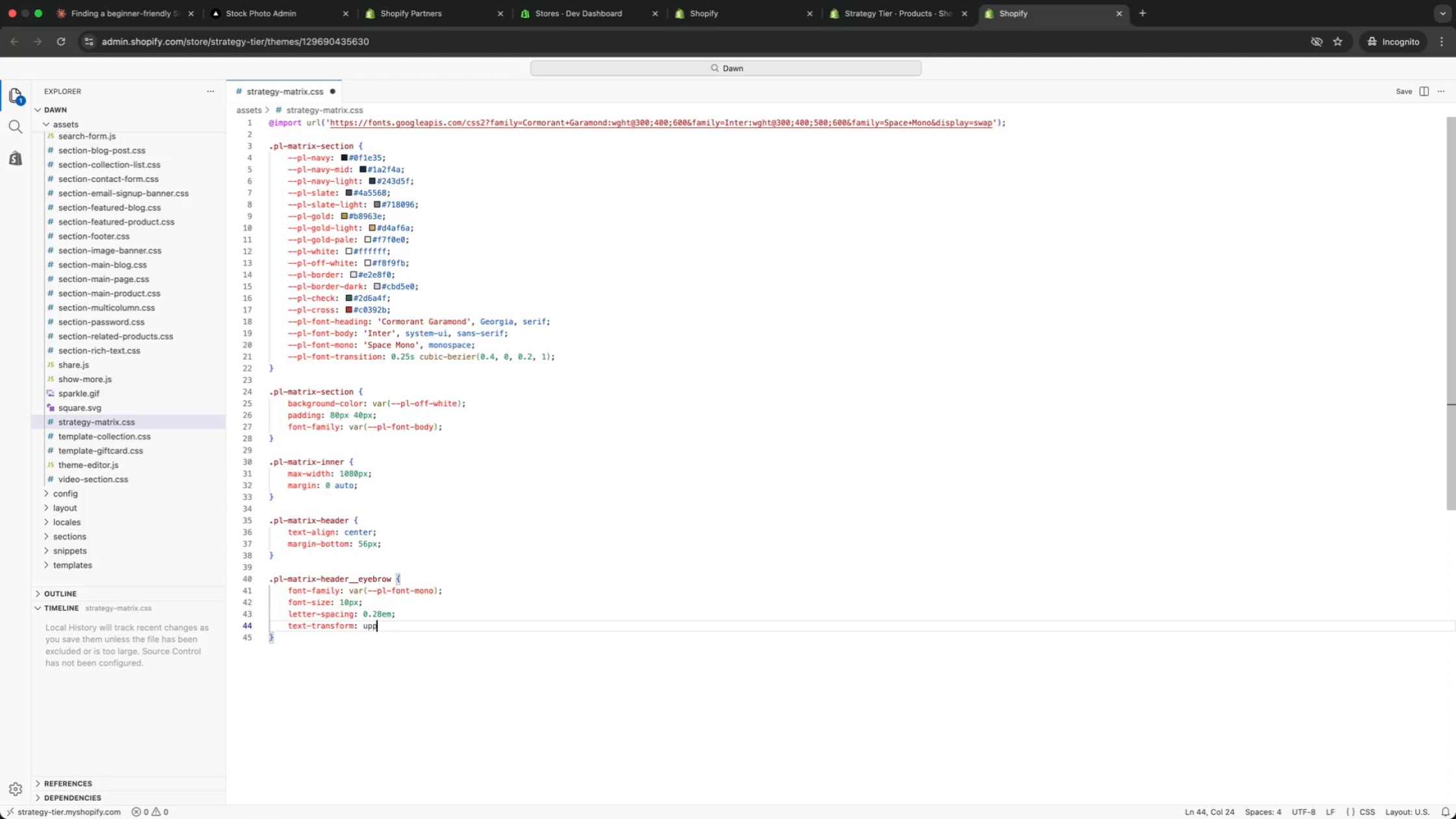 
key(Enter)
 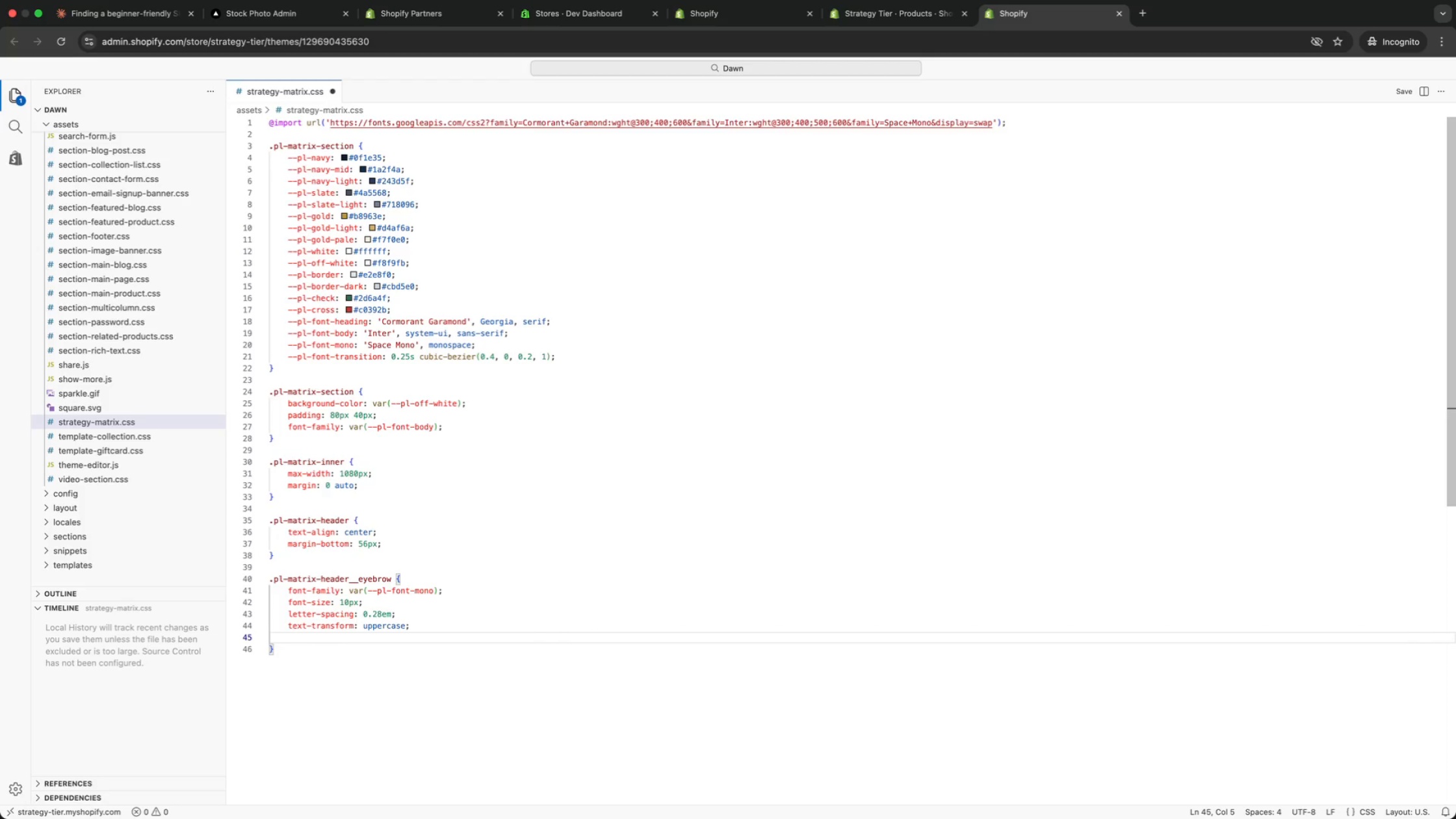 
type(color: ca)
key(Backspace)
key(Backspace)
type(var(gold)
 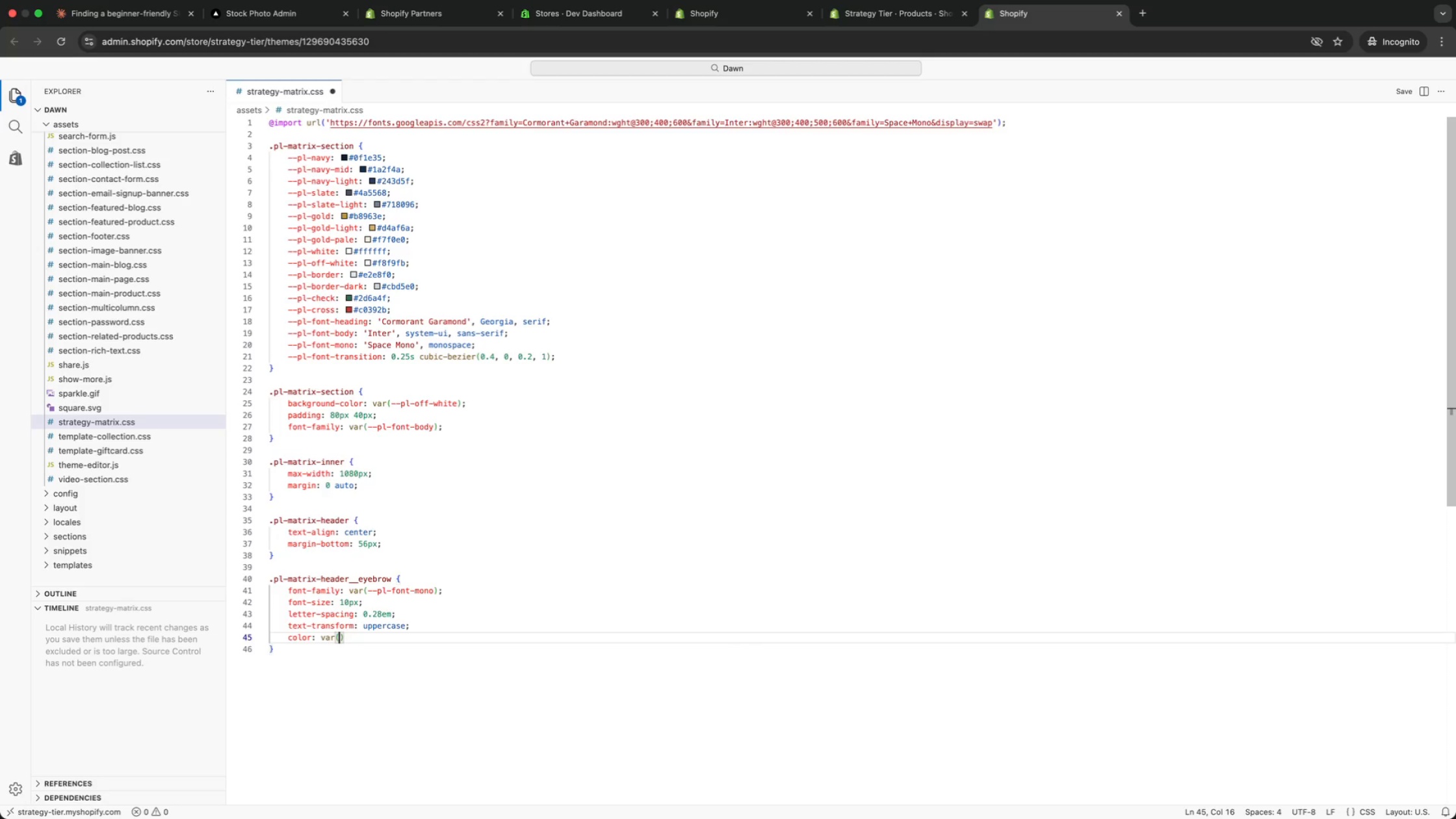 
key(Enter)
 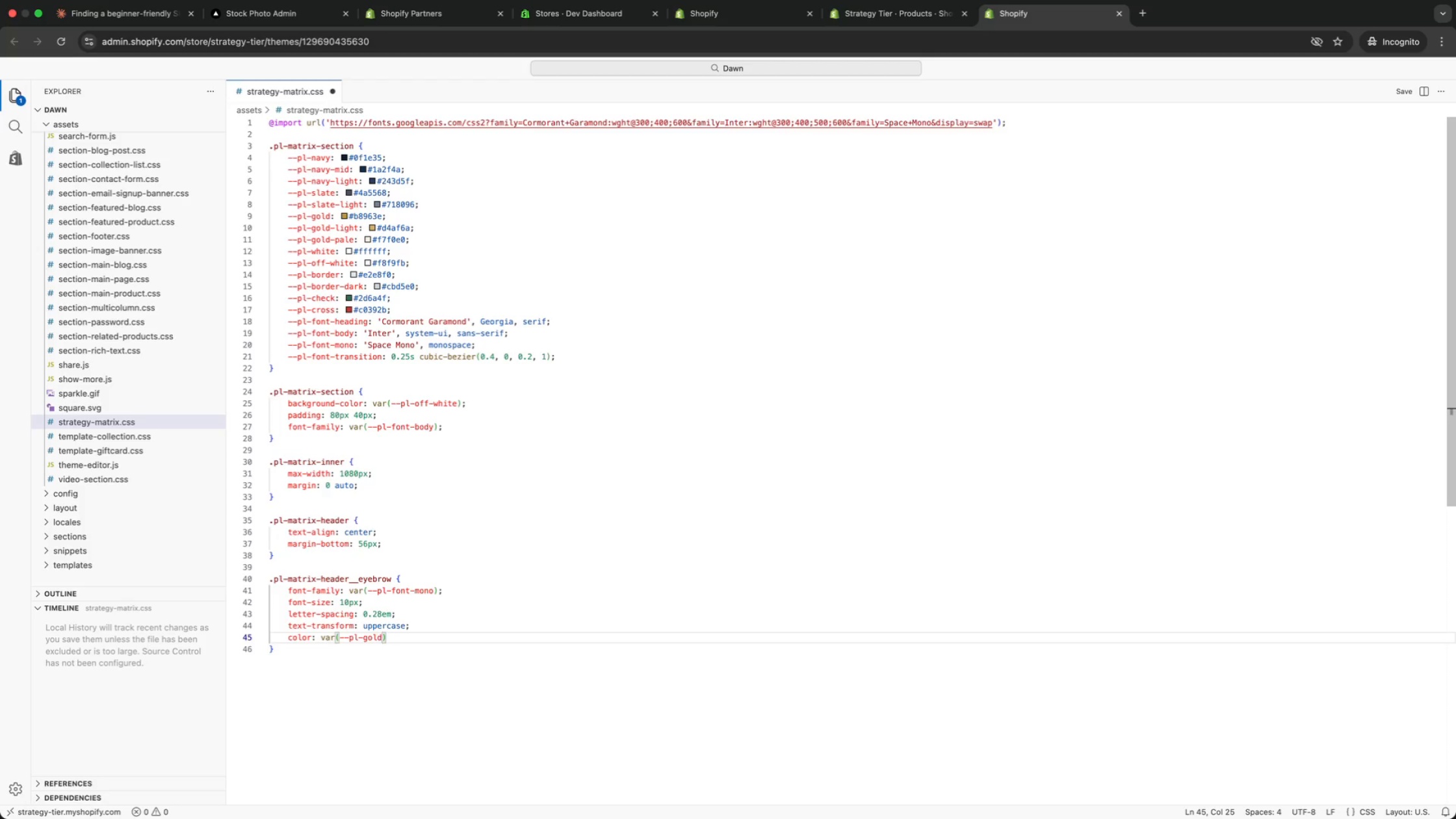 
key(ArrowRight)
 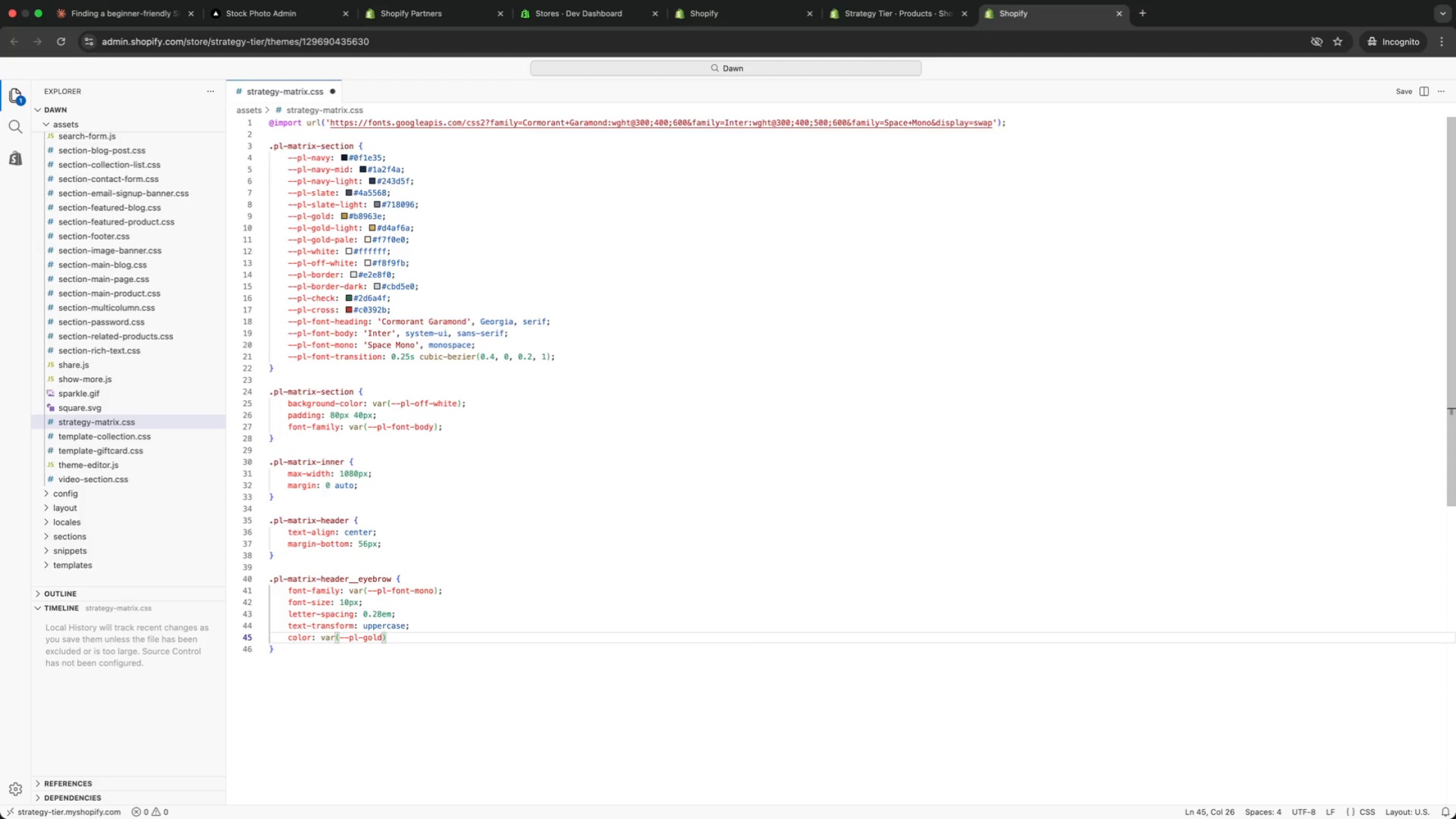 
key(Semicolon)
 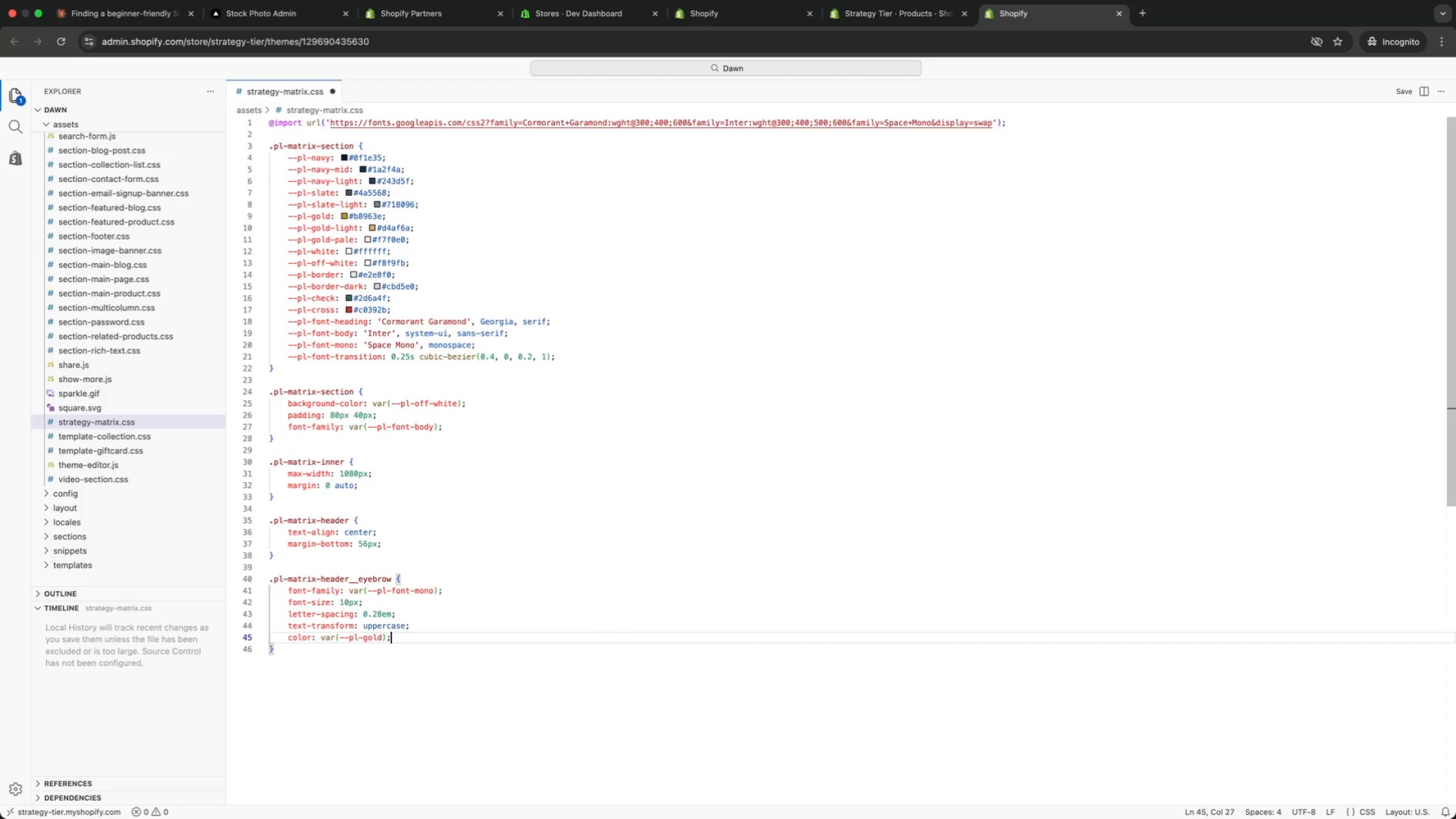 
key(Enter)
 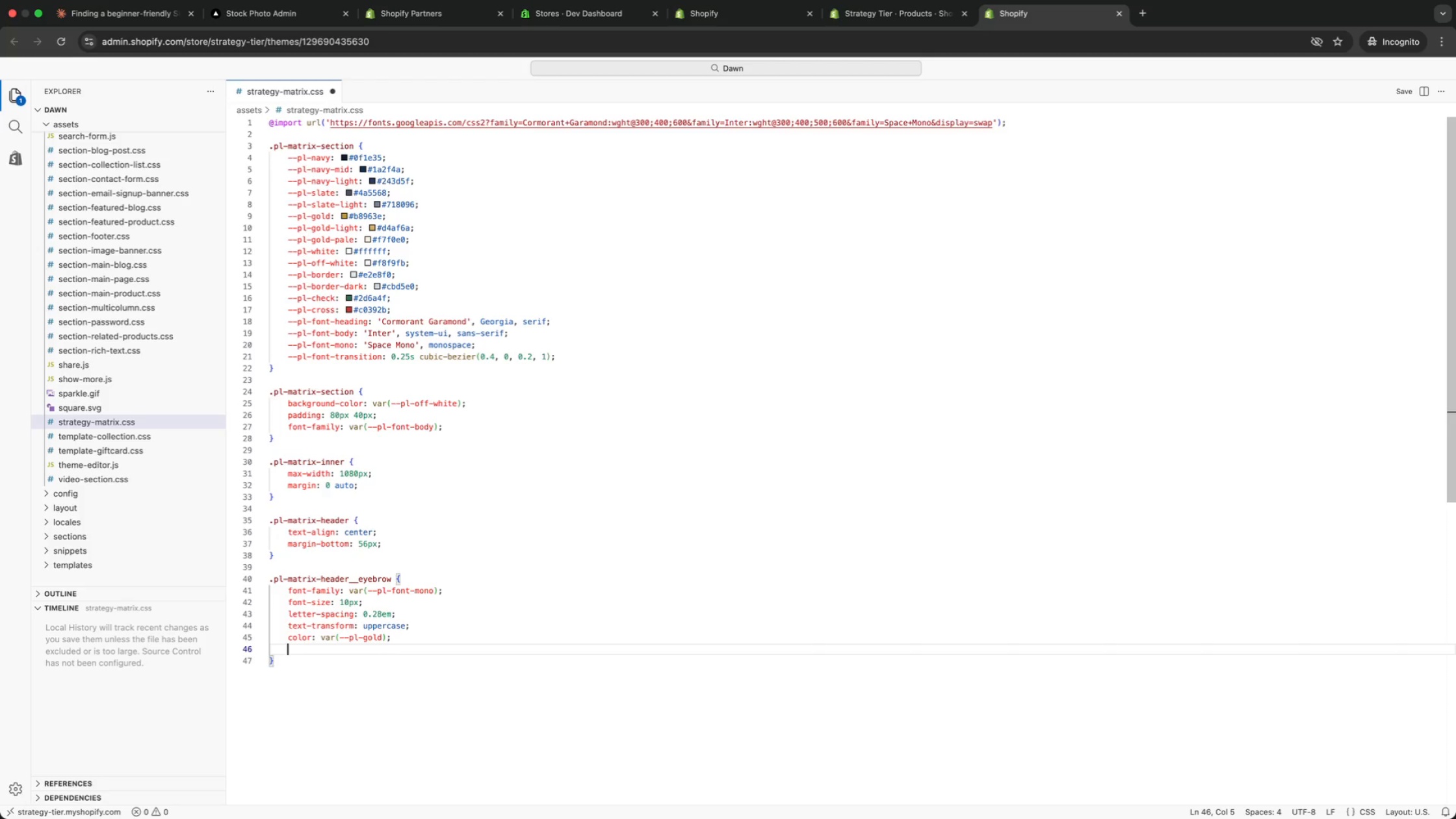 
type(ma)
 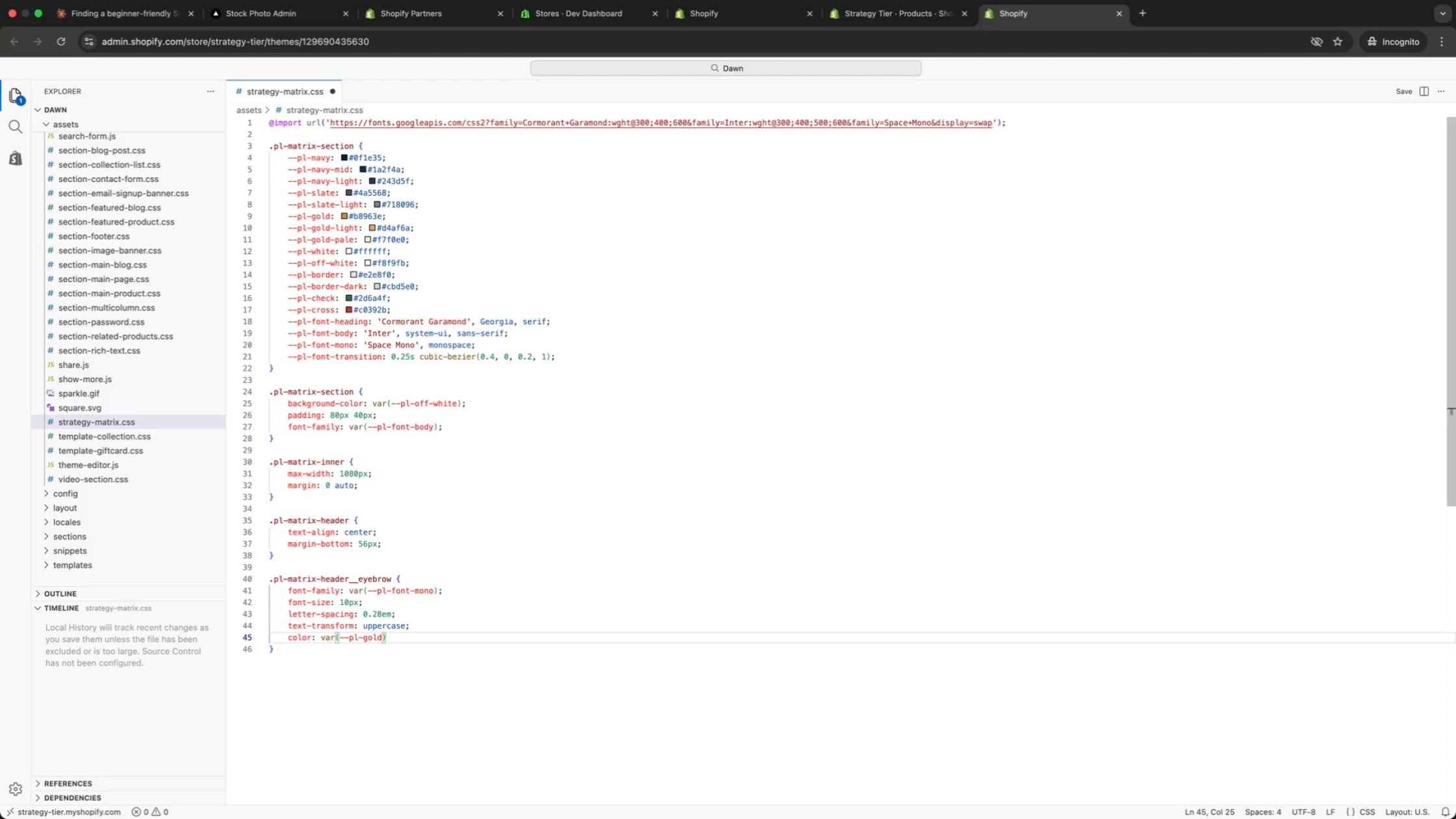 
key(Enter)
 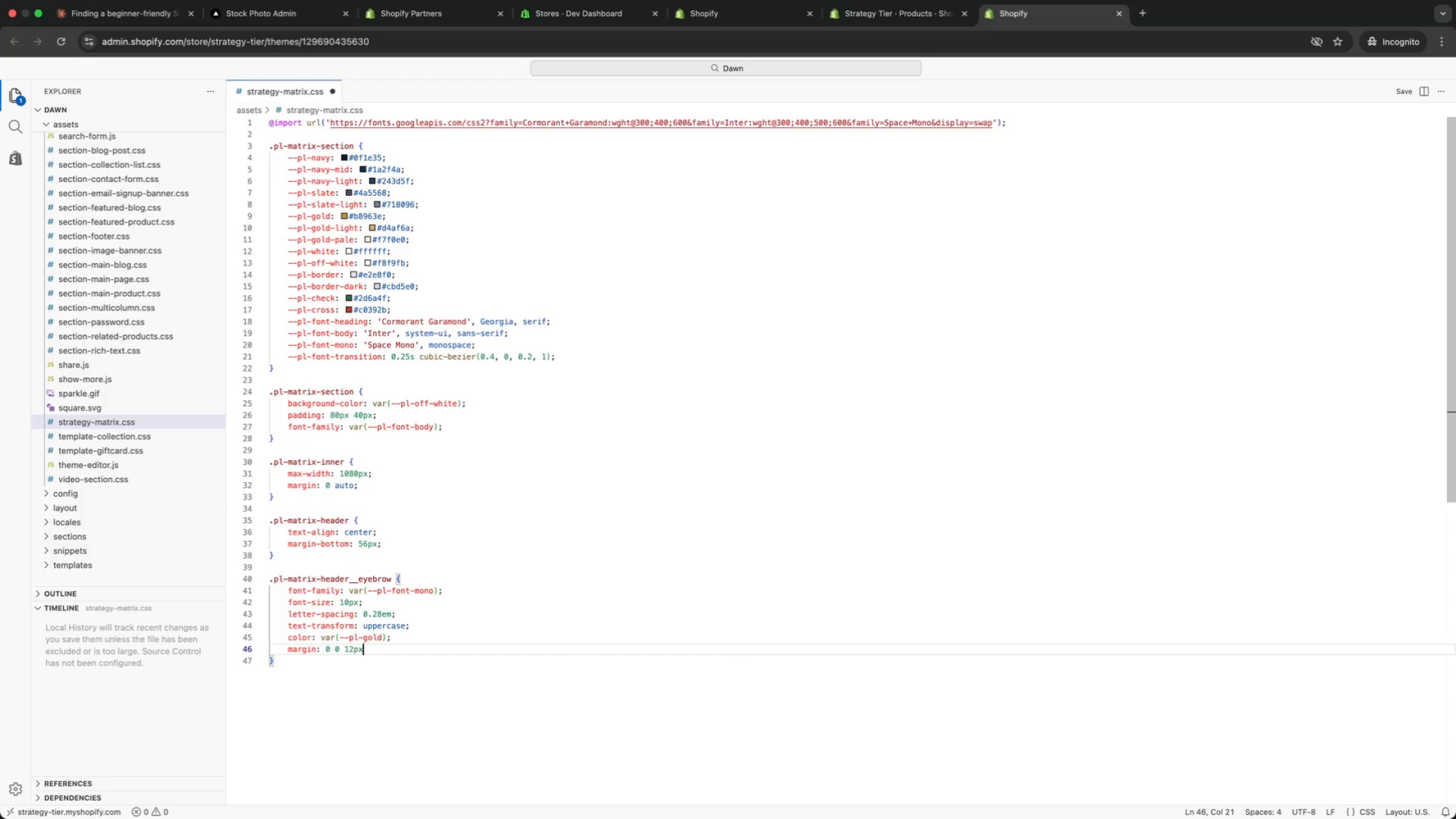 
type(: 0 0 12px;)
 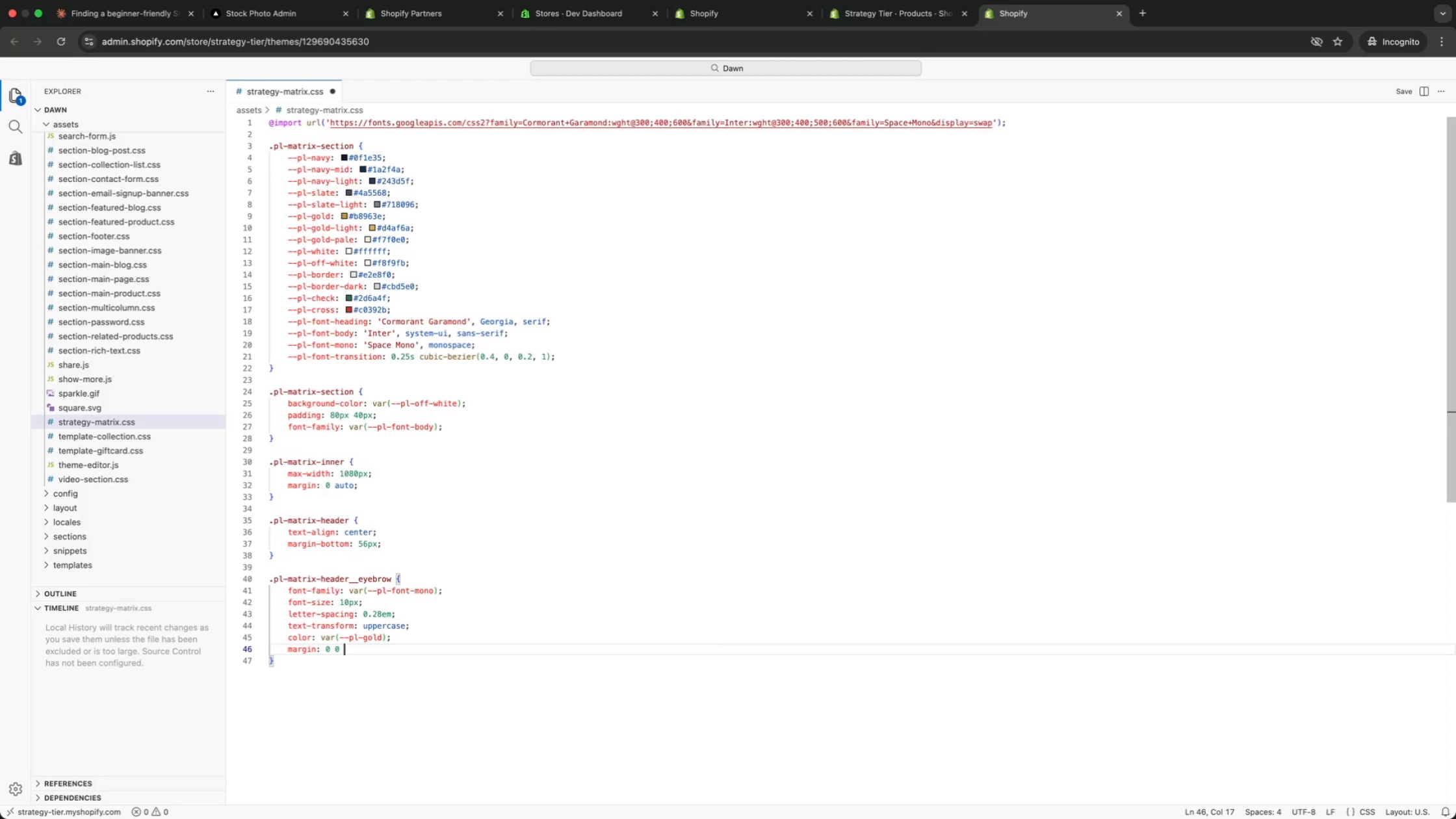 
key(ArrowDown)
 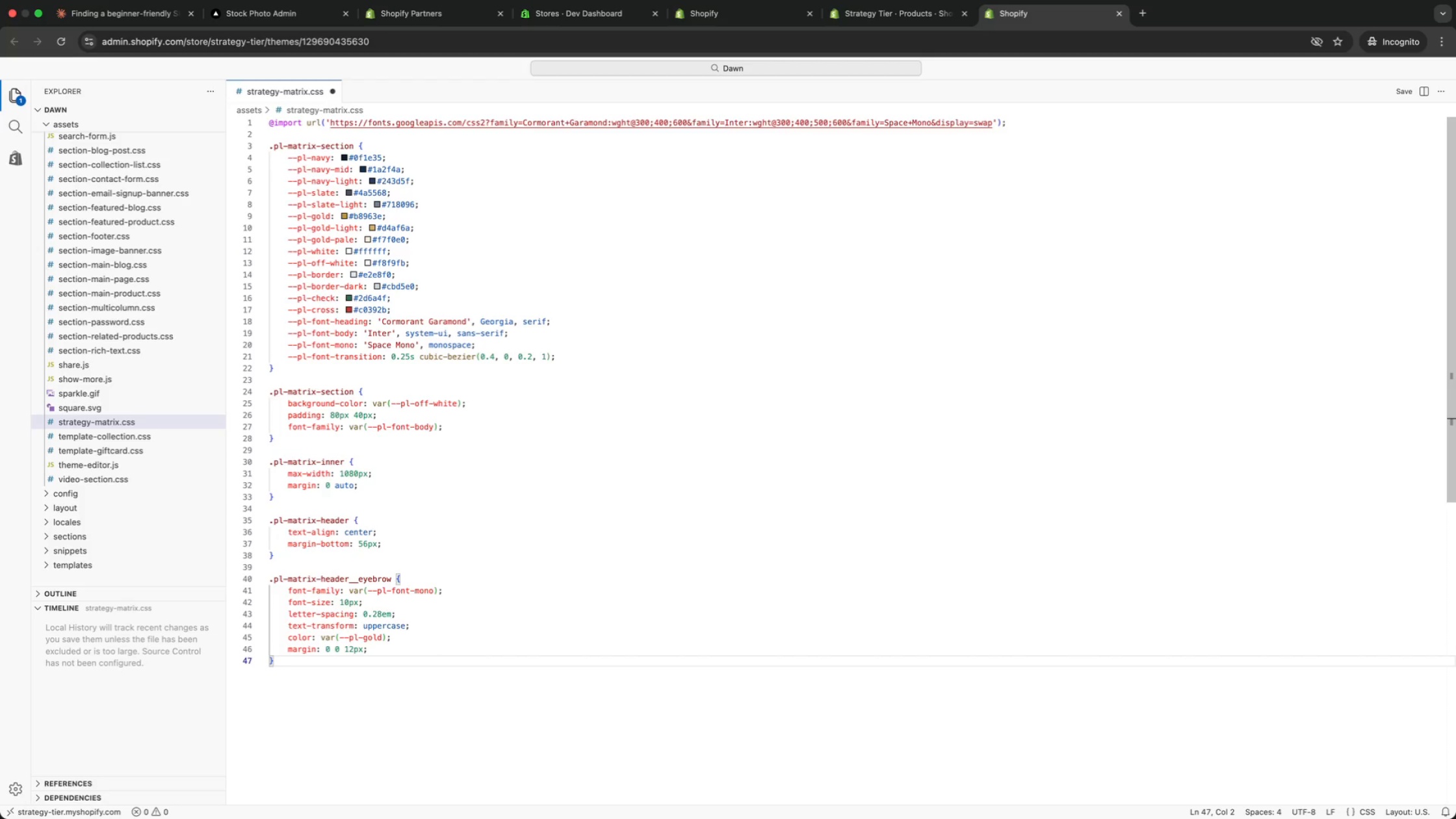 
key(Enter)
 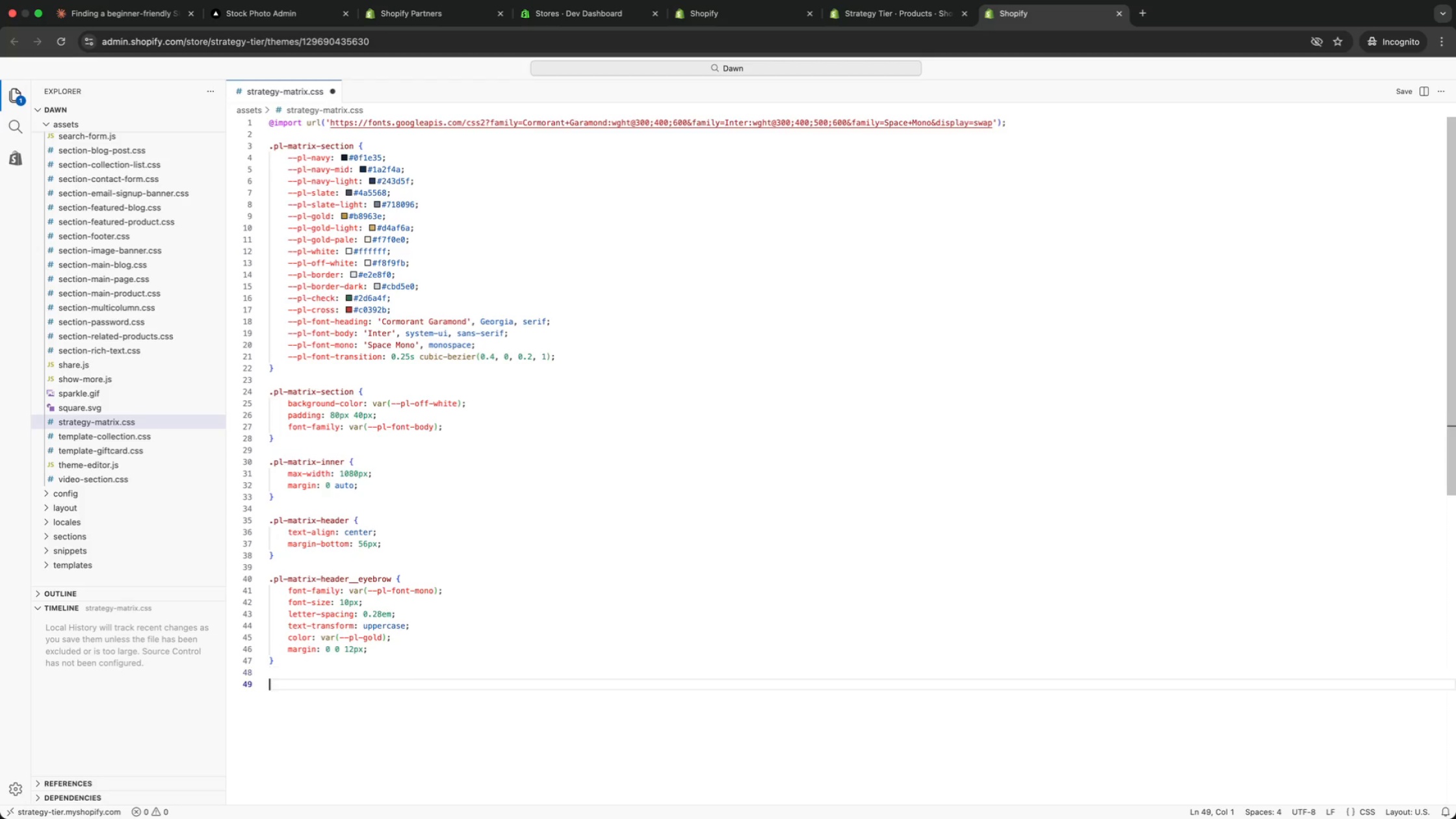 
key(Enter)
 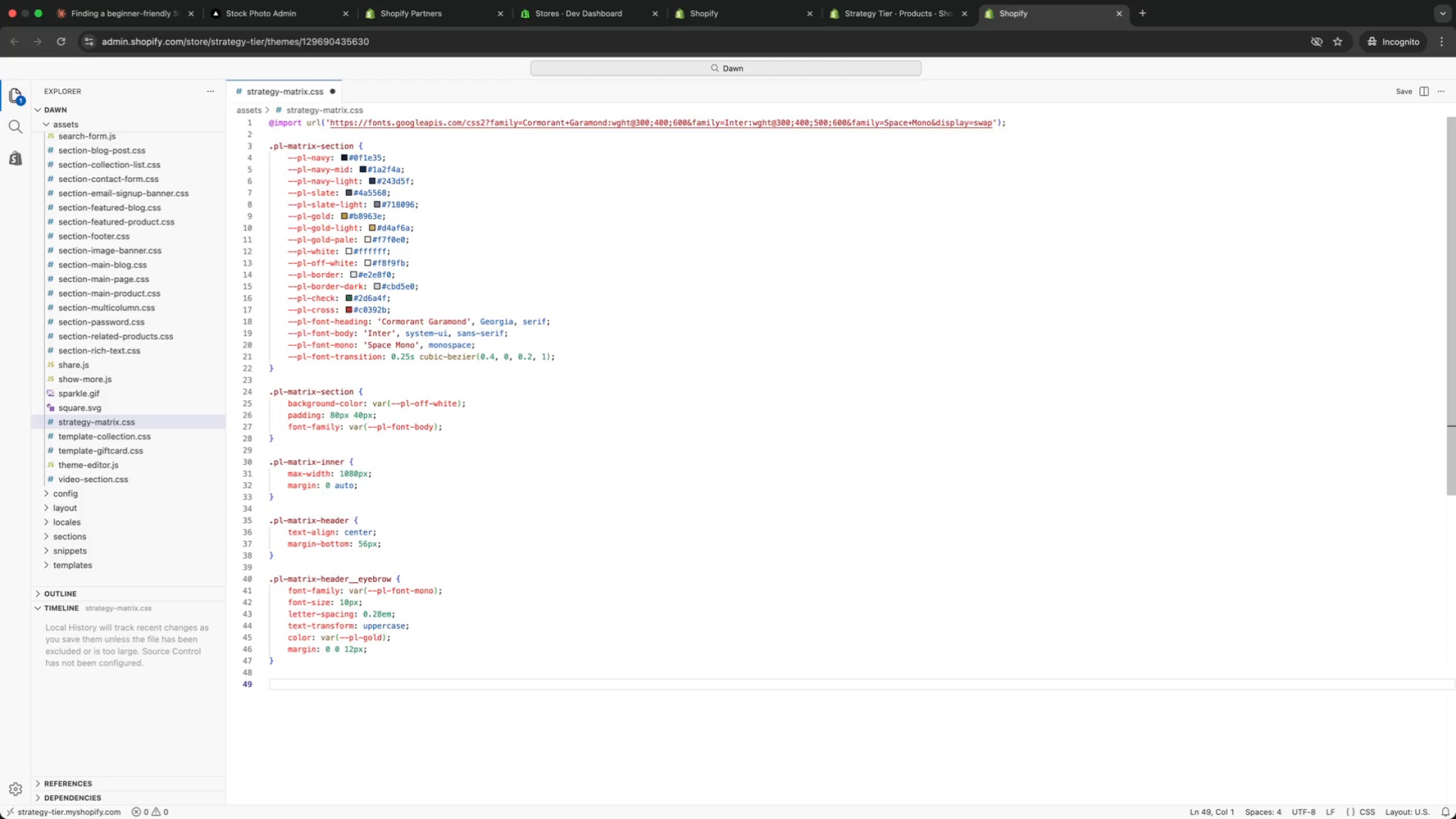 
type(eye)
 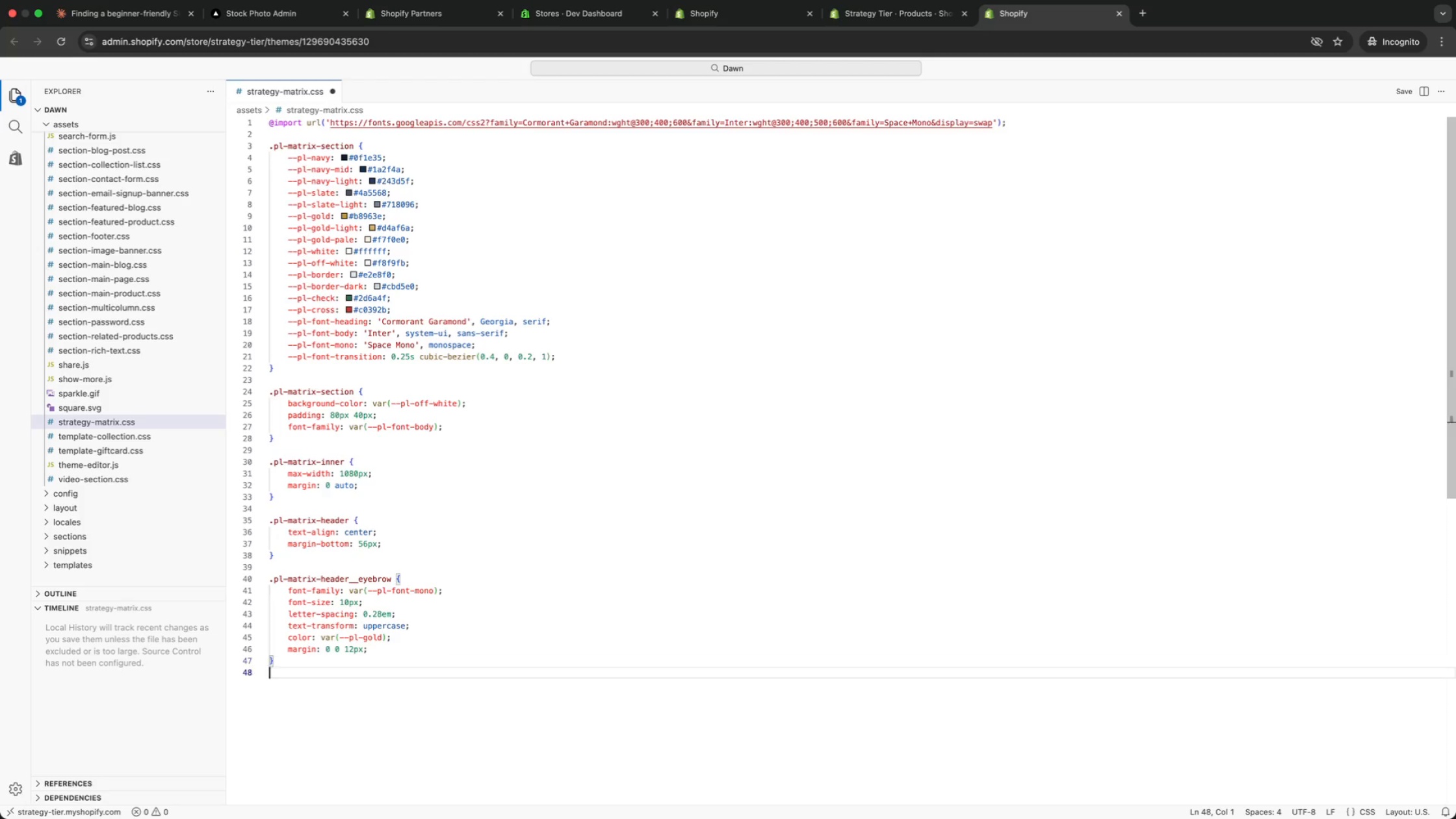 
key(Enter)
 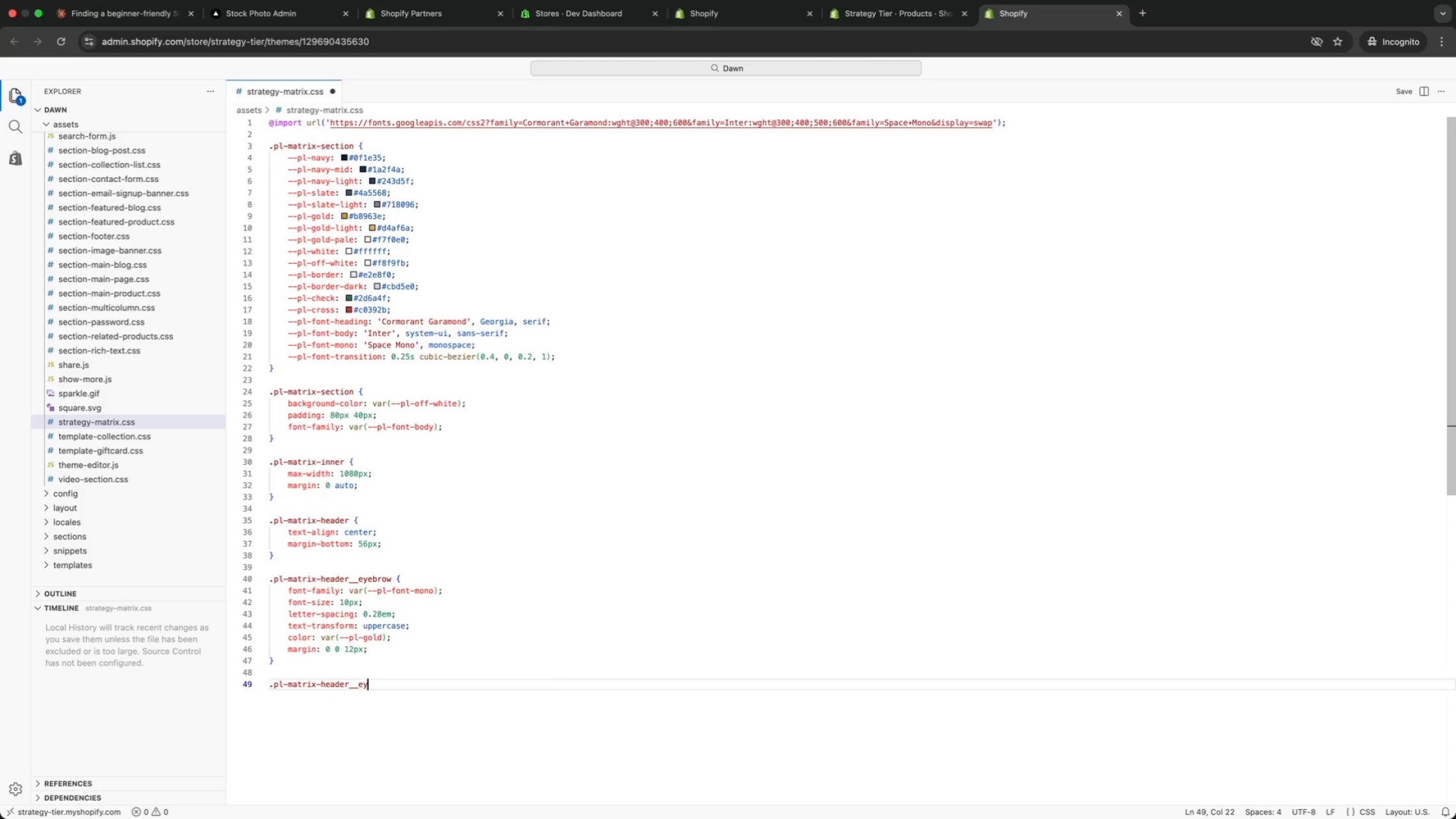 
key(Backspace)
key(Backspace)
key(Backspace)
key(Backspace)
key(Backspace)
key(Backspace)
key(Backspace)
type(titel)
key(Backspace)
key(Backspace)
type(le {)
 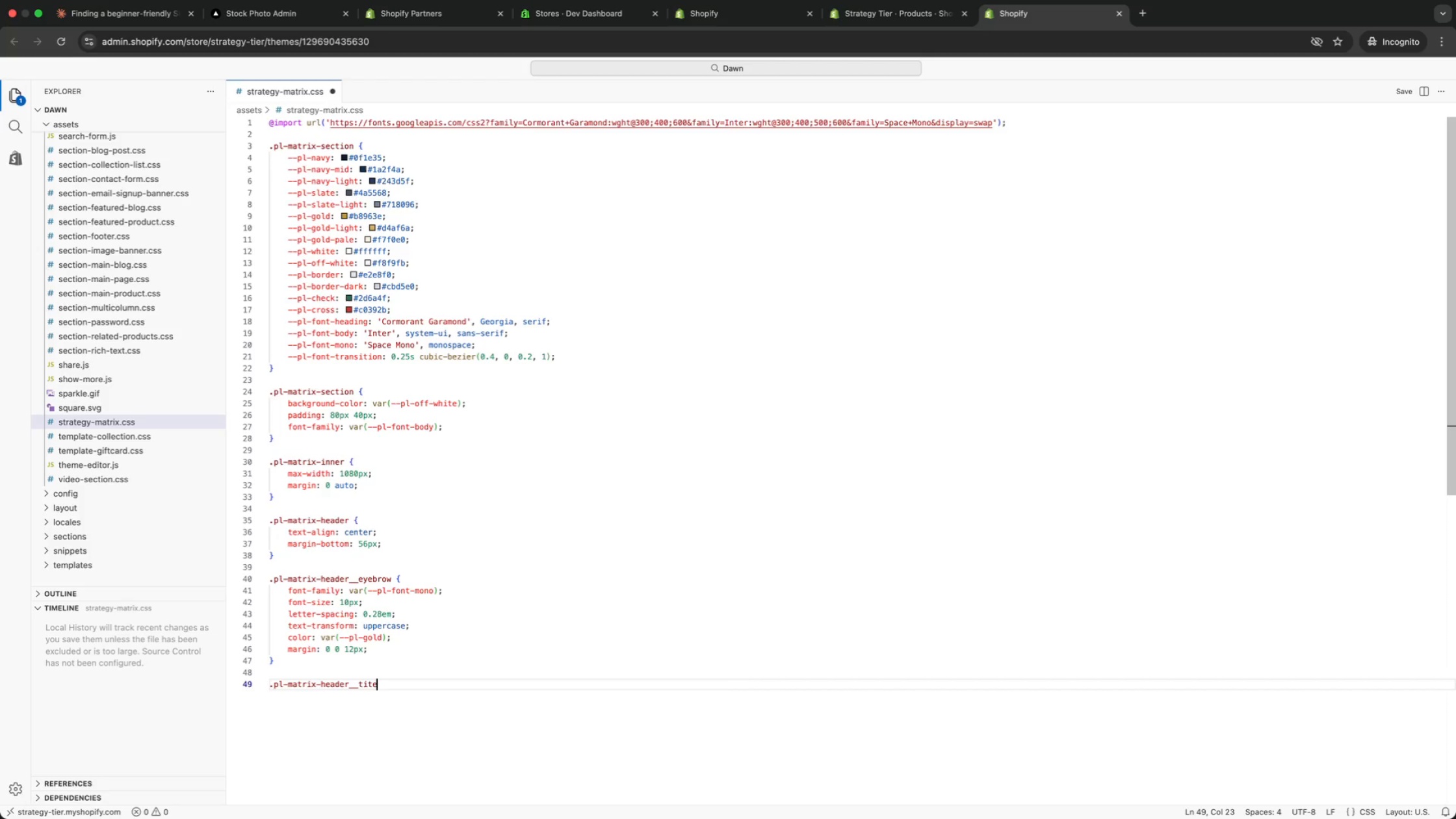 
 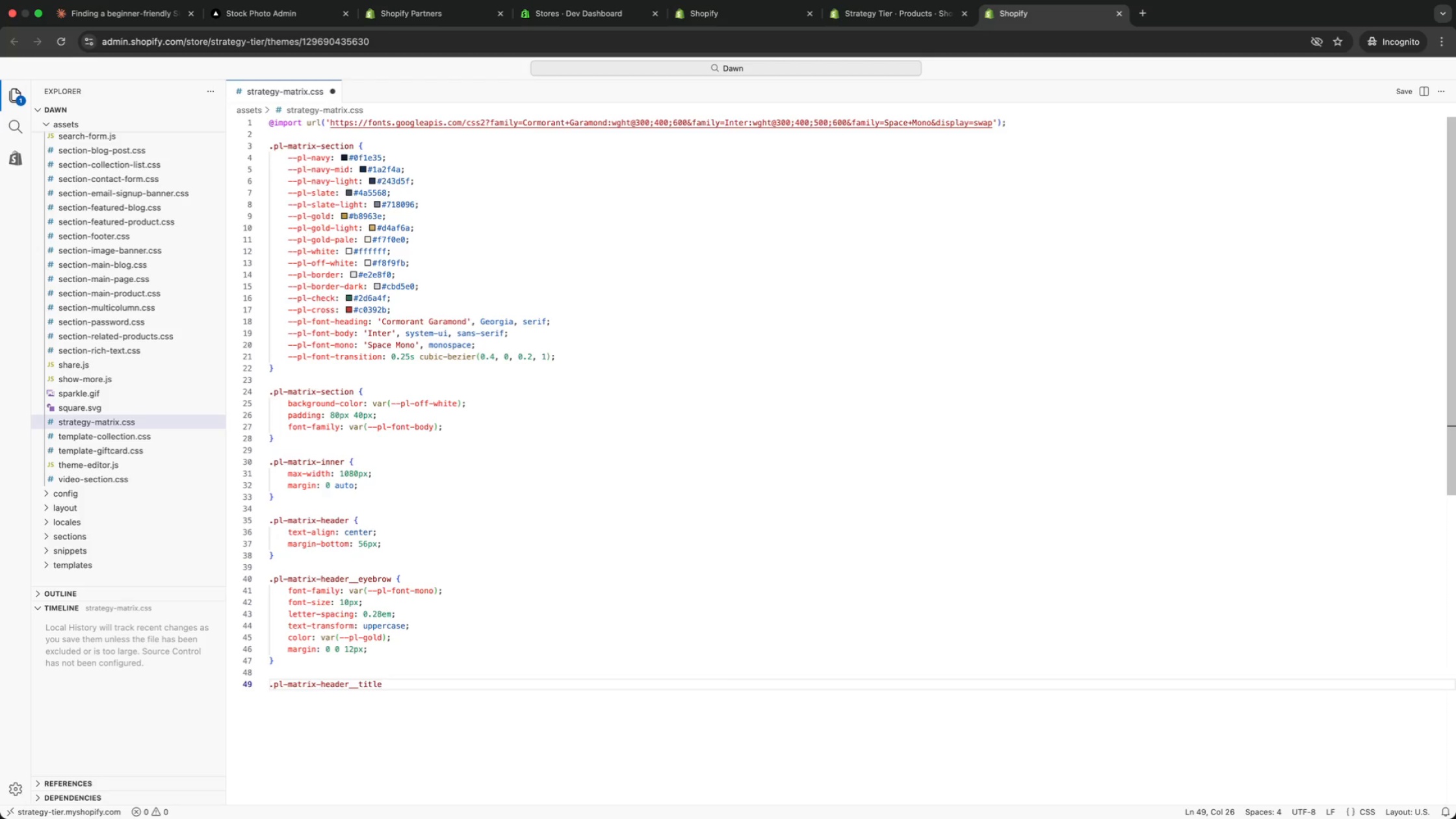 
key(Enter)
 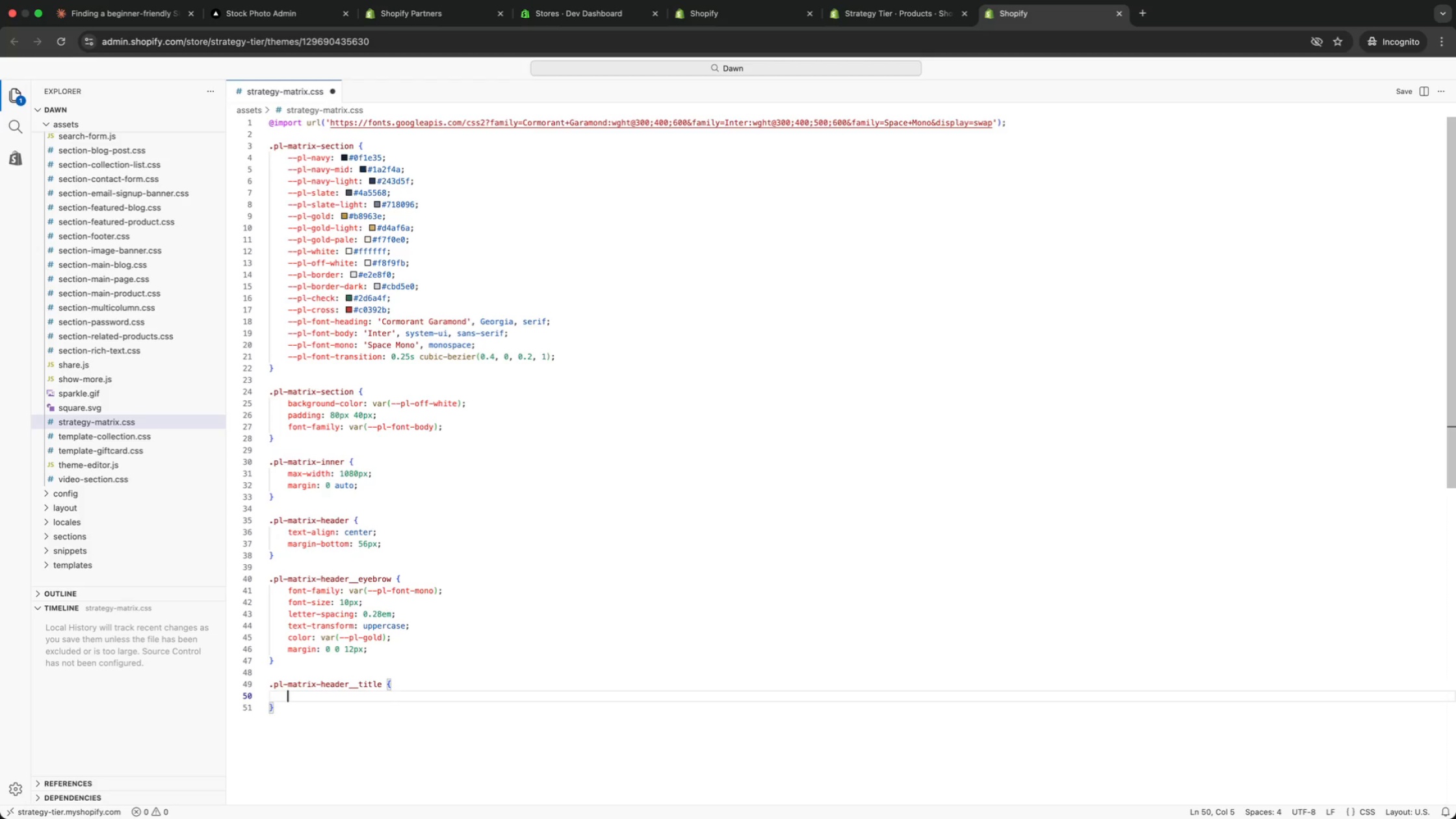 
type(font)
 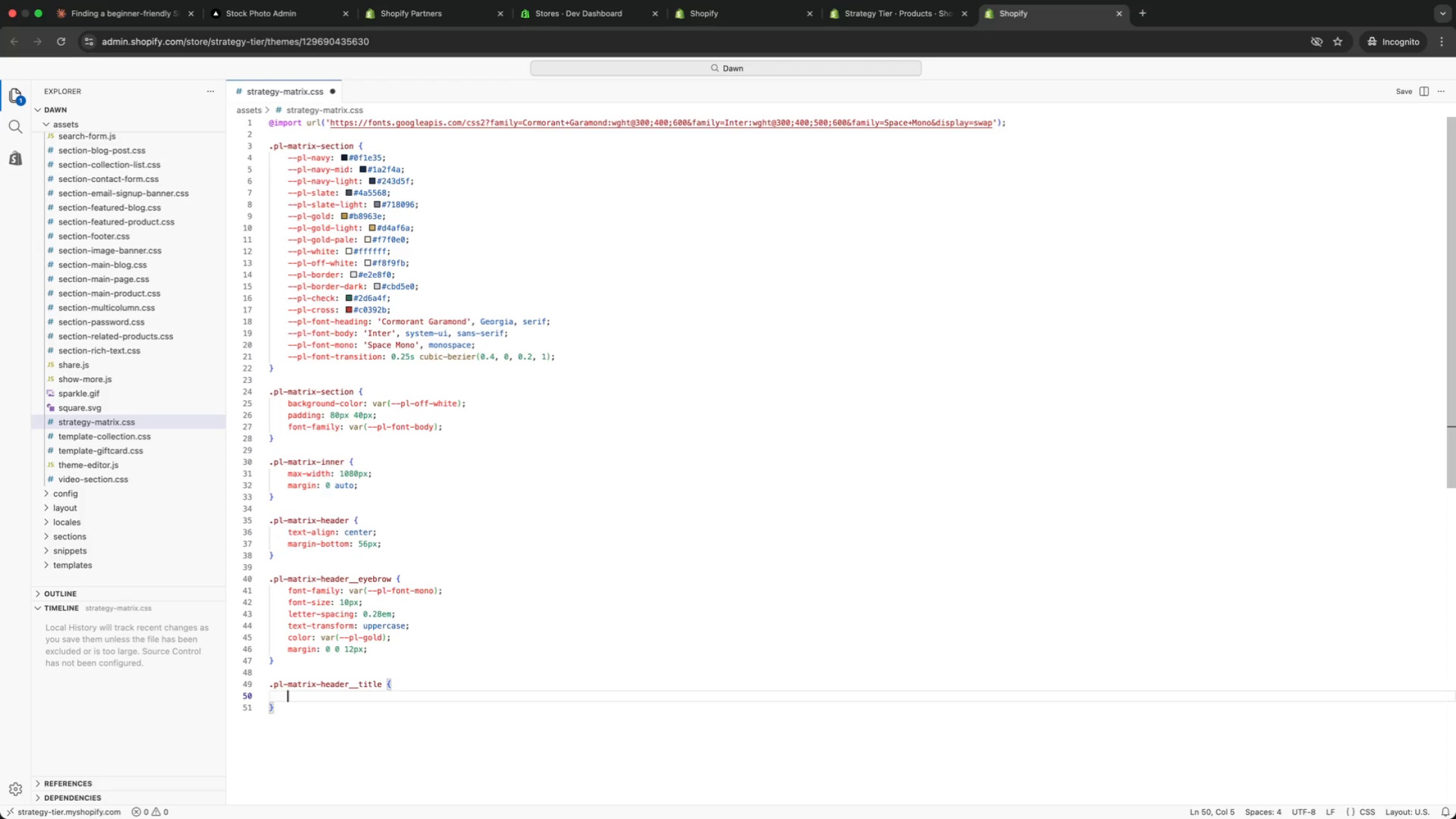 
key(Enter)
 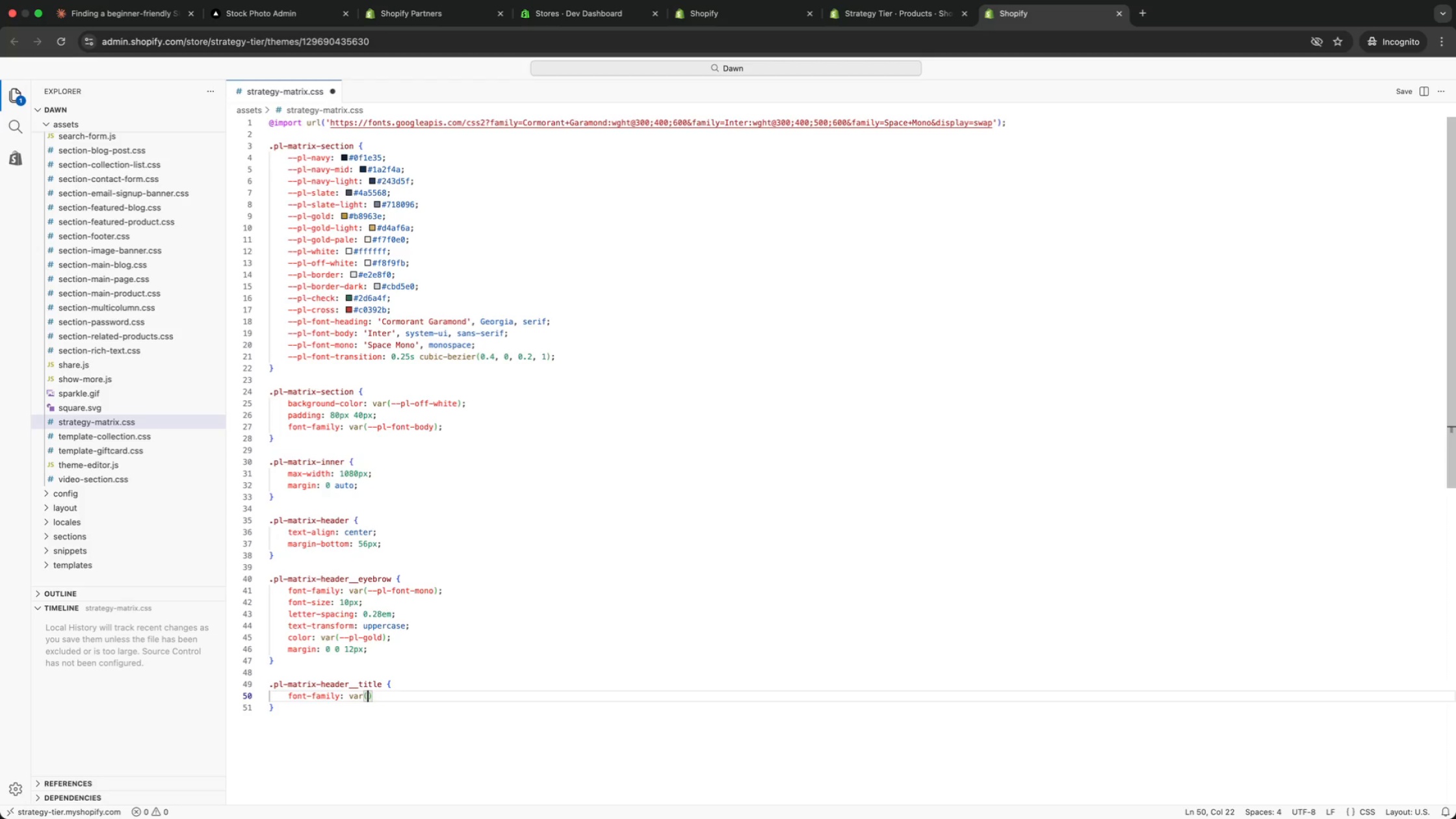 
type(: var(body)
 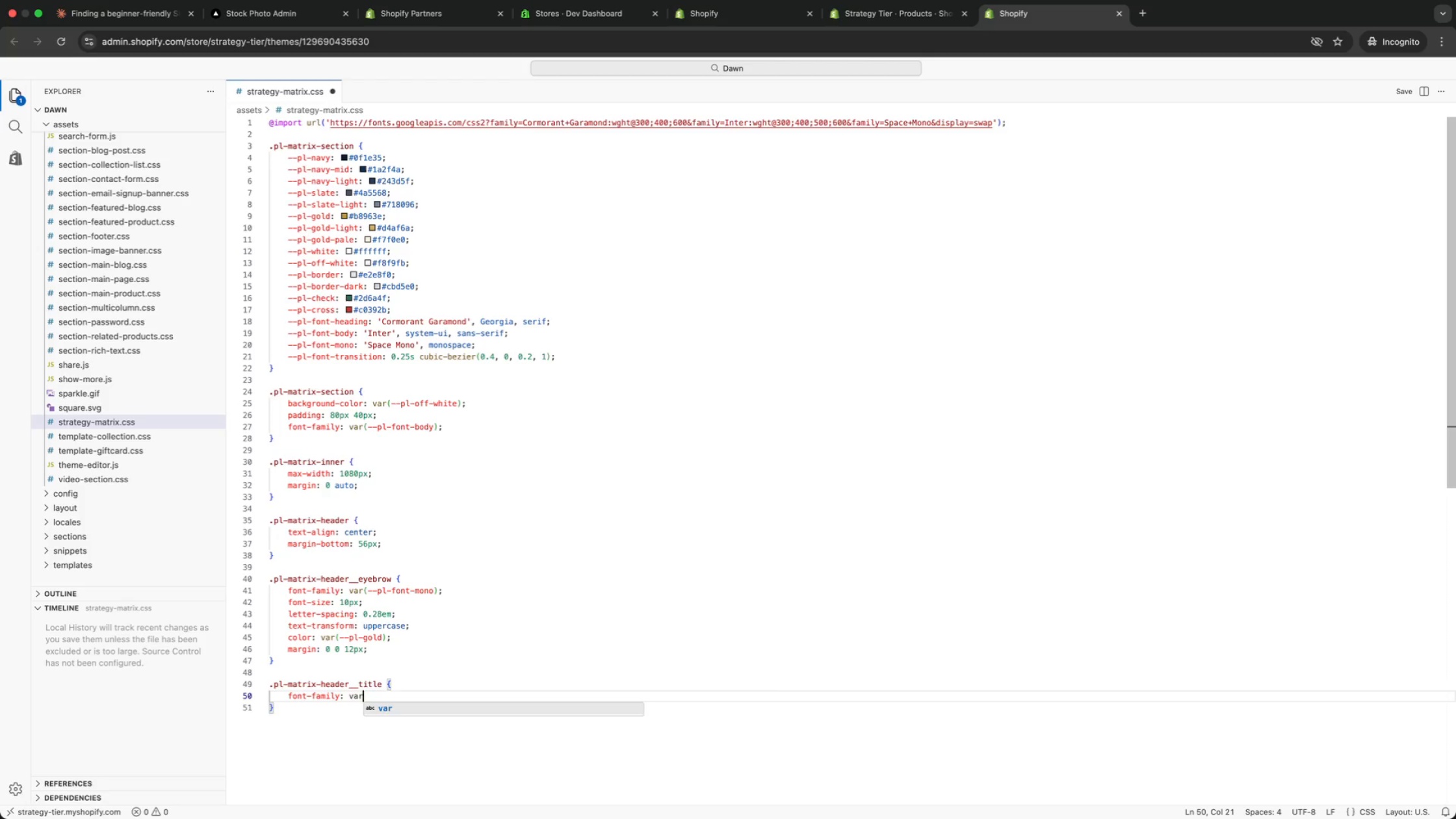 
 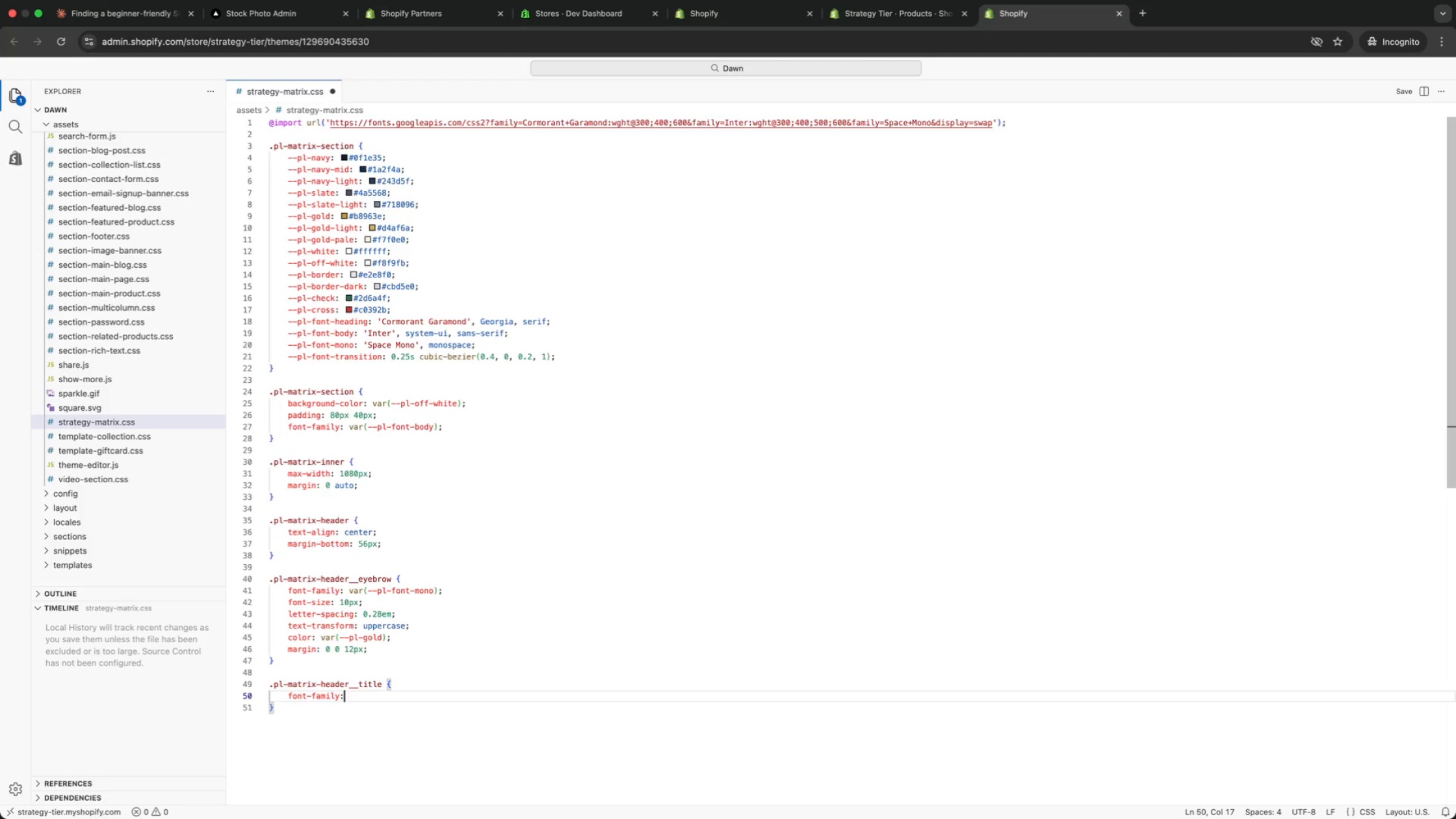 
key(Enter)
 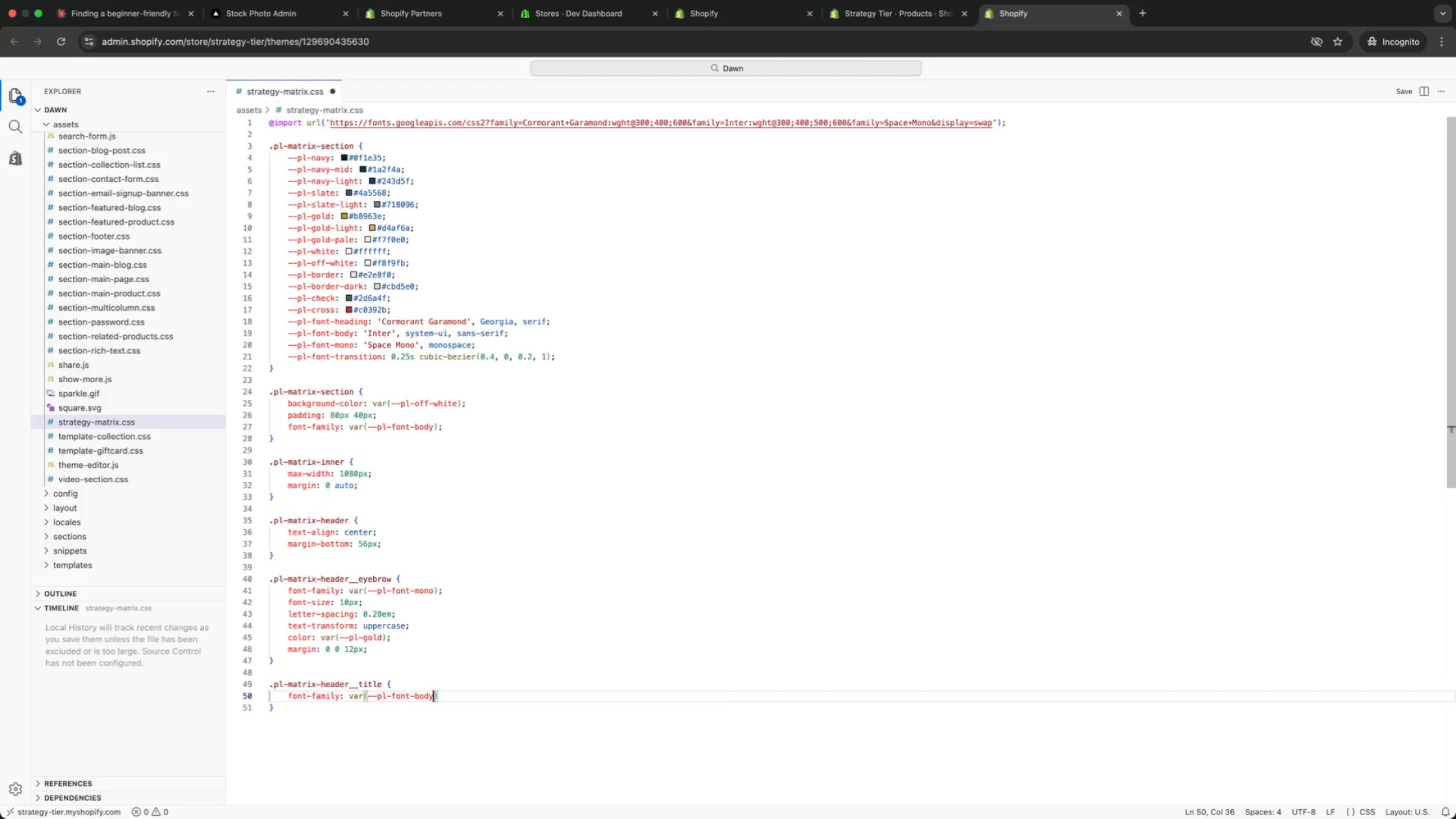 
key(ArrowRight)
 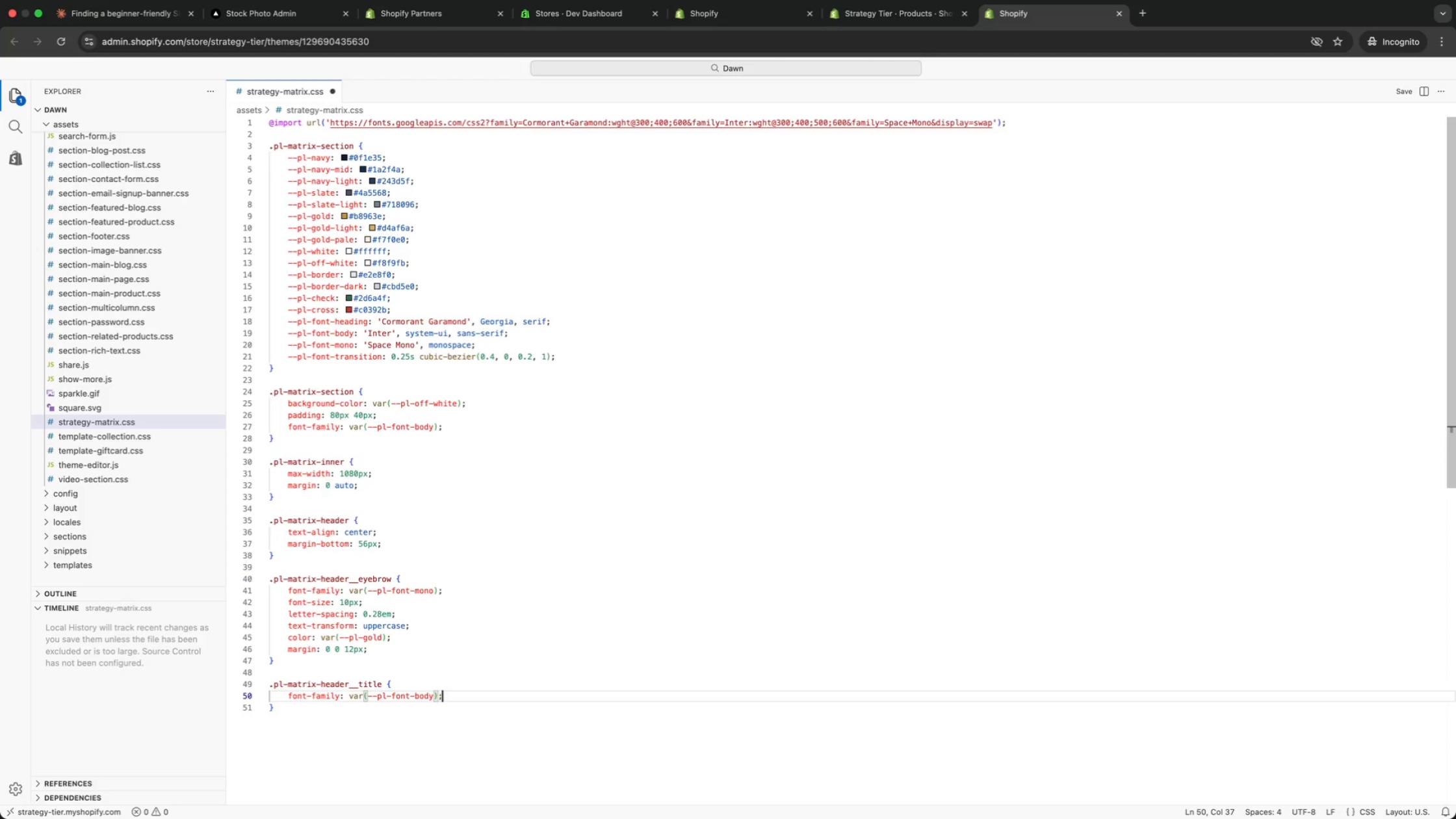 
key(Semicolon)
 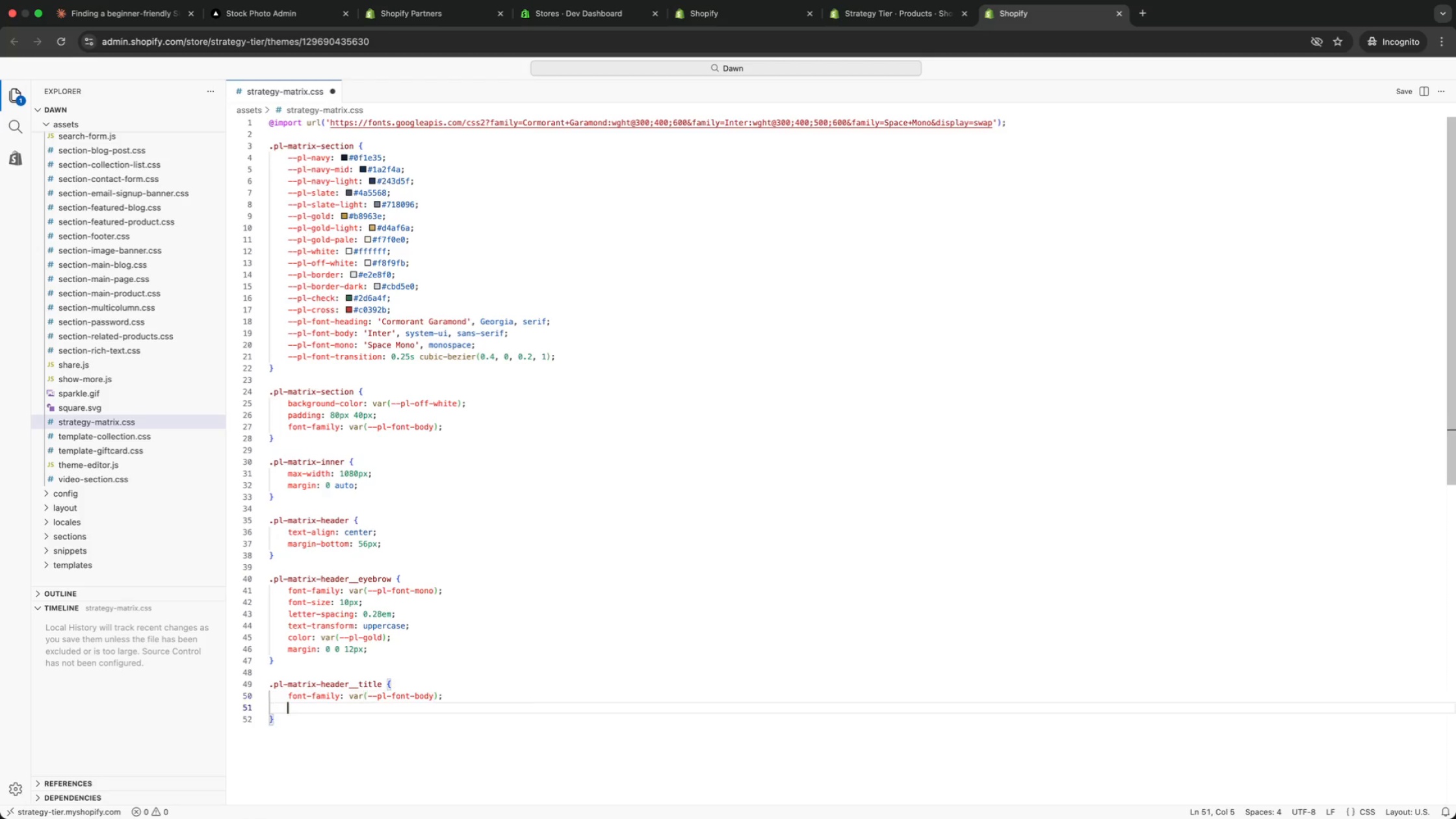 
key(Enter)
 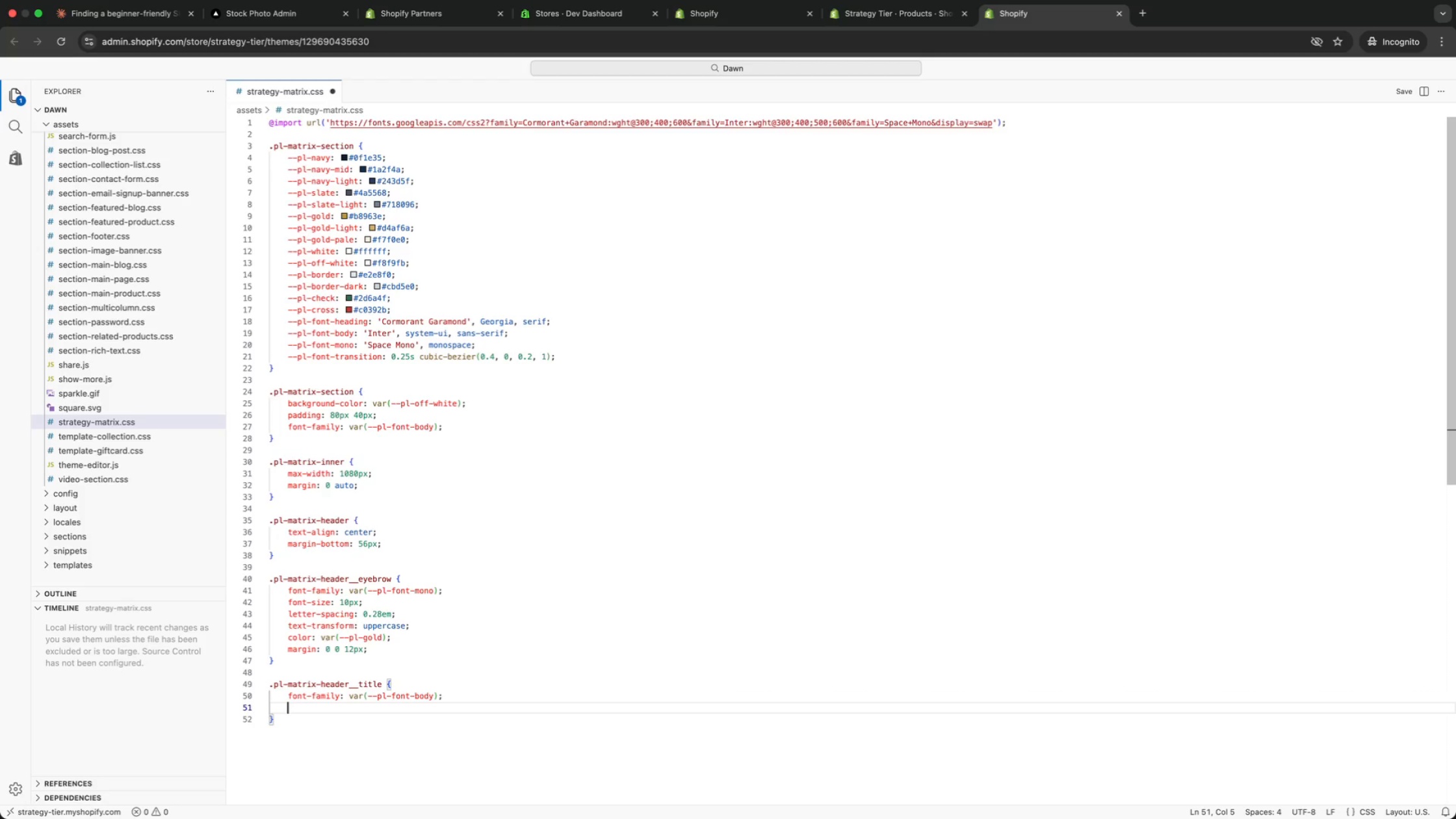 
type(size)
 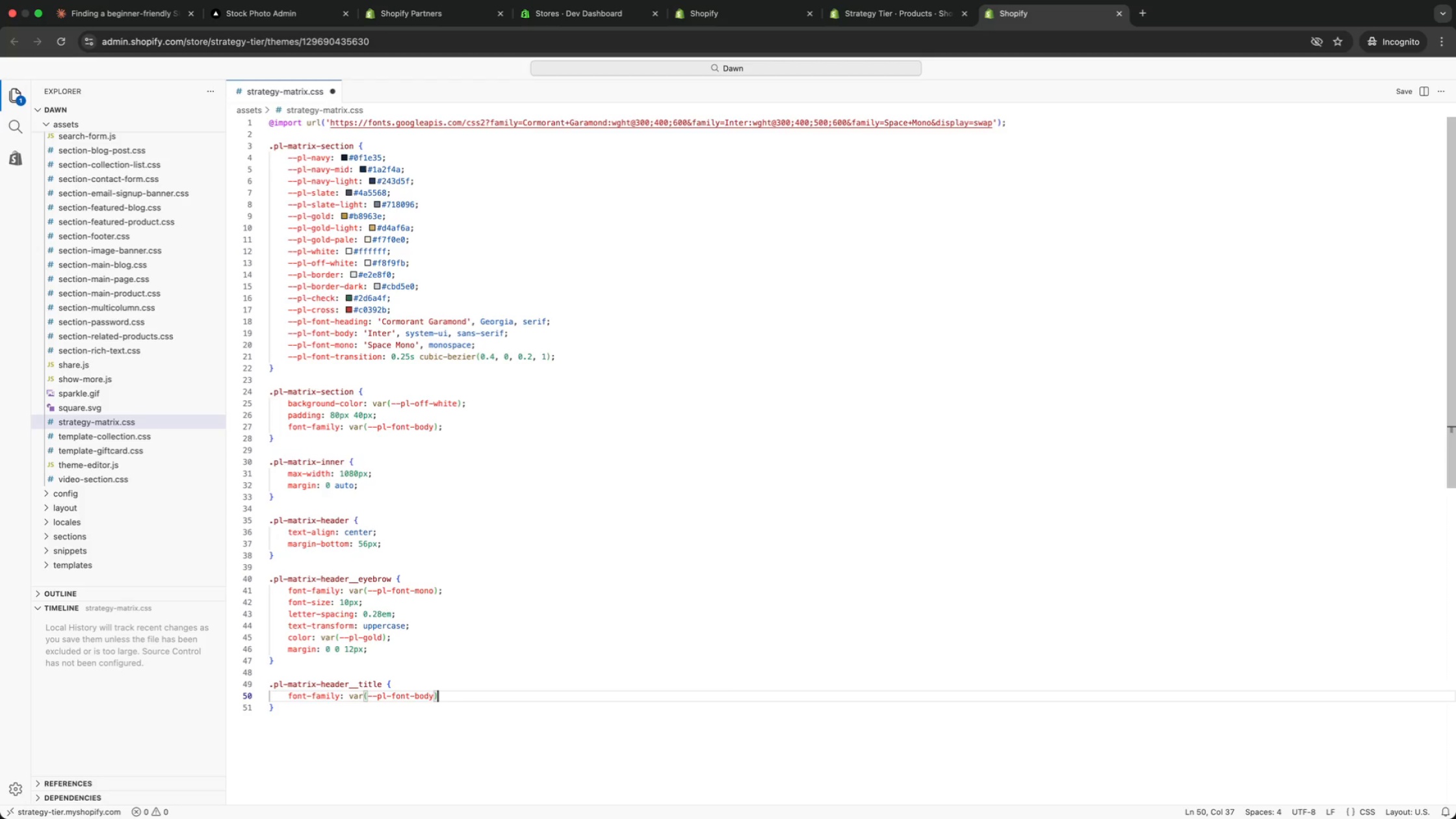 
key(Enter)
 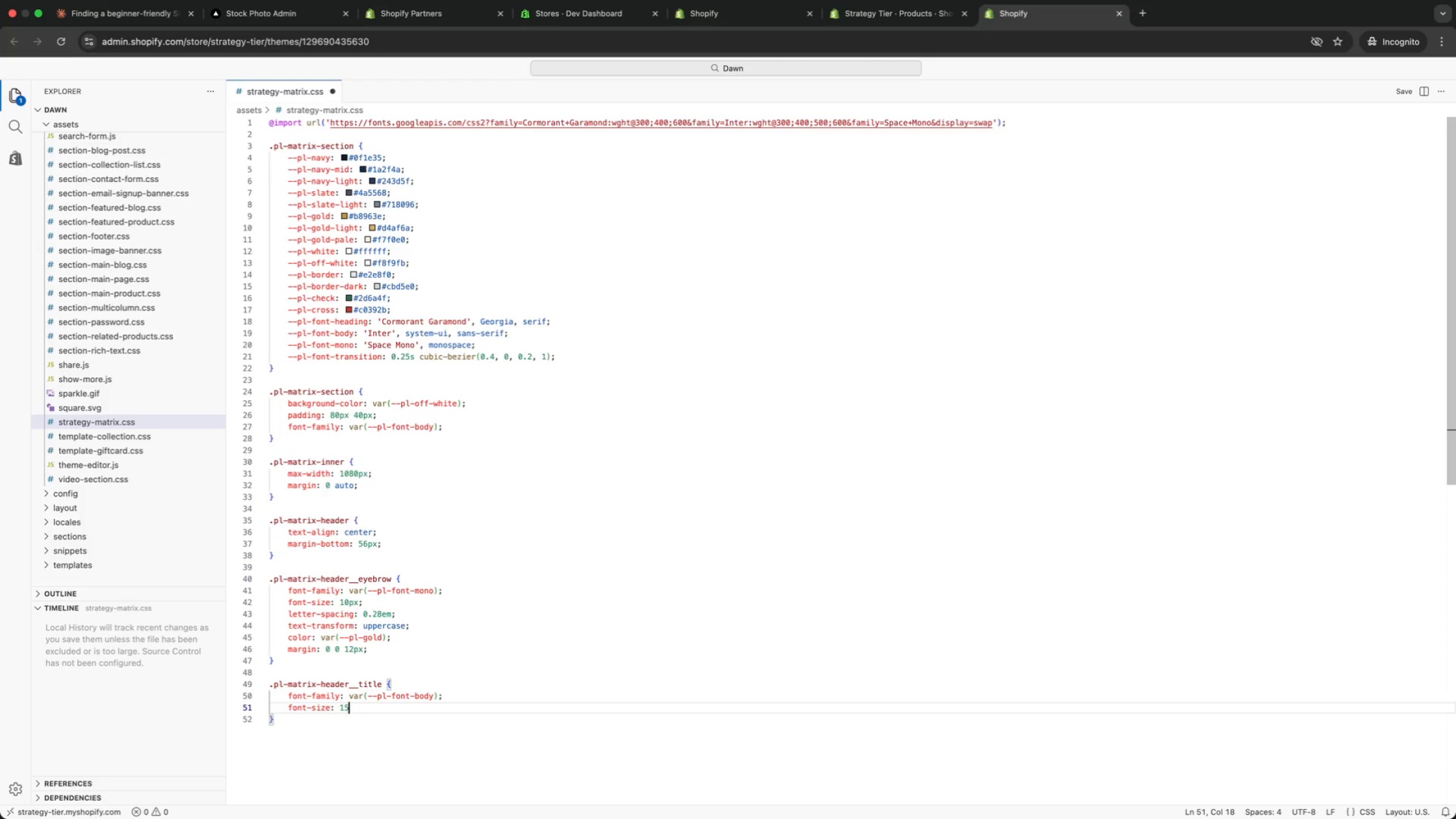 
type(: 15px;)
 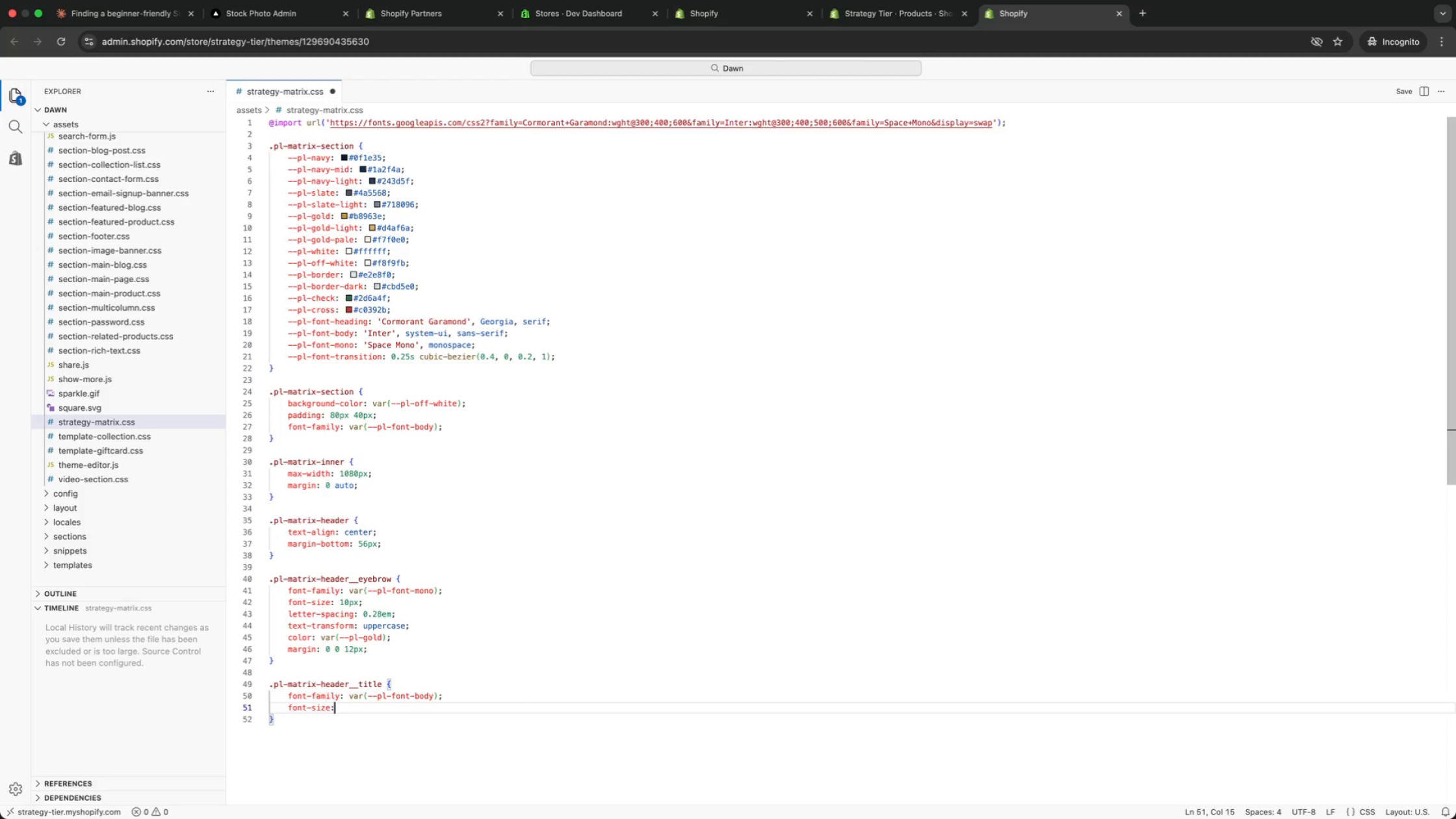 
key(Enter)
 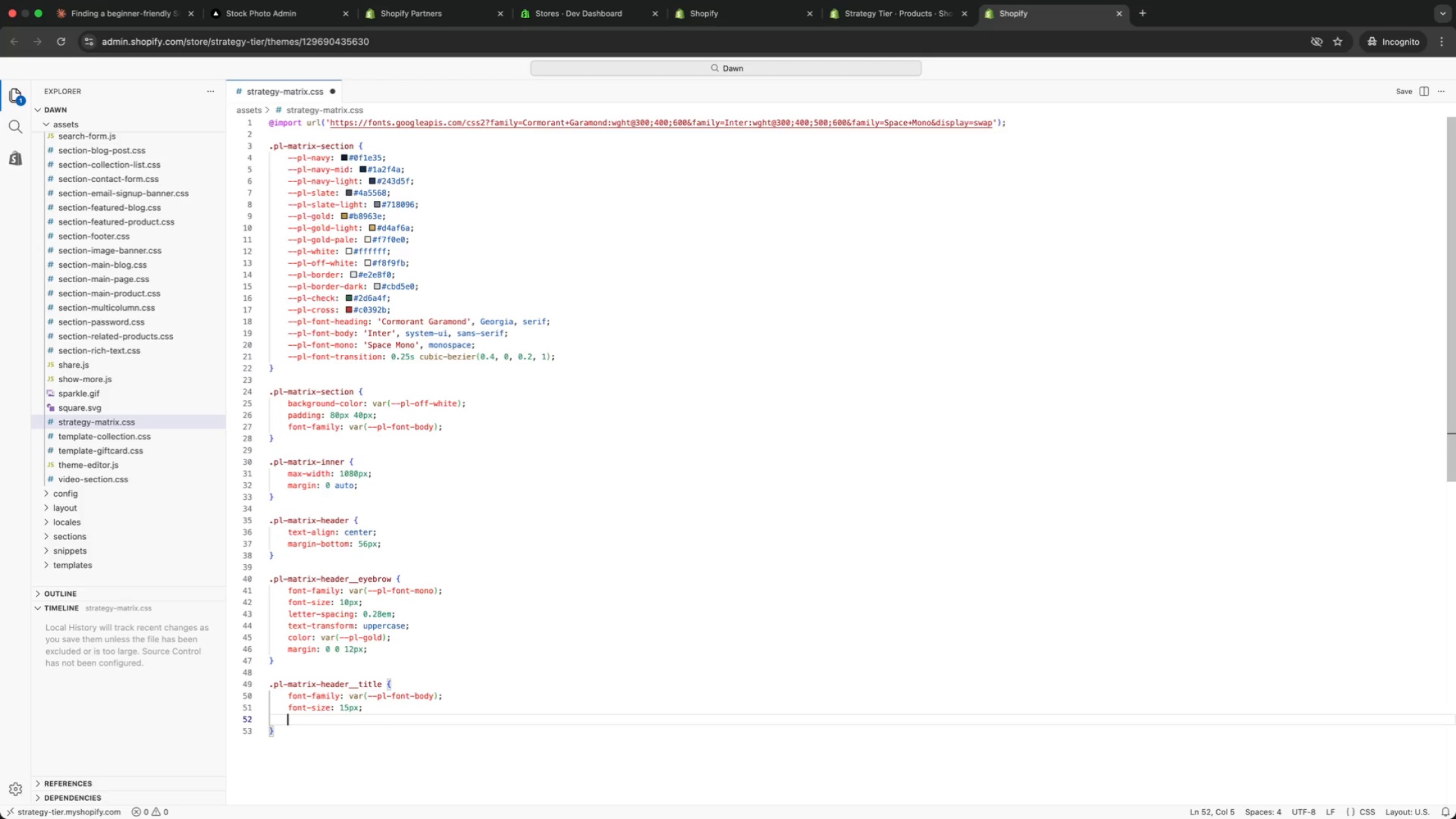 
type(font-weight: 300;)
 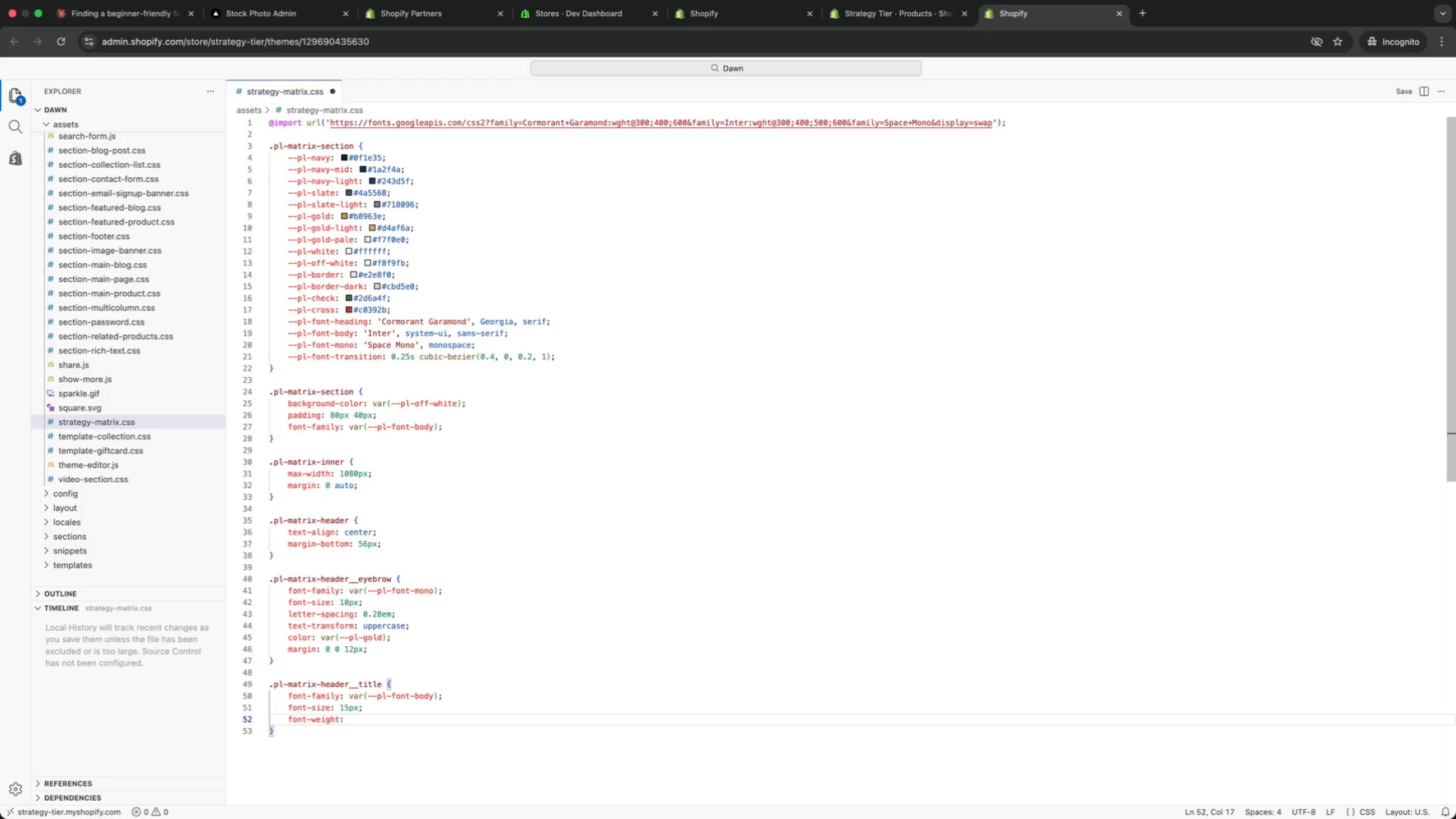 
 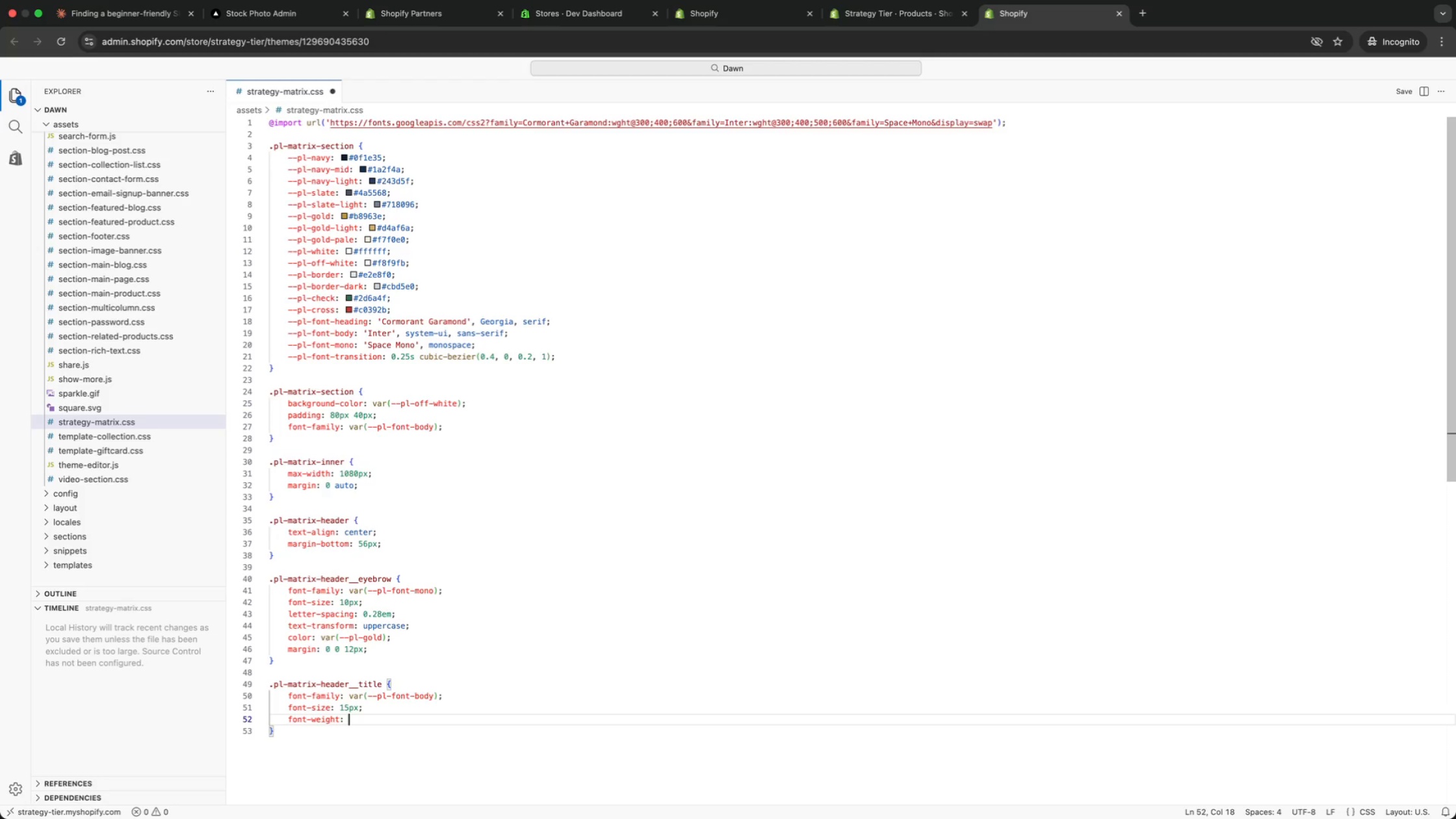 
key(Enter)
 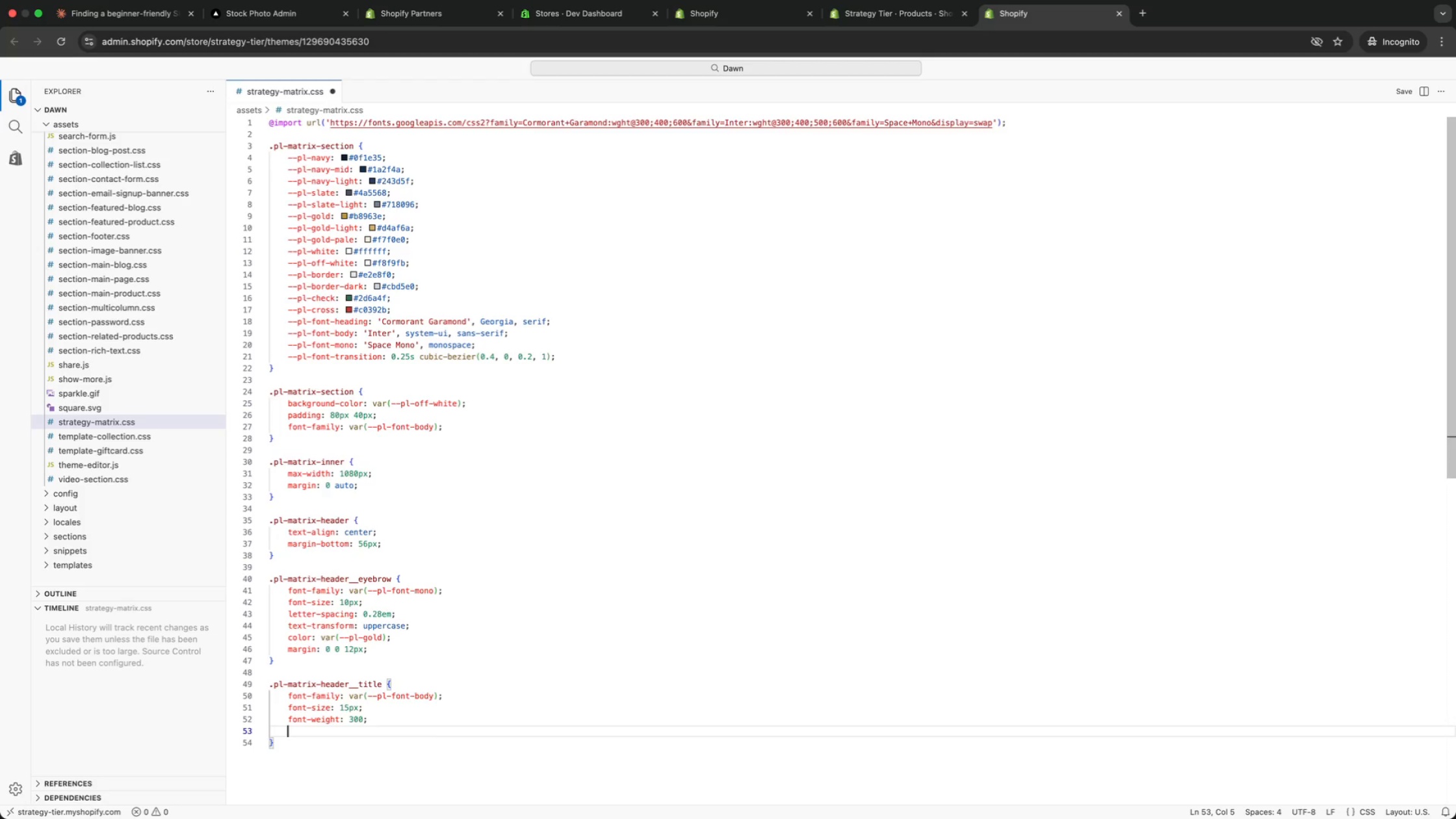 
type(col)
 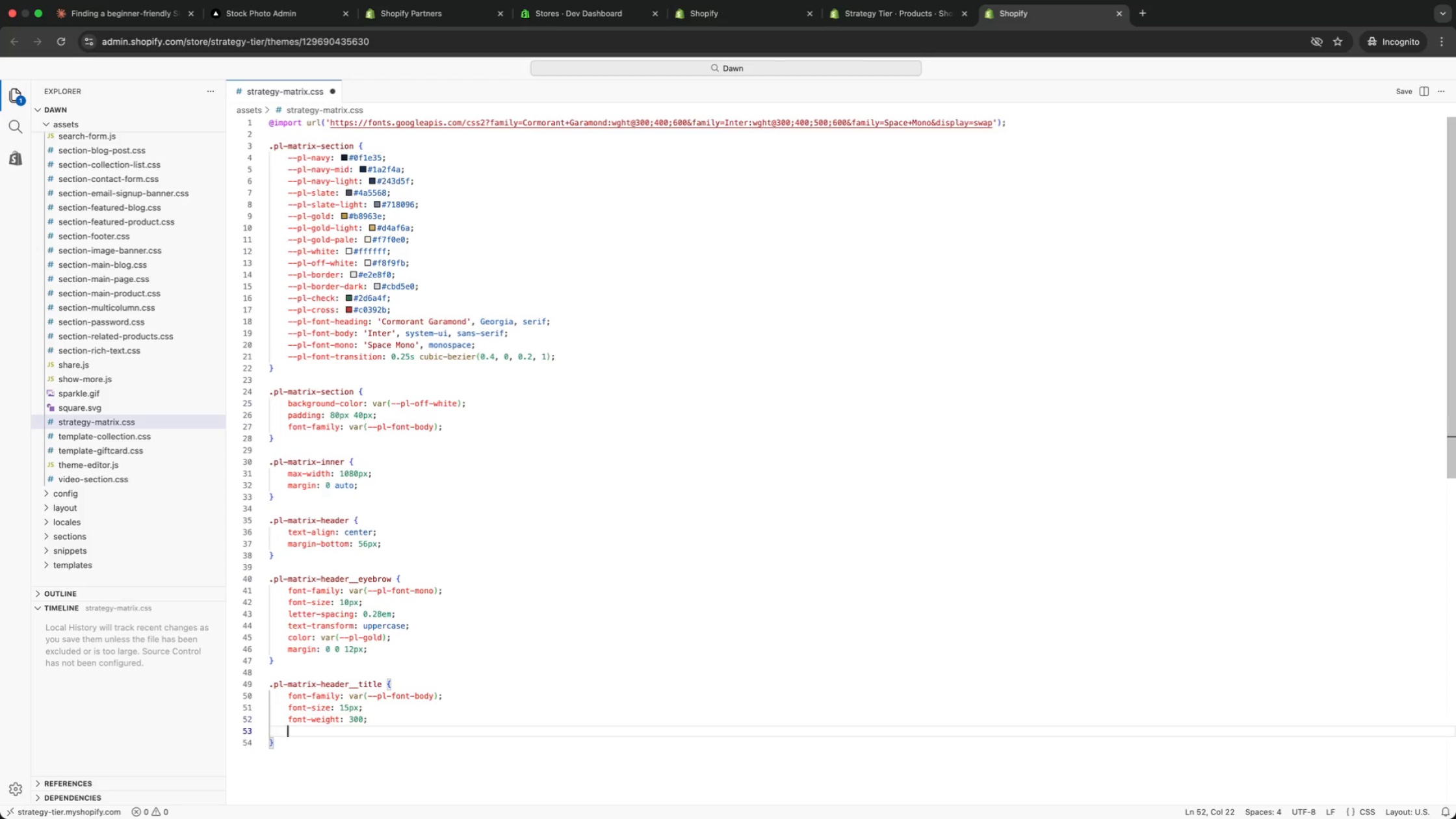 
key(Enter)
 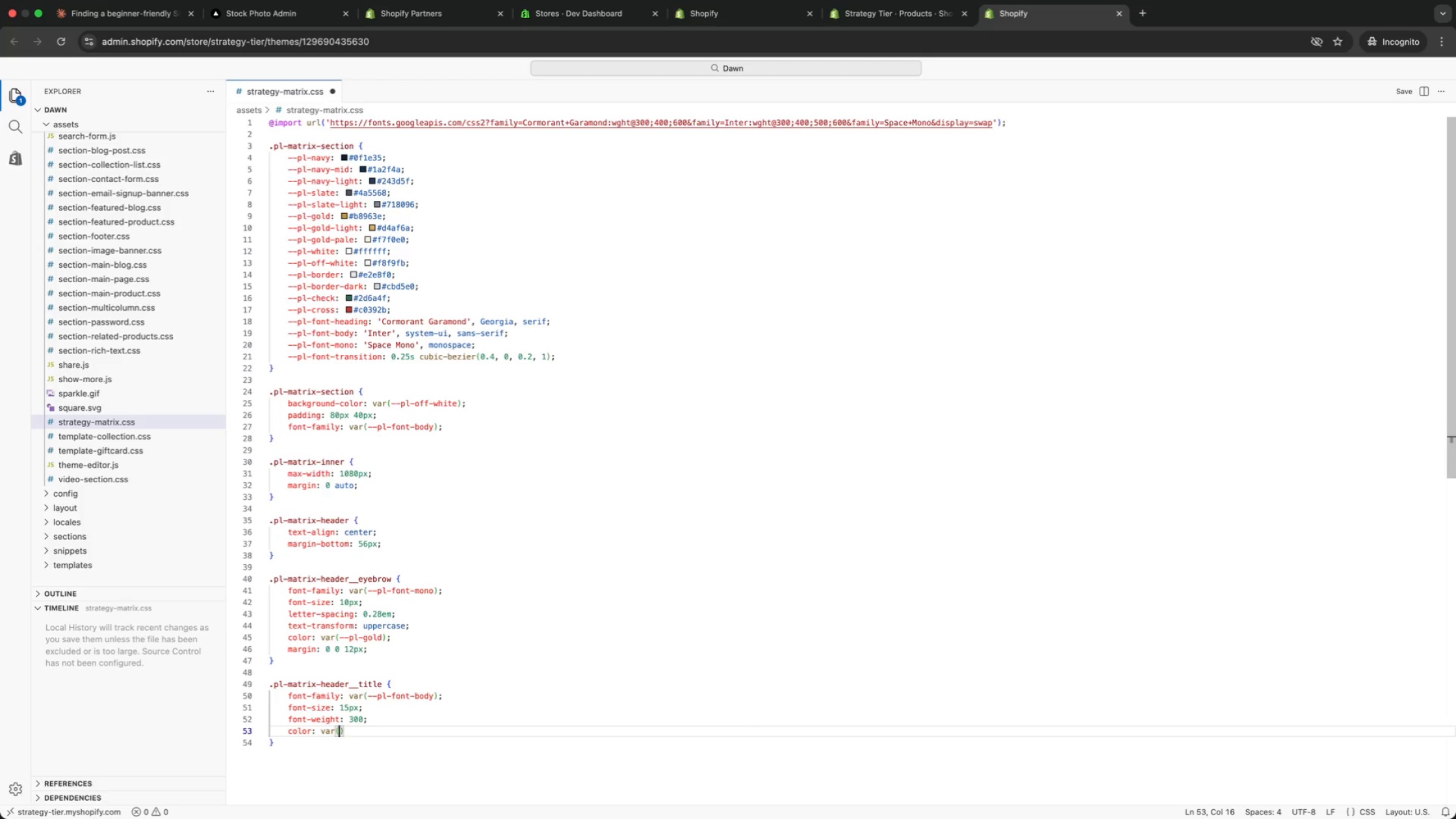 
type(: var(sla)
 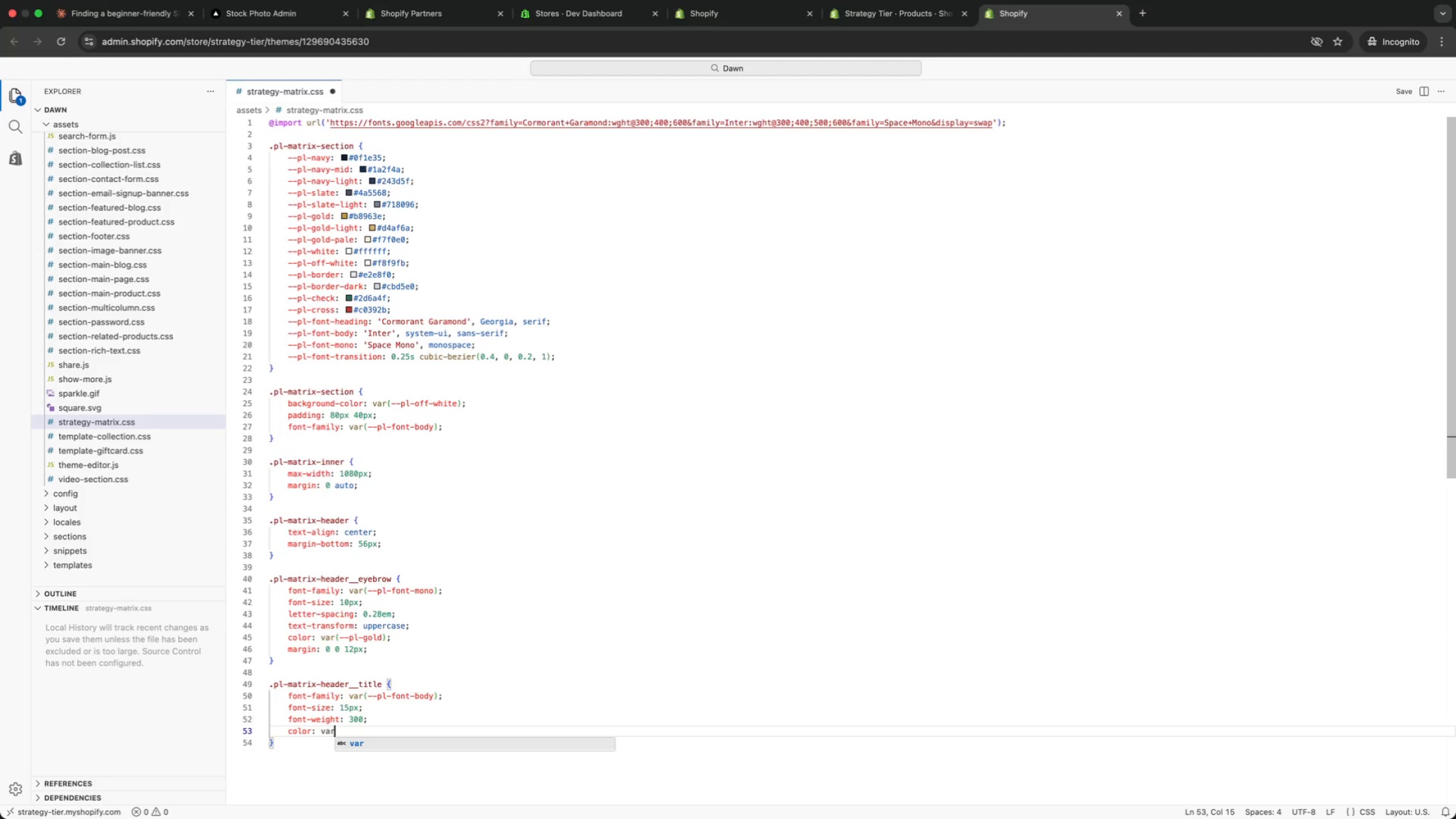 
key(Enter)
 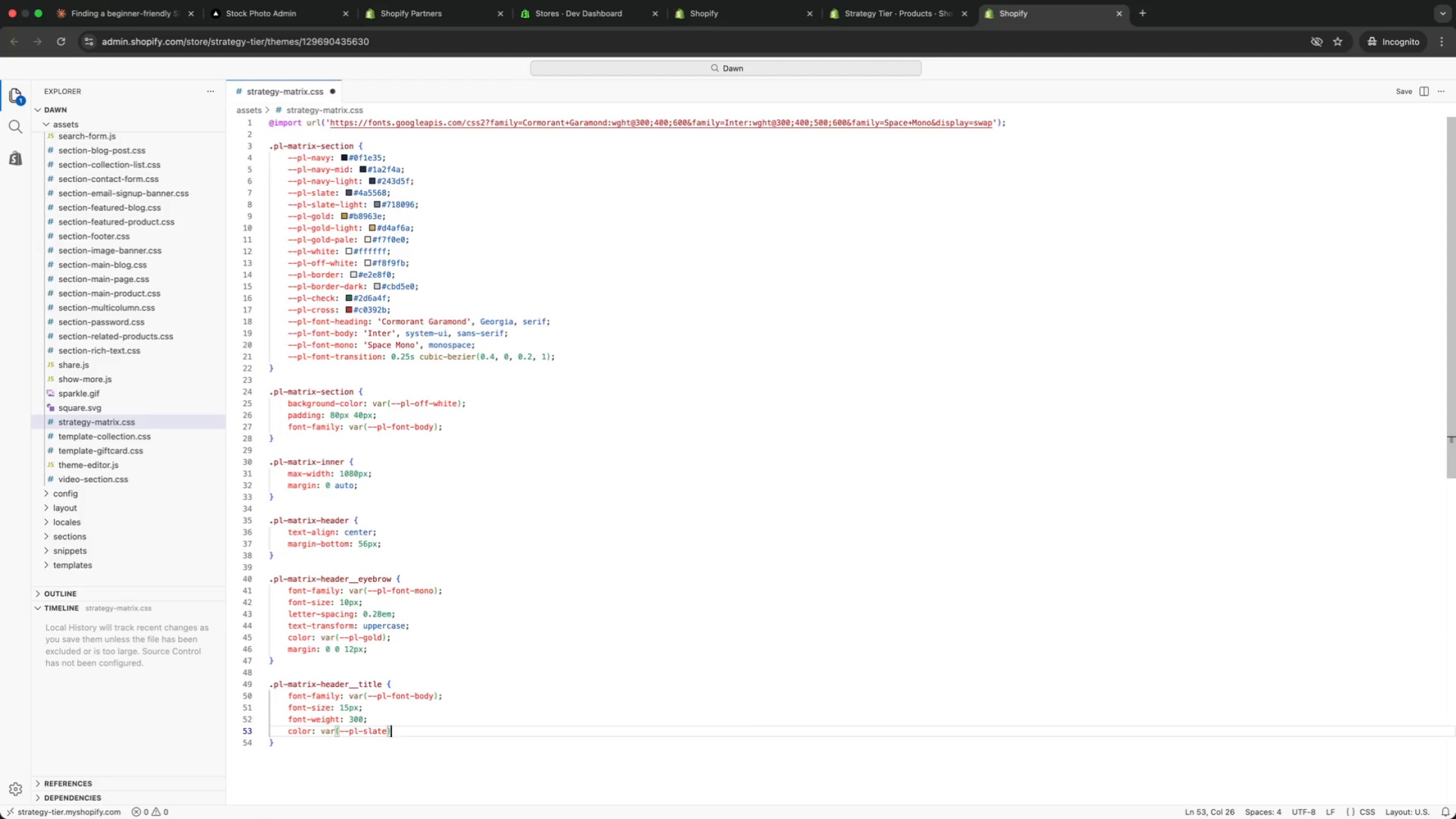 
key(ArrowRight)
 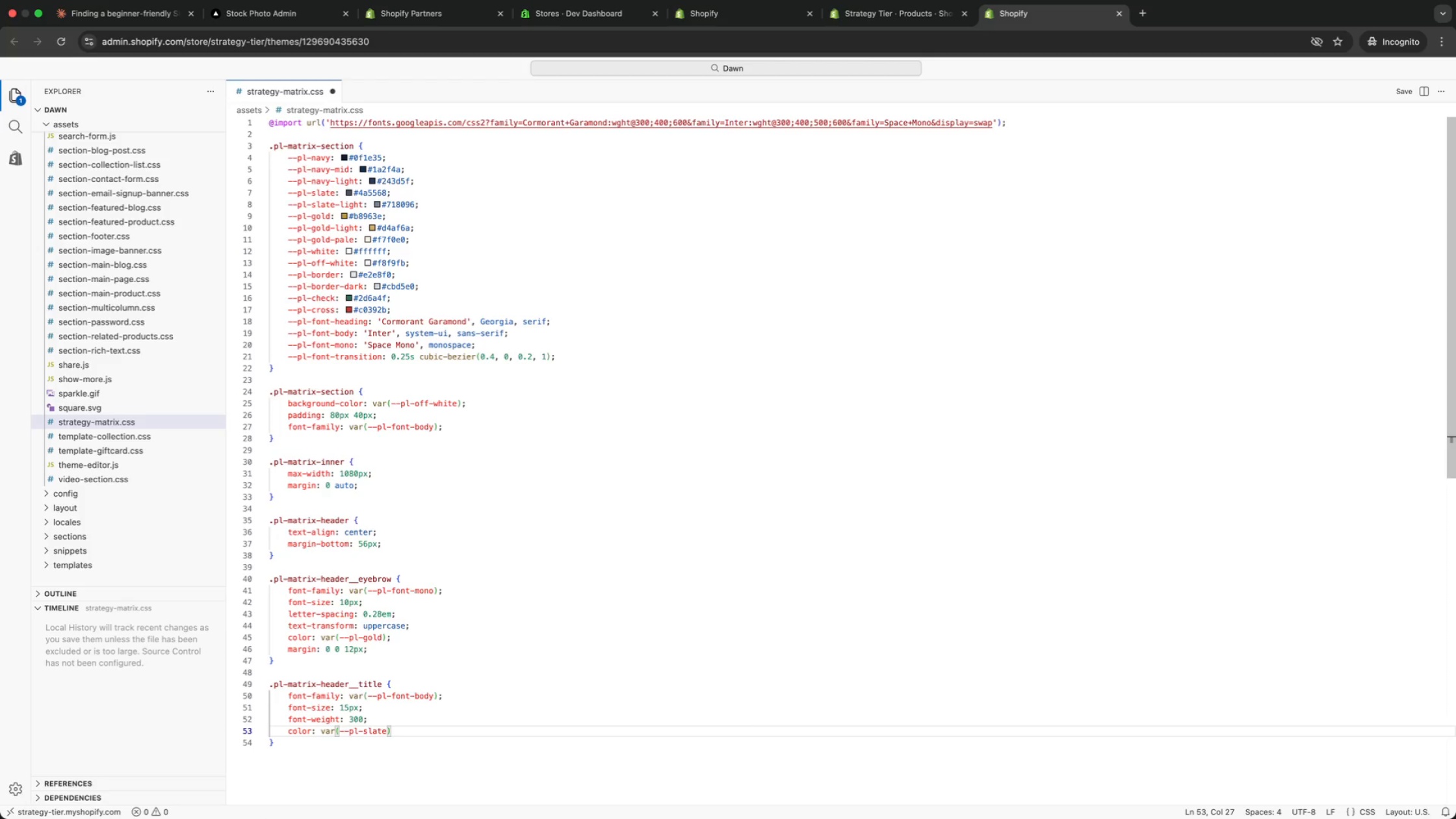 
key(Semicolon)
 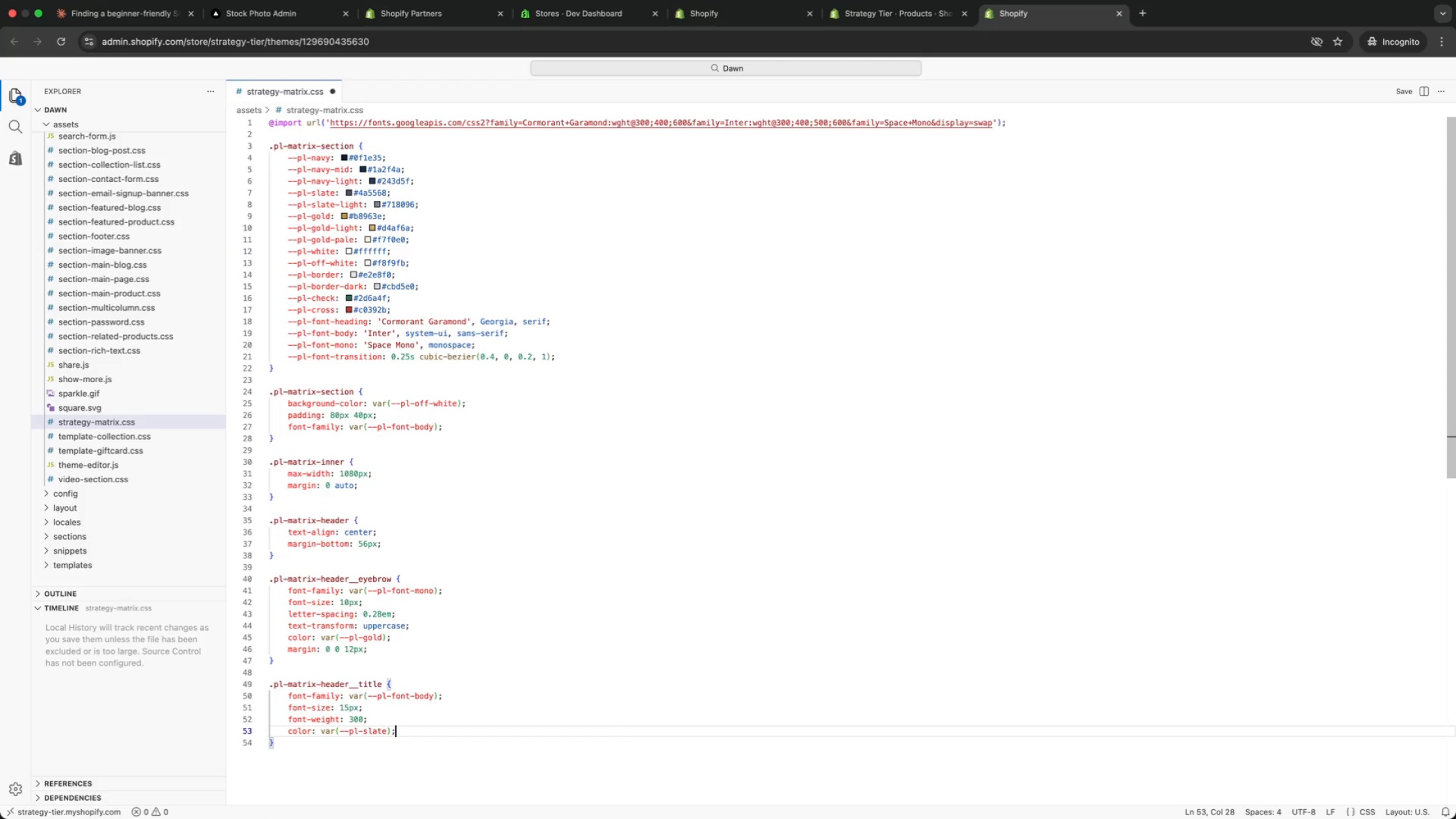 
key(Enter)
 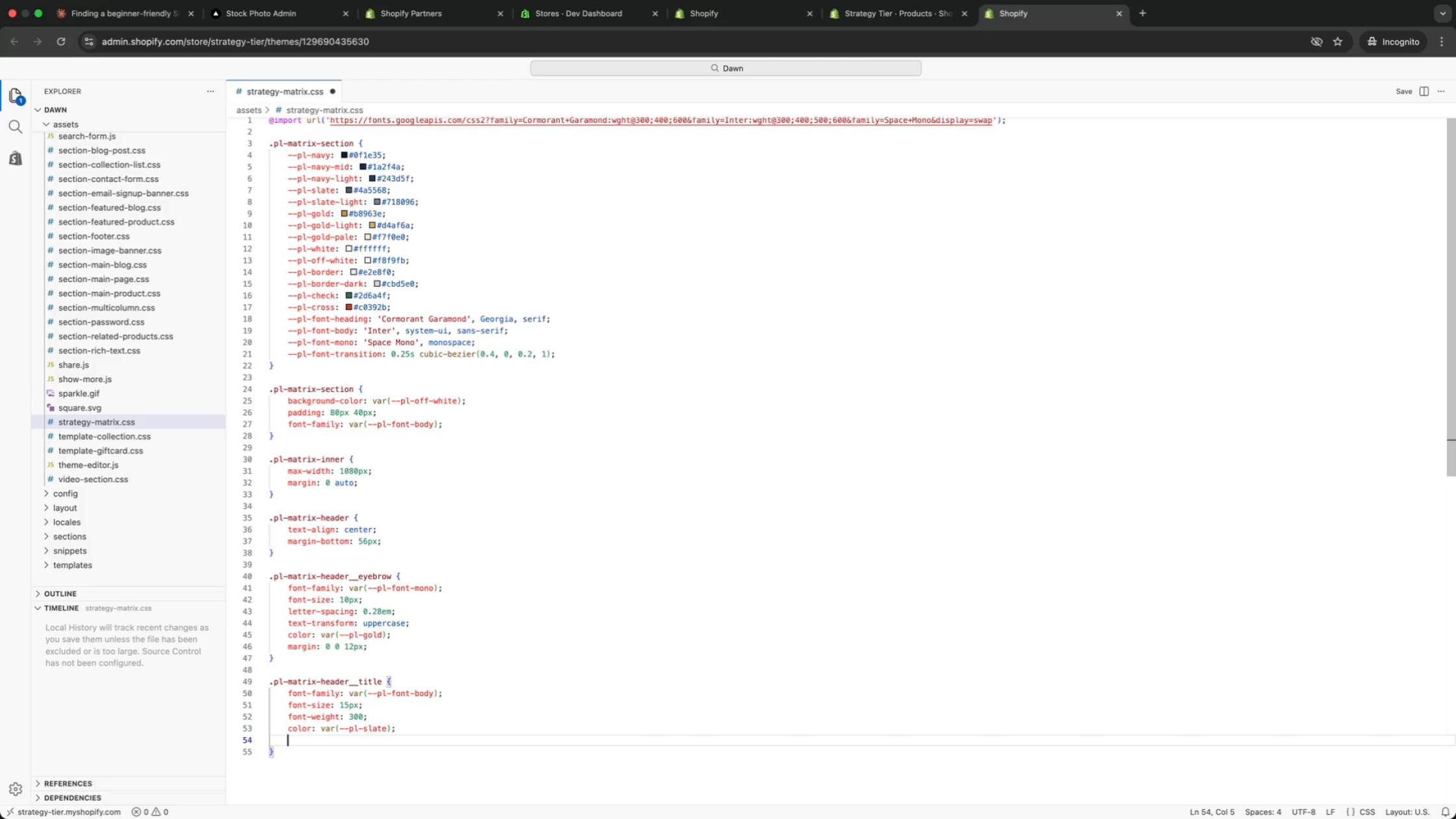 
type(max-wi)
 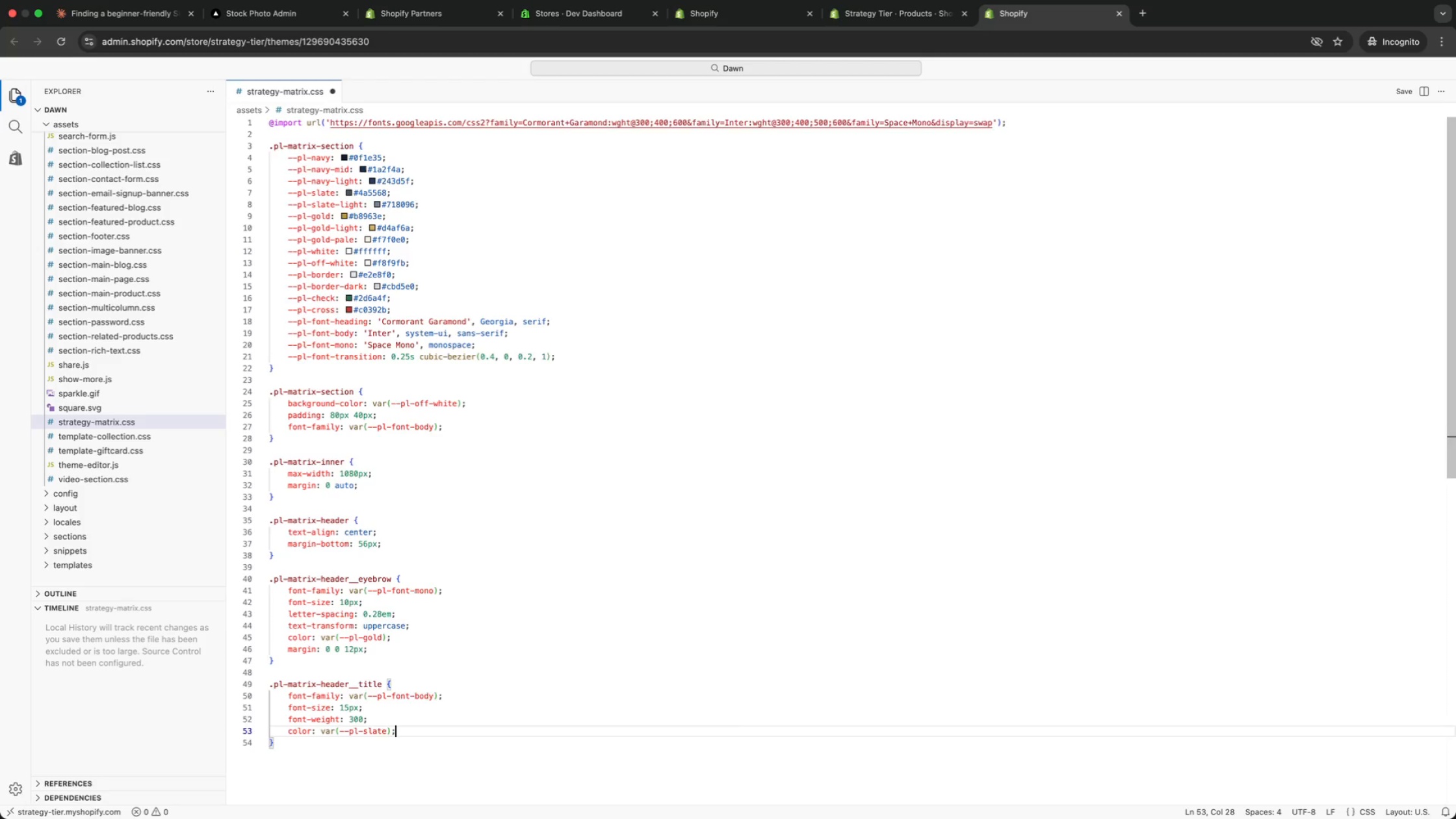 
key(Enter)
 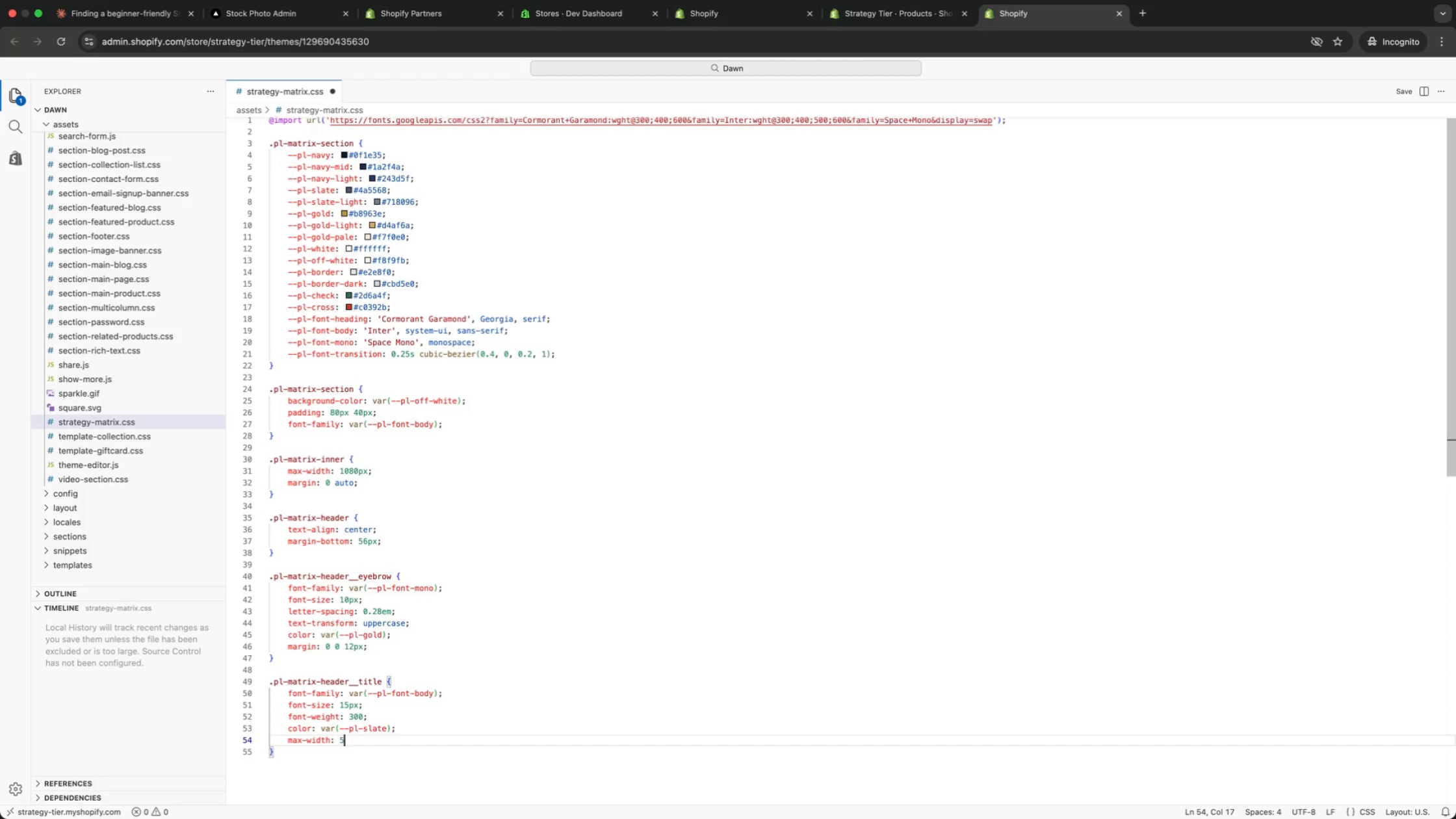 
type(: 520px;)
 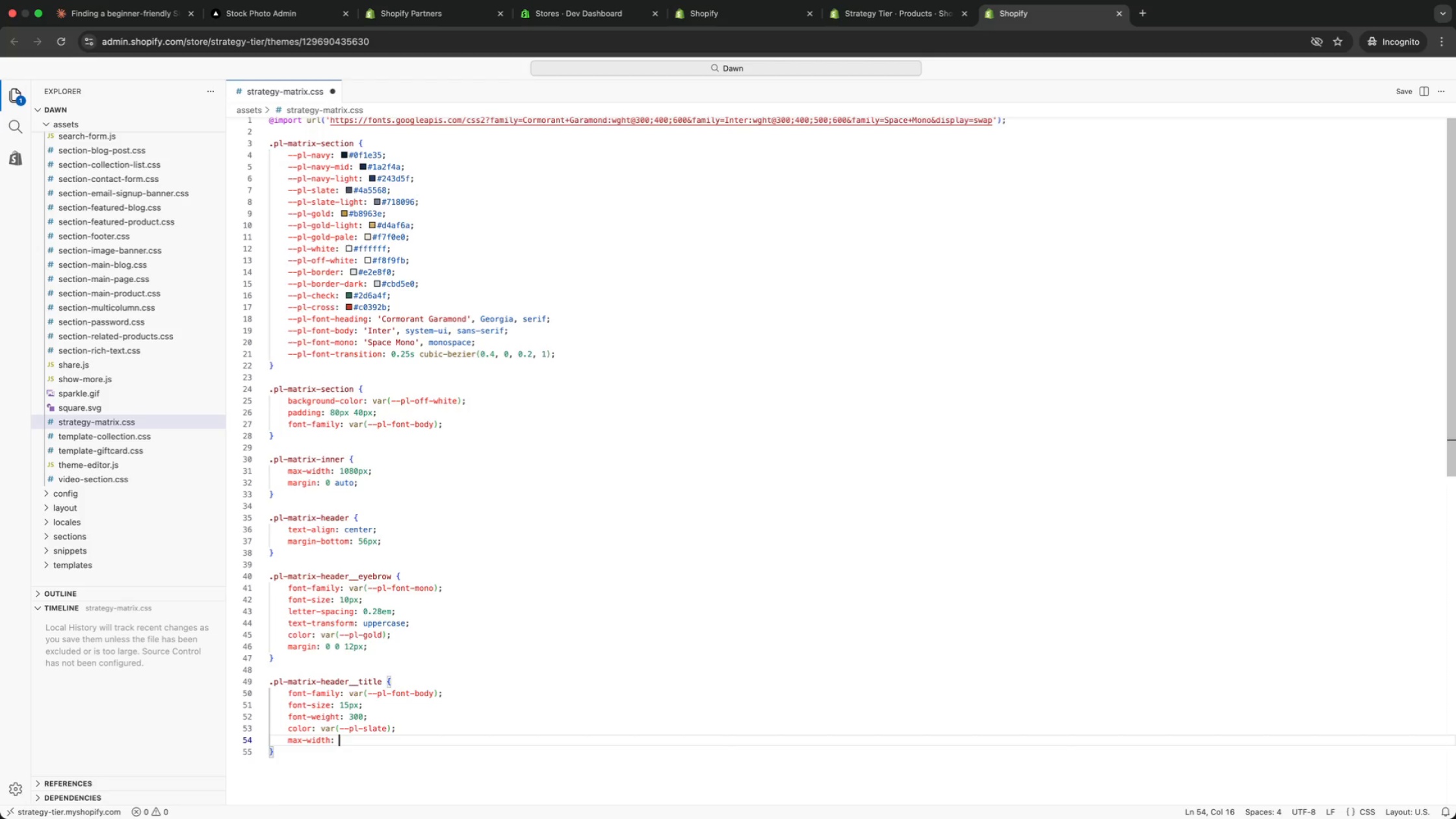 
key(Enter)
 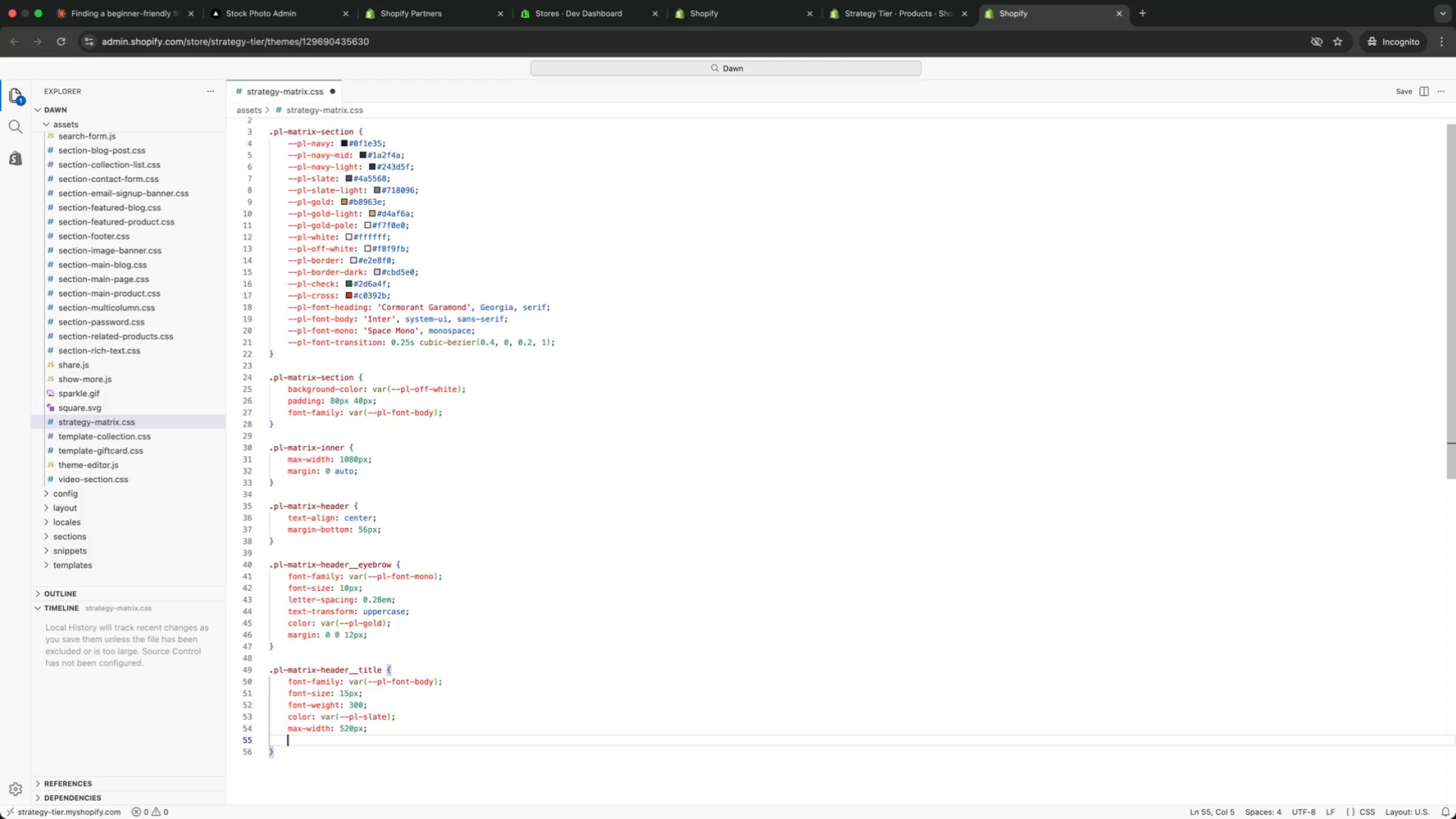 
type(mar)
 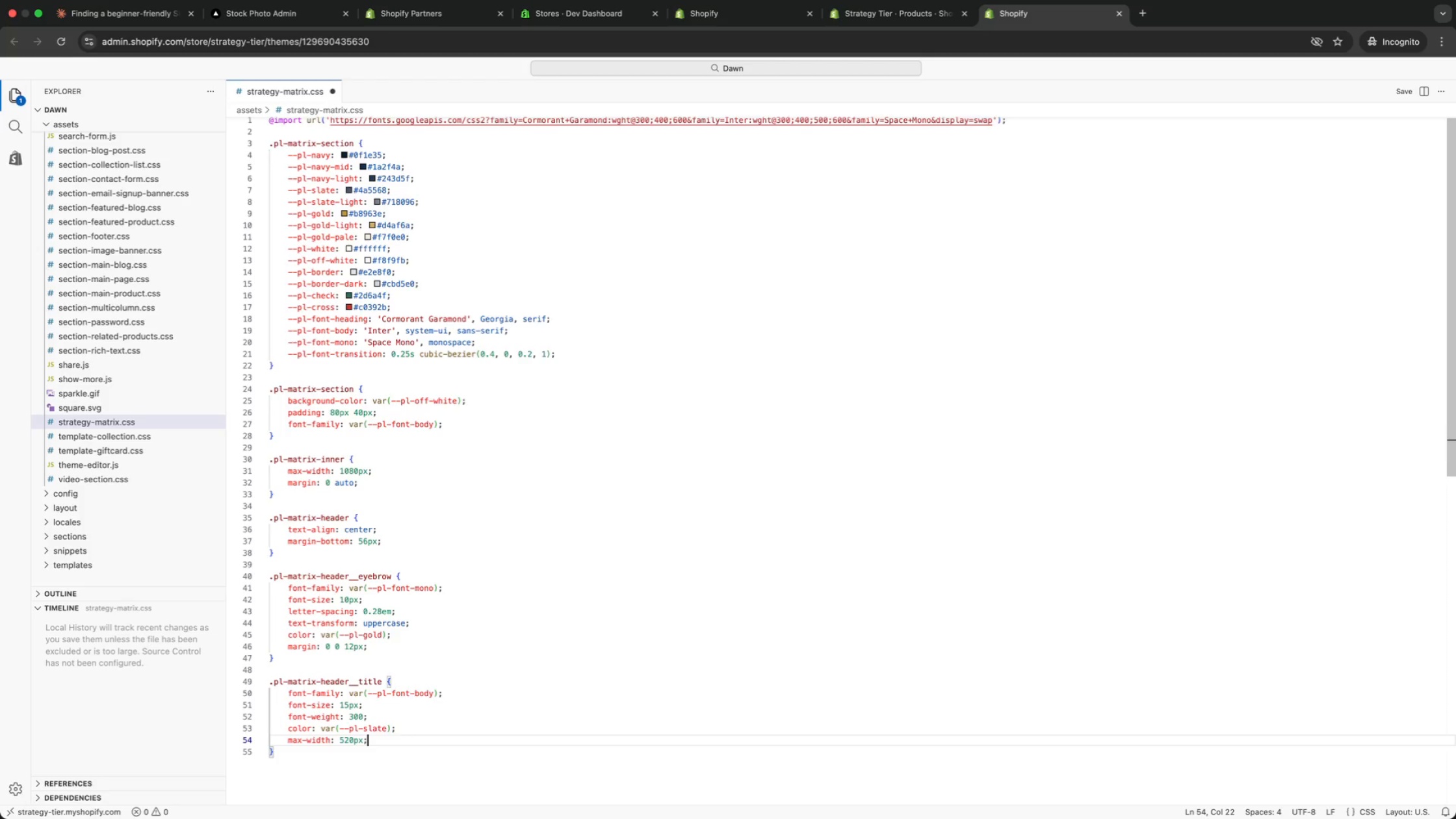 
key(Enter)
 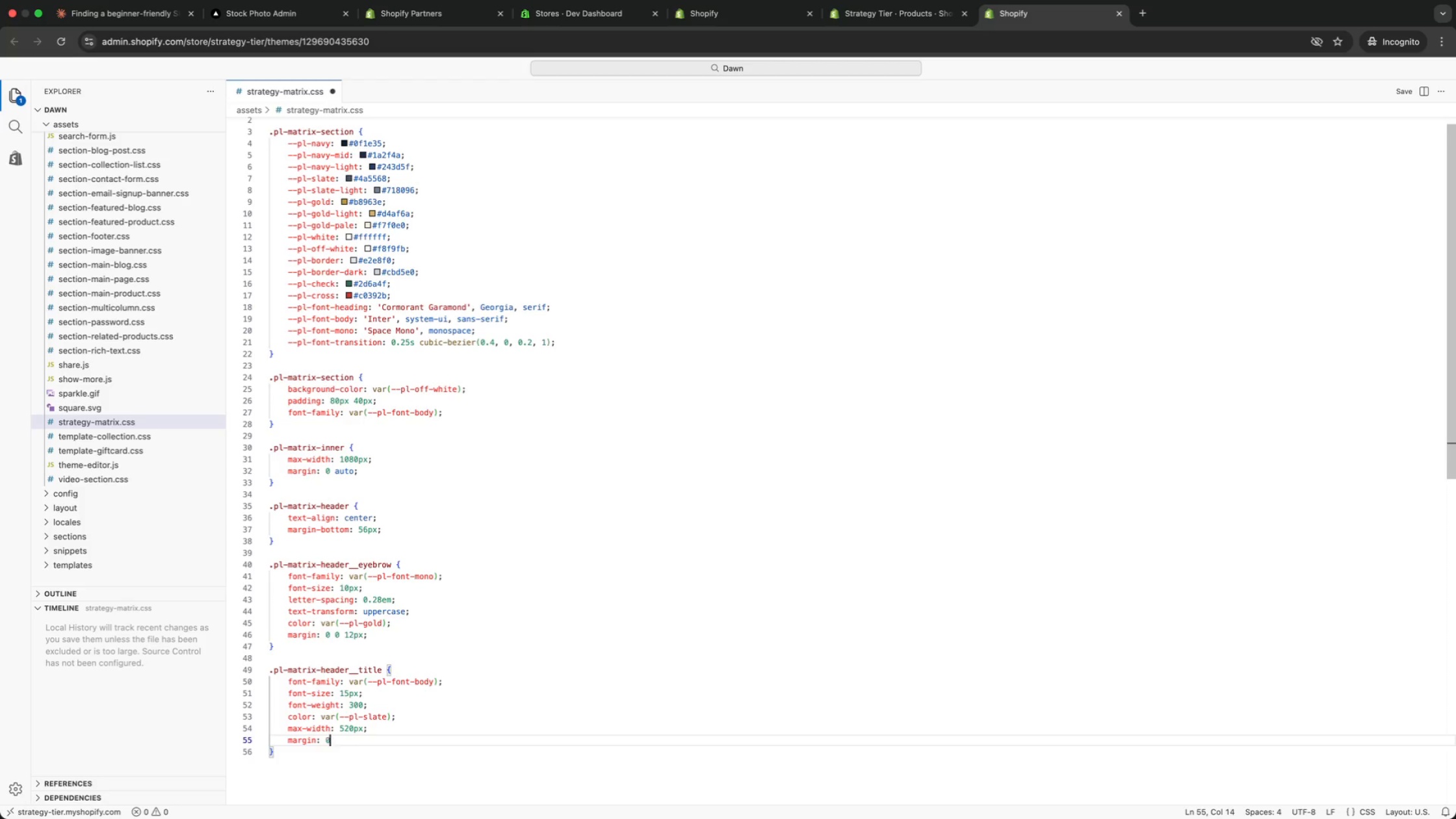 
type(: 0 auto;)
 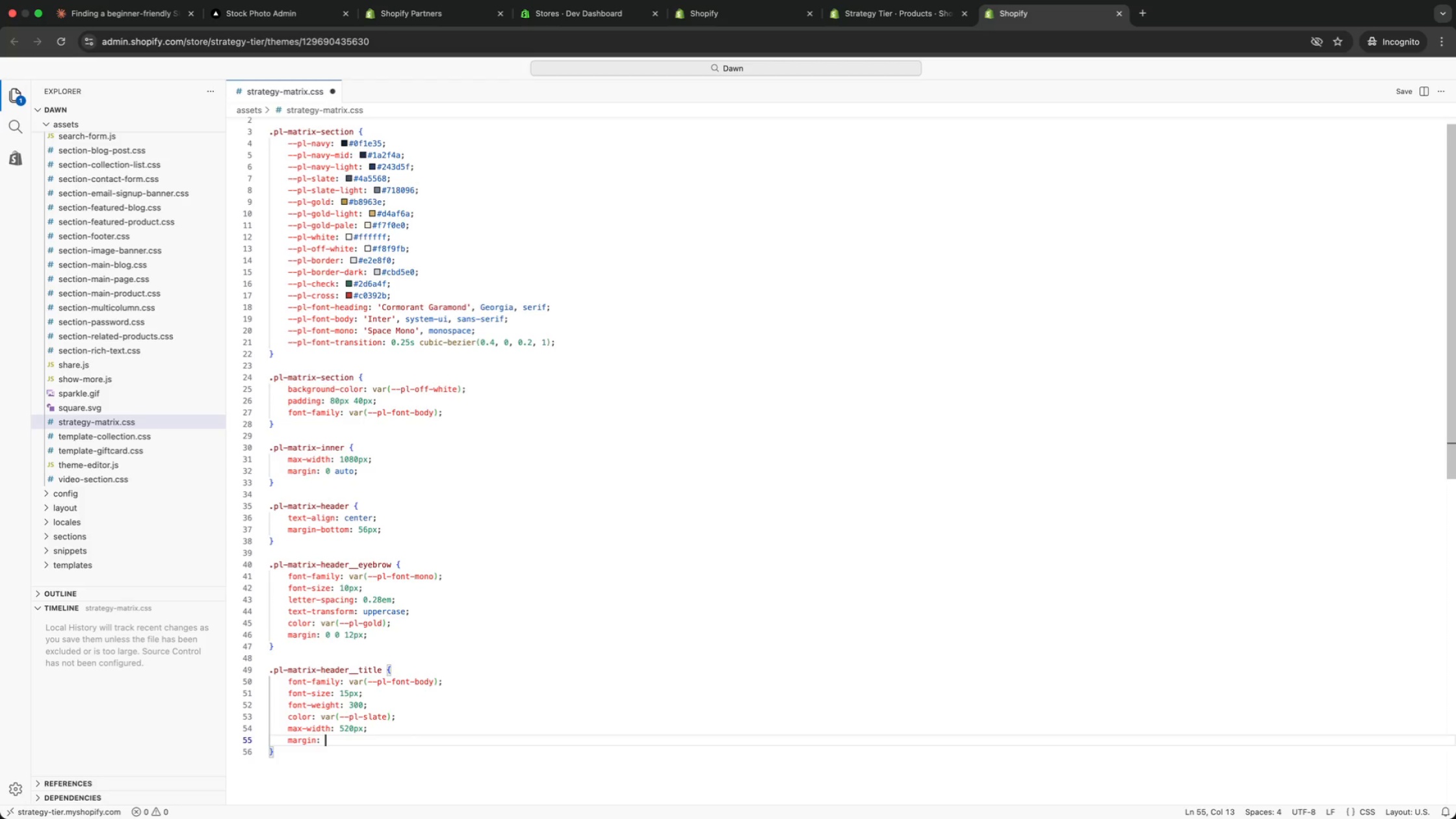 
key(Enter)
 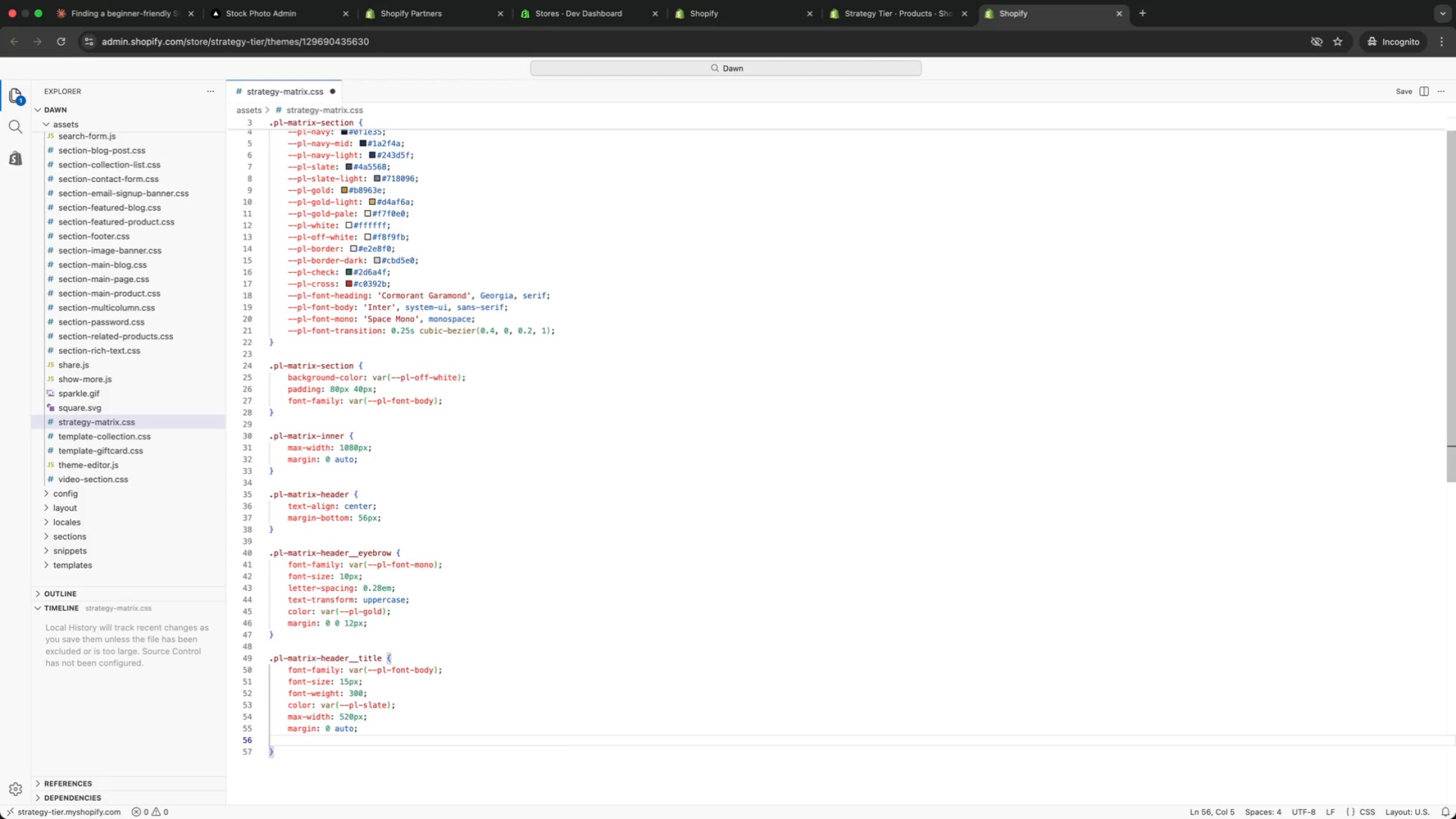 
type(line-height: 1.7;)
 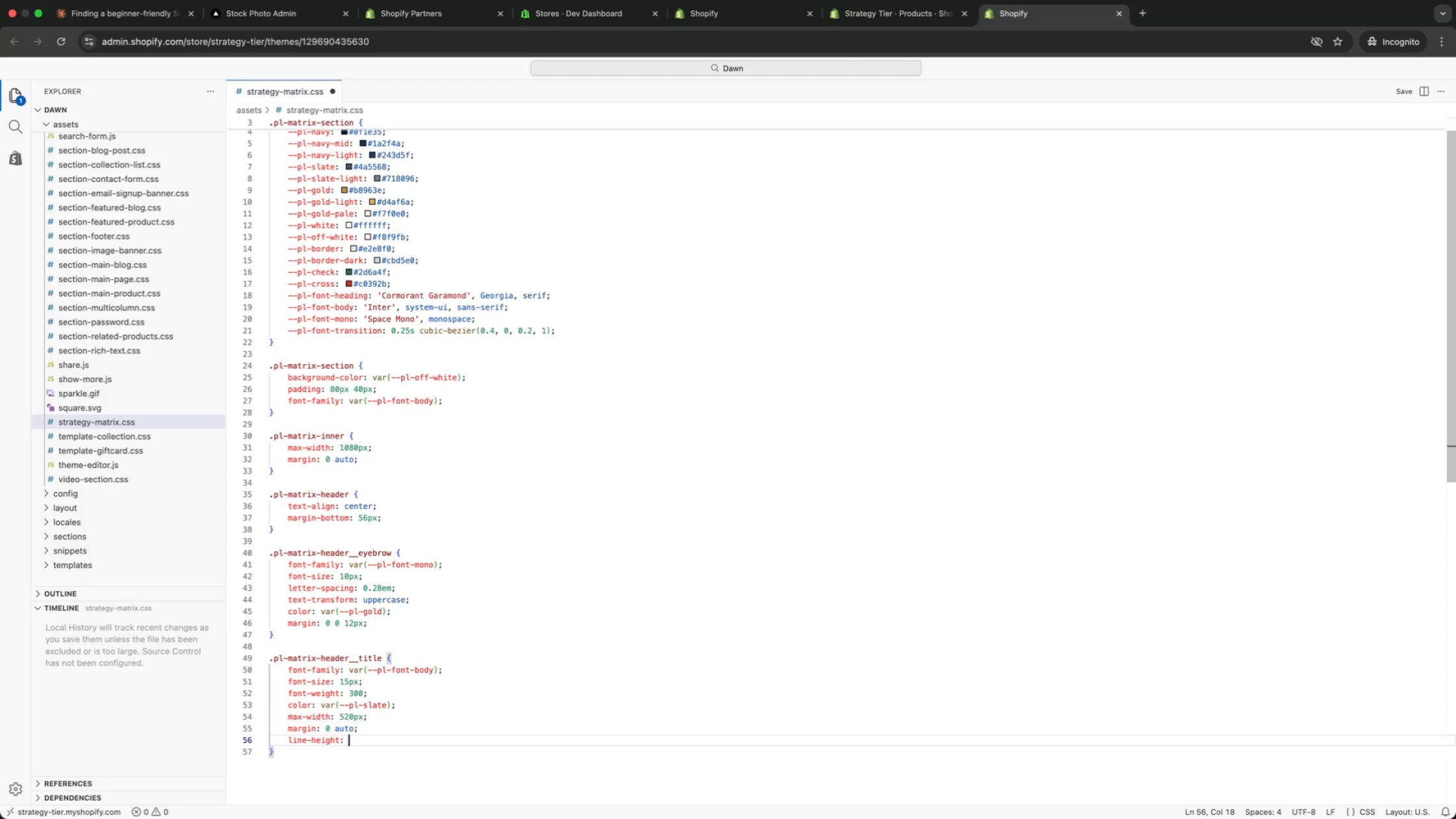 
wait(10.87)
 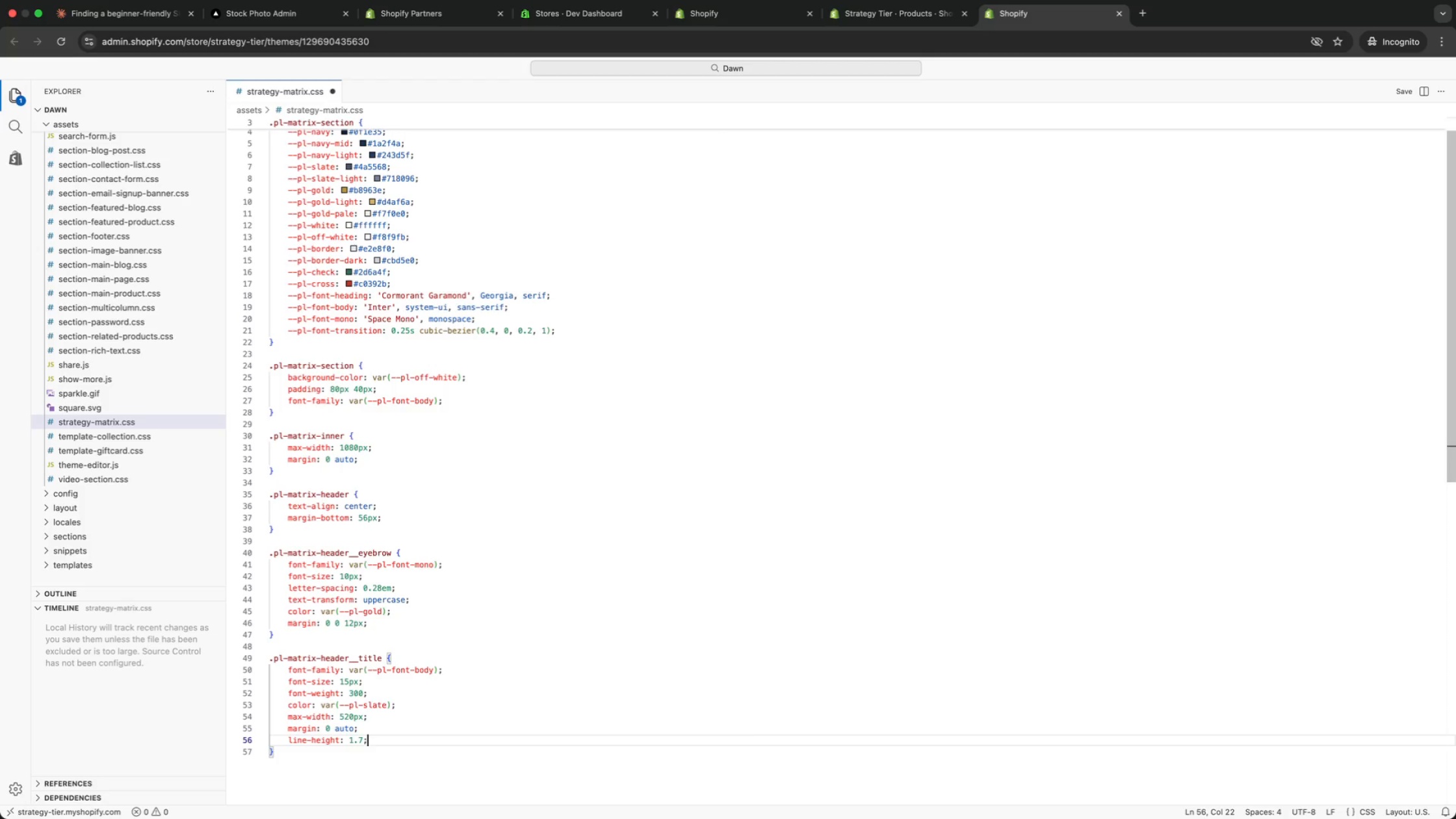 
key(ArrowDown)
 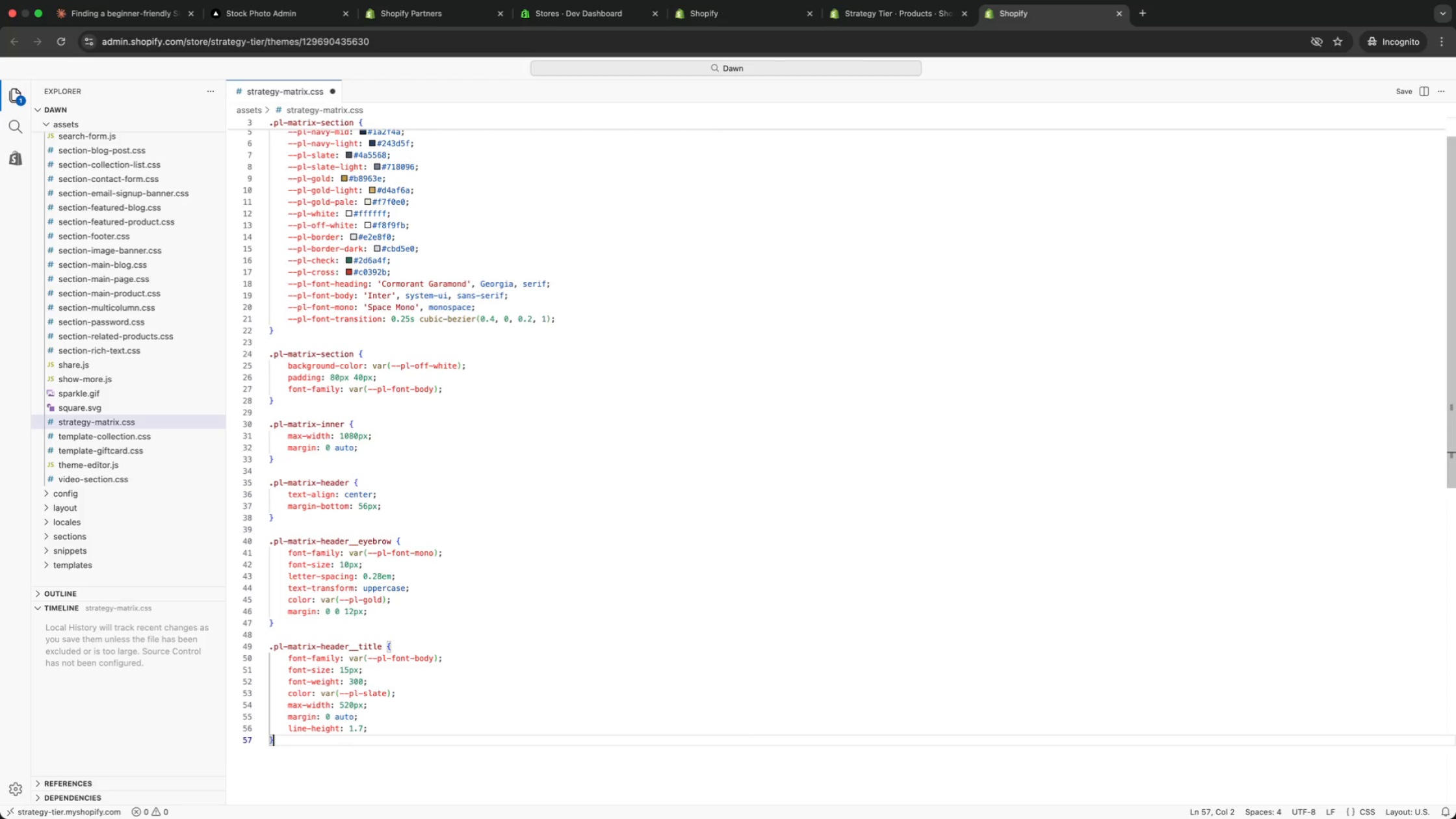 
key(Enter)
 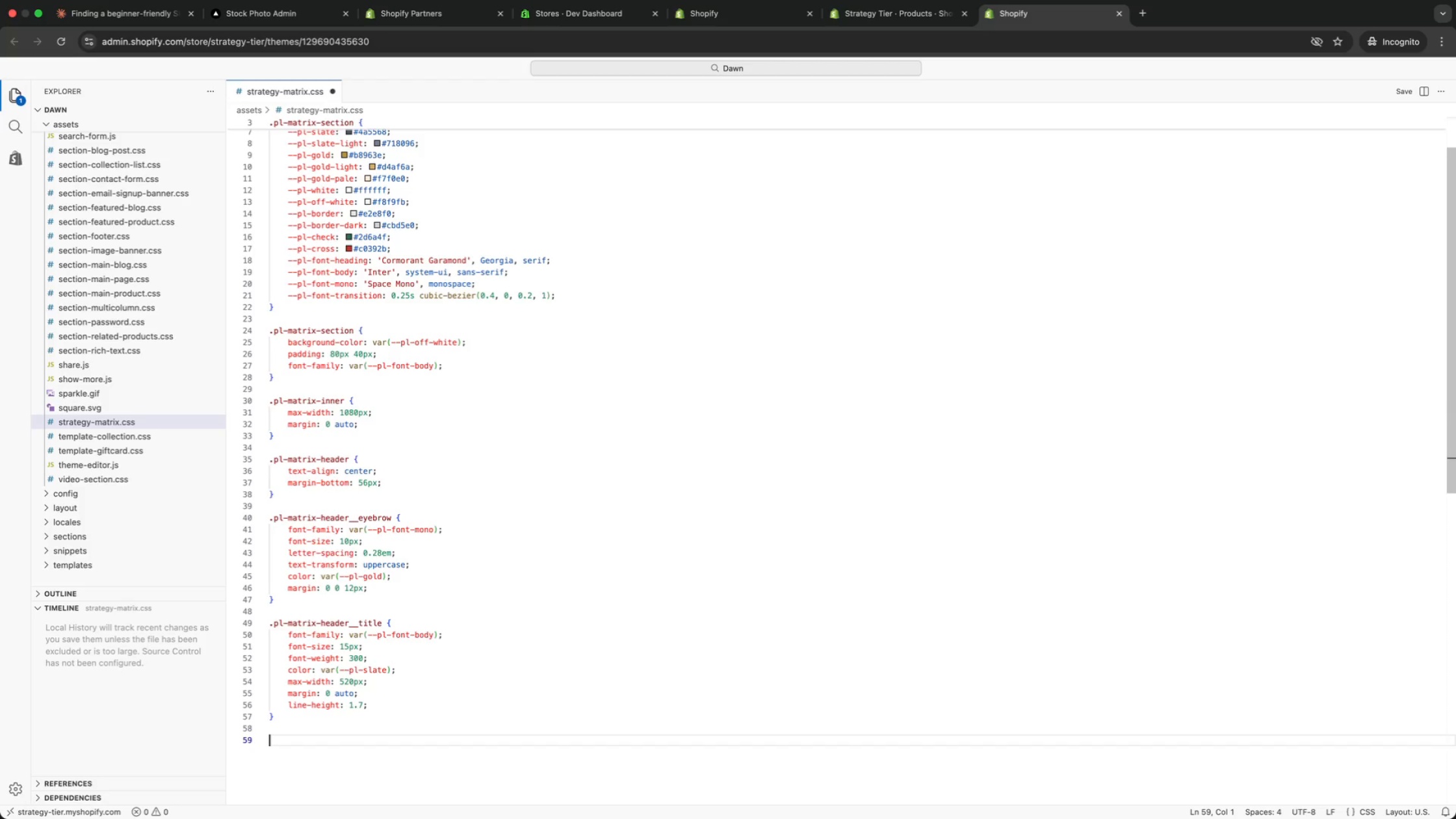 
key(Enter)
 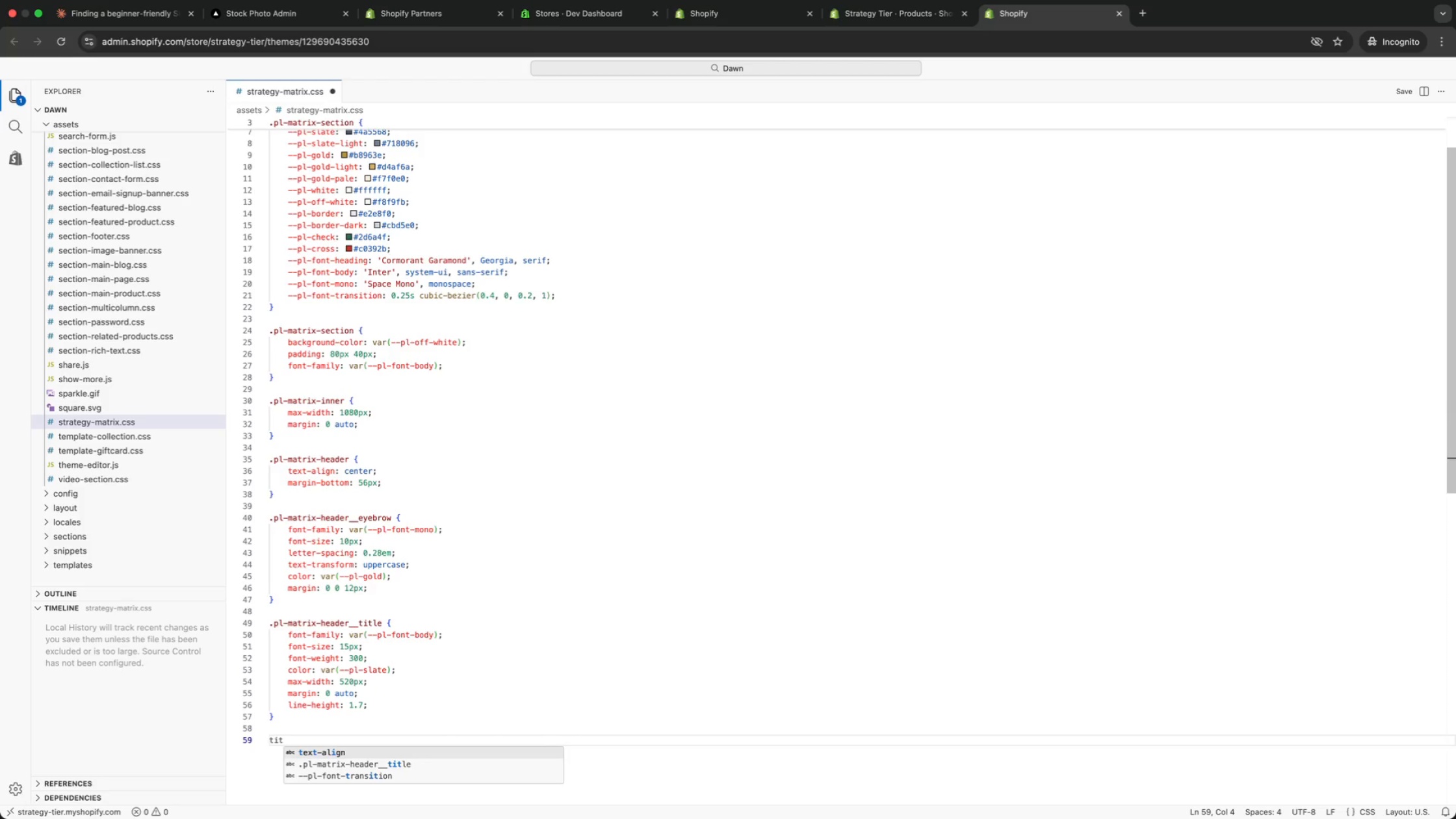 
type(tit)
 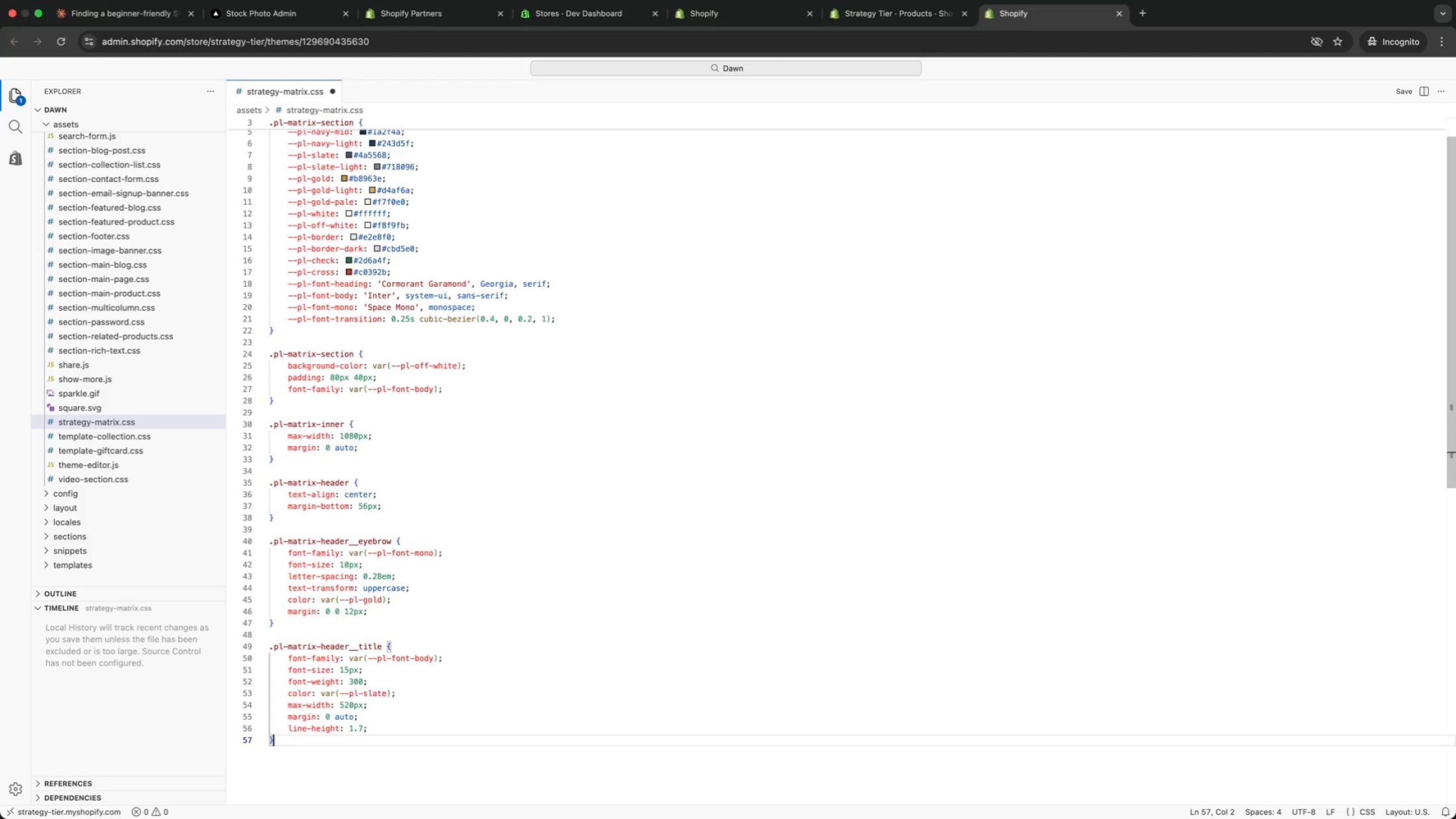 
key(ArrowDown)
 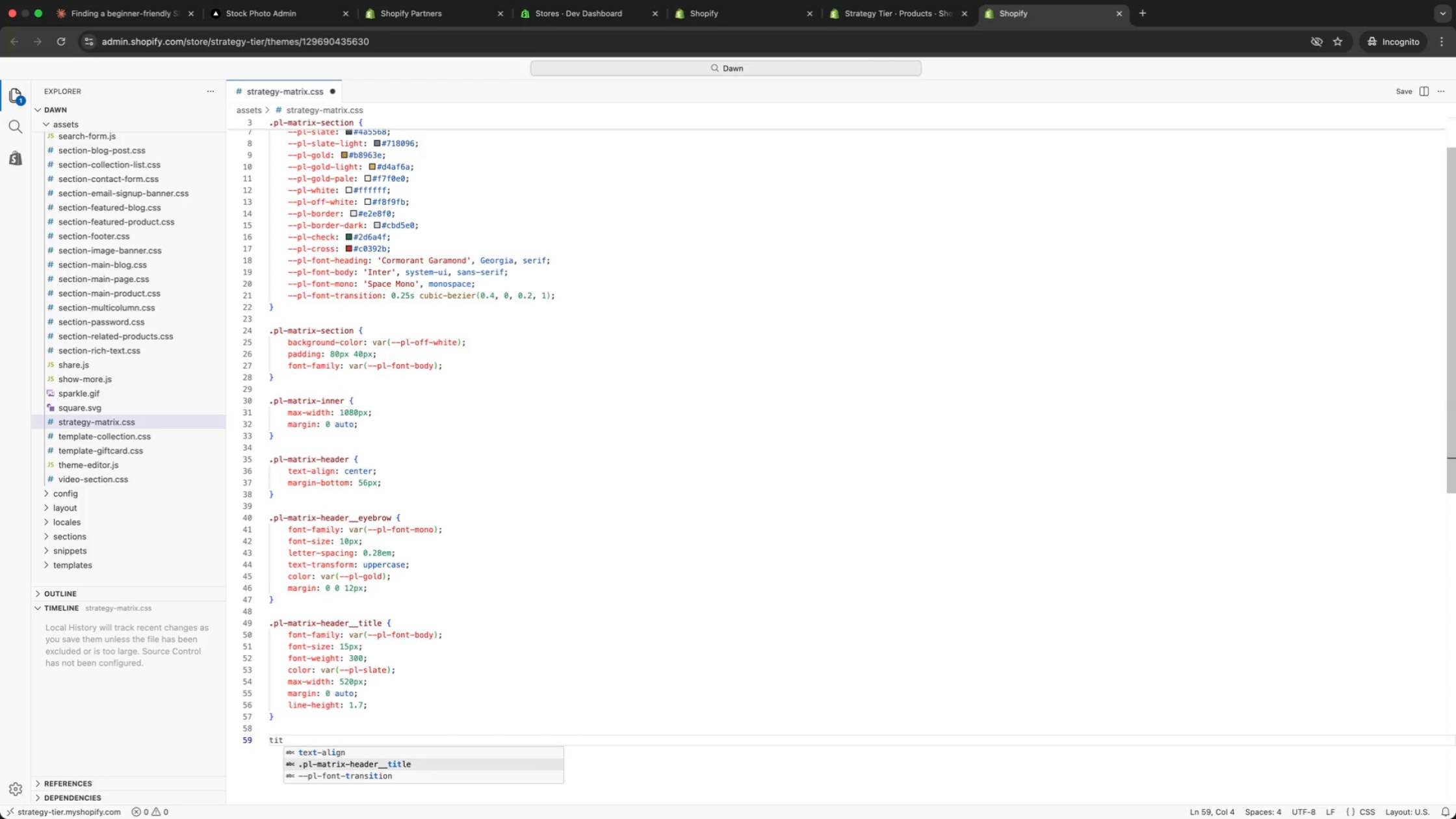 
key(Enter)
 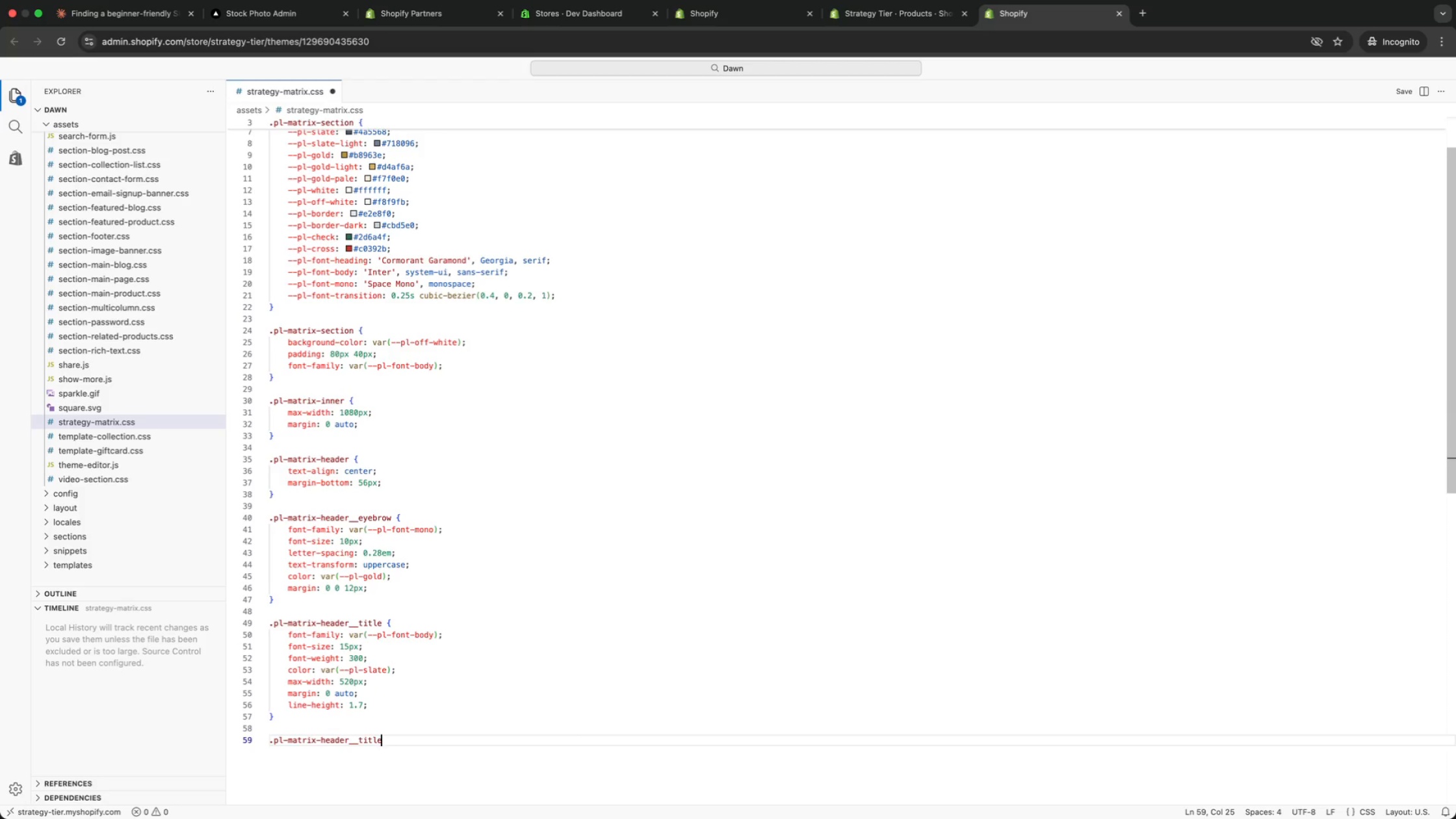 
key(ArrowLeft)
 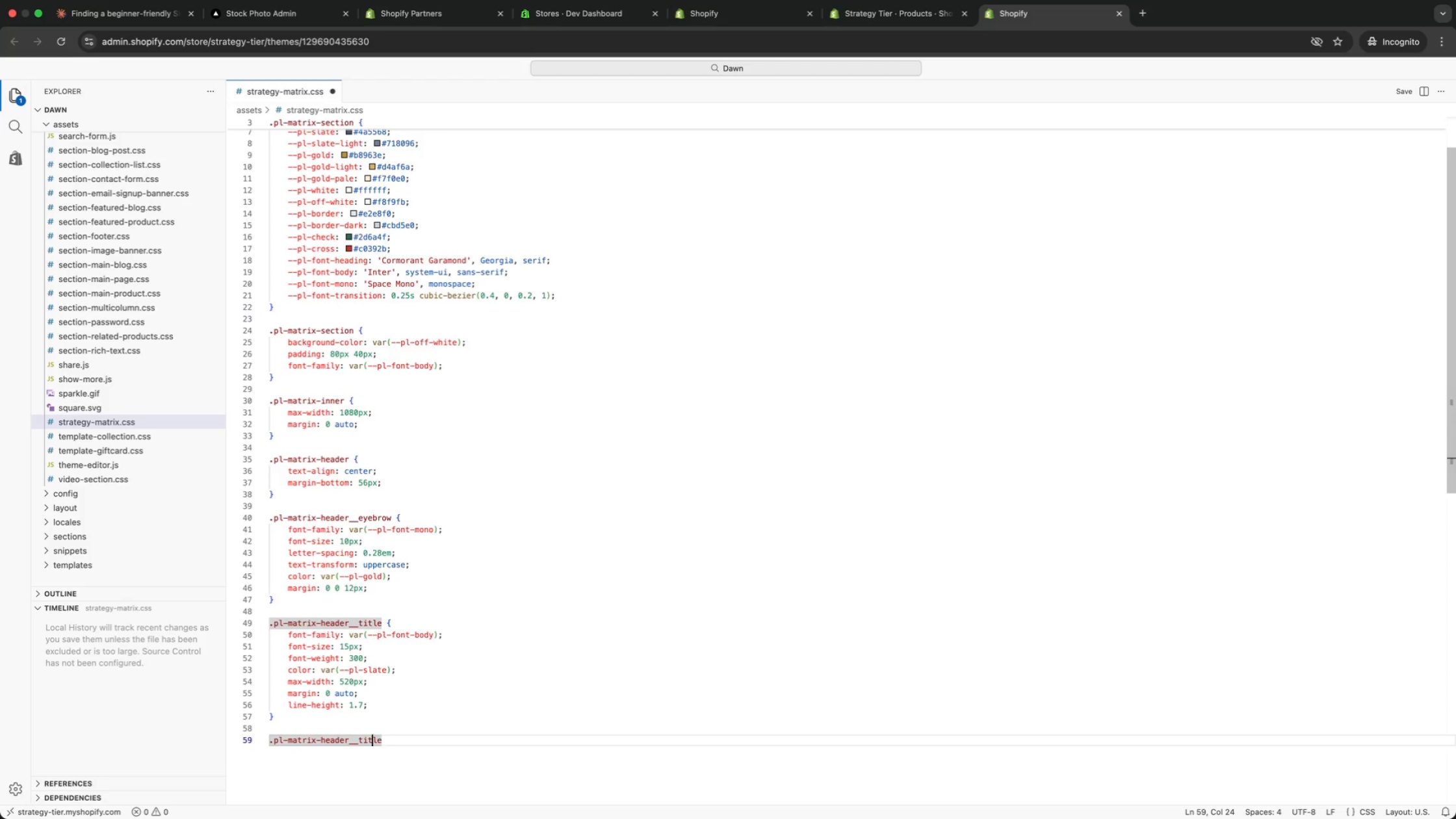 
key(ArrowLeft)
 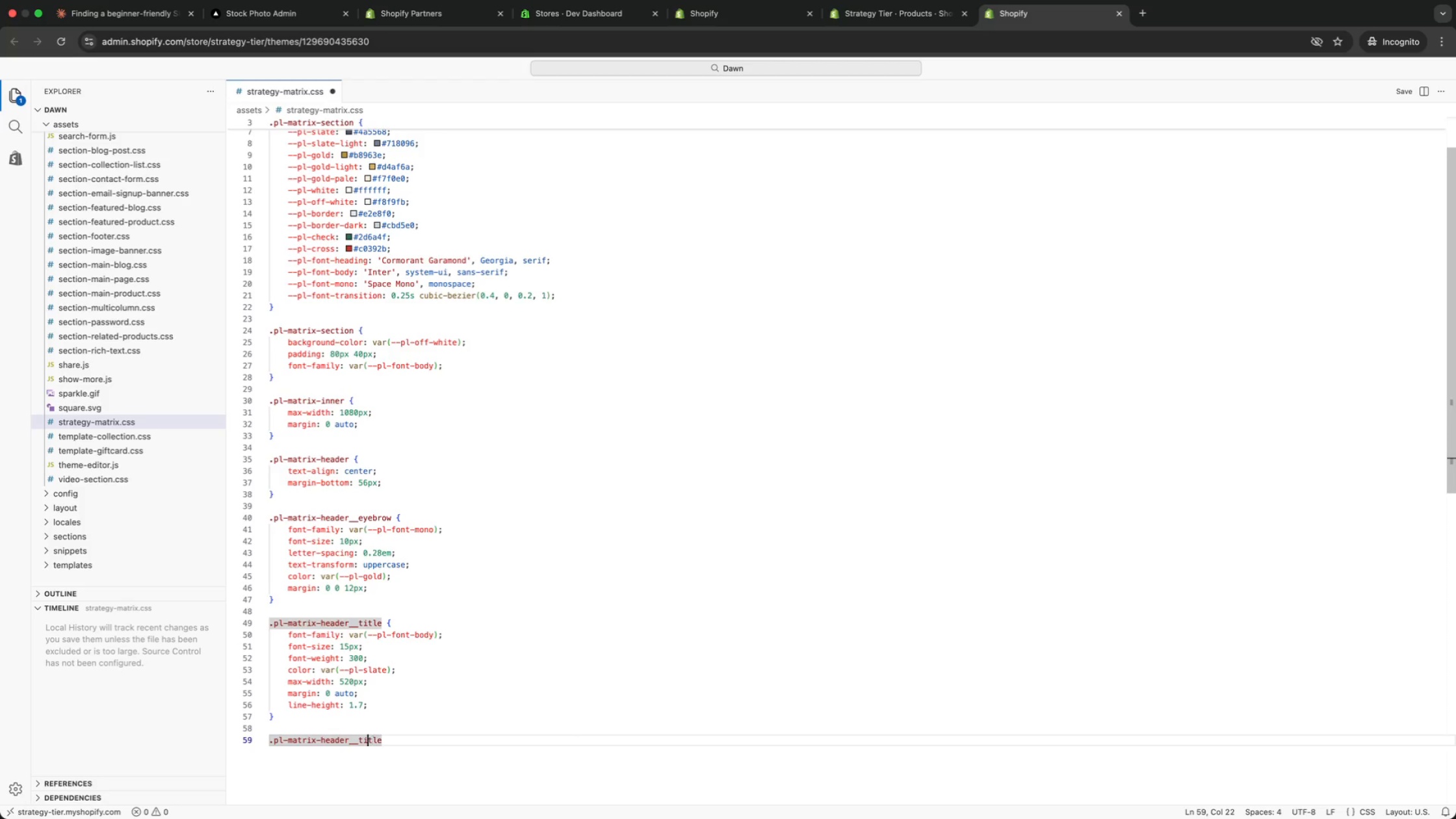 
key(ArrowLeft)
 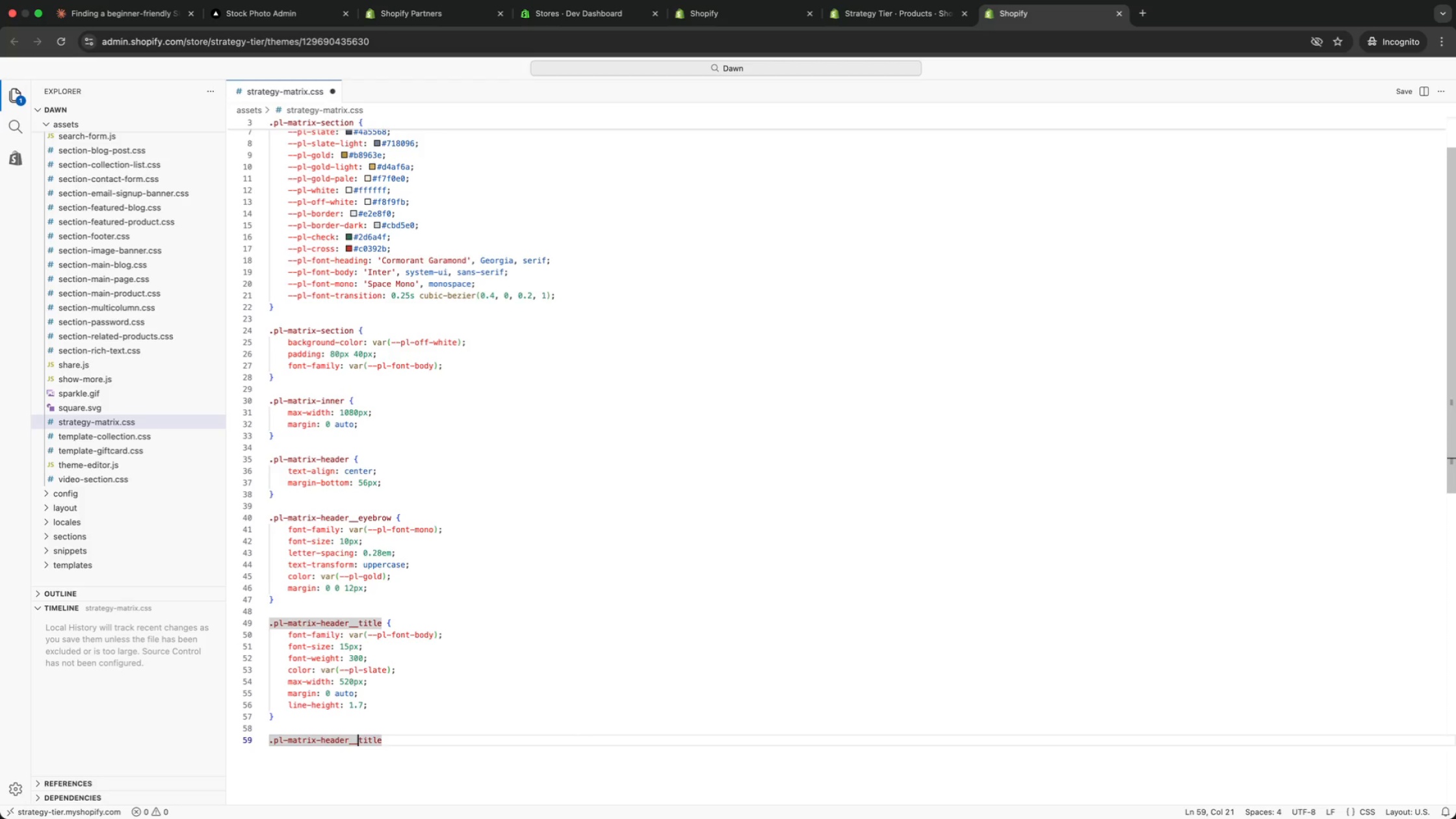 
key(ArrowLeft)
 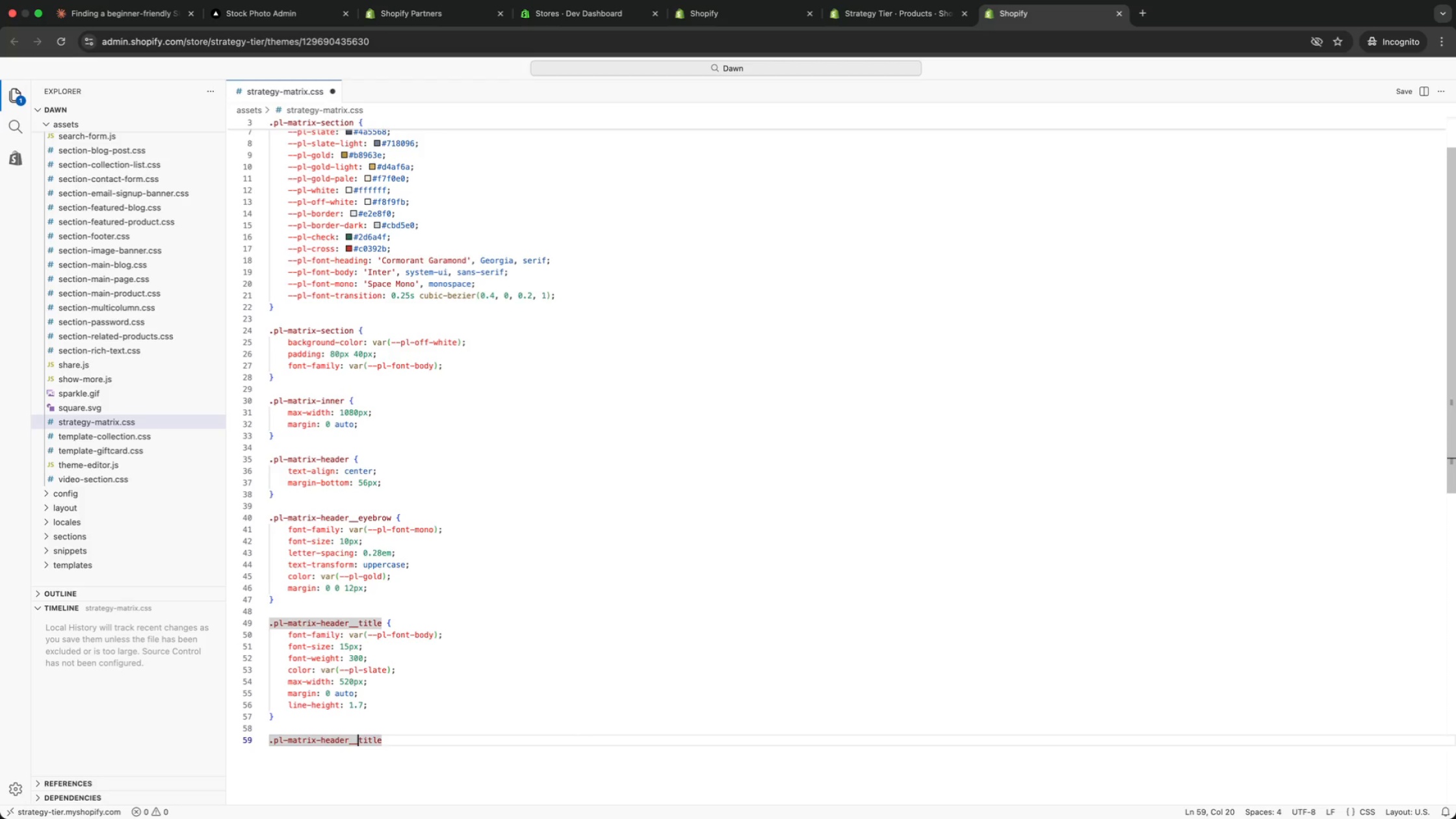 
key(ArrowLeft)
 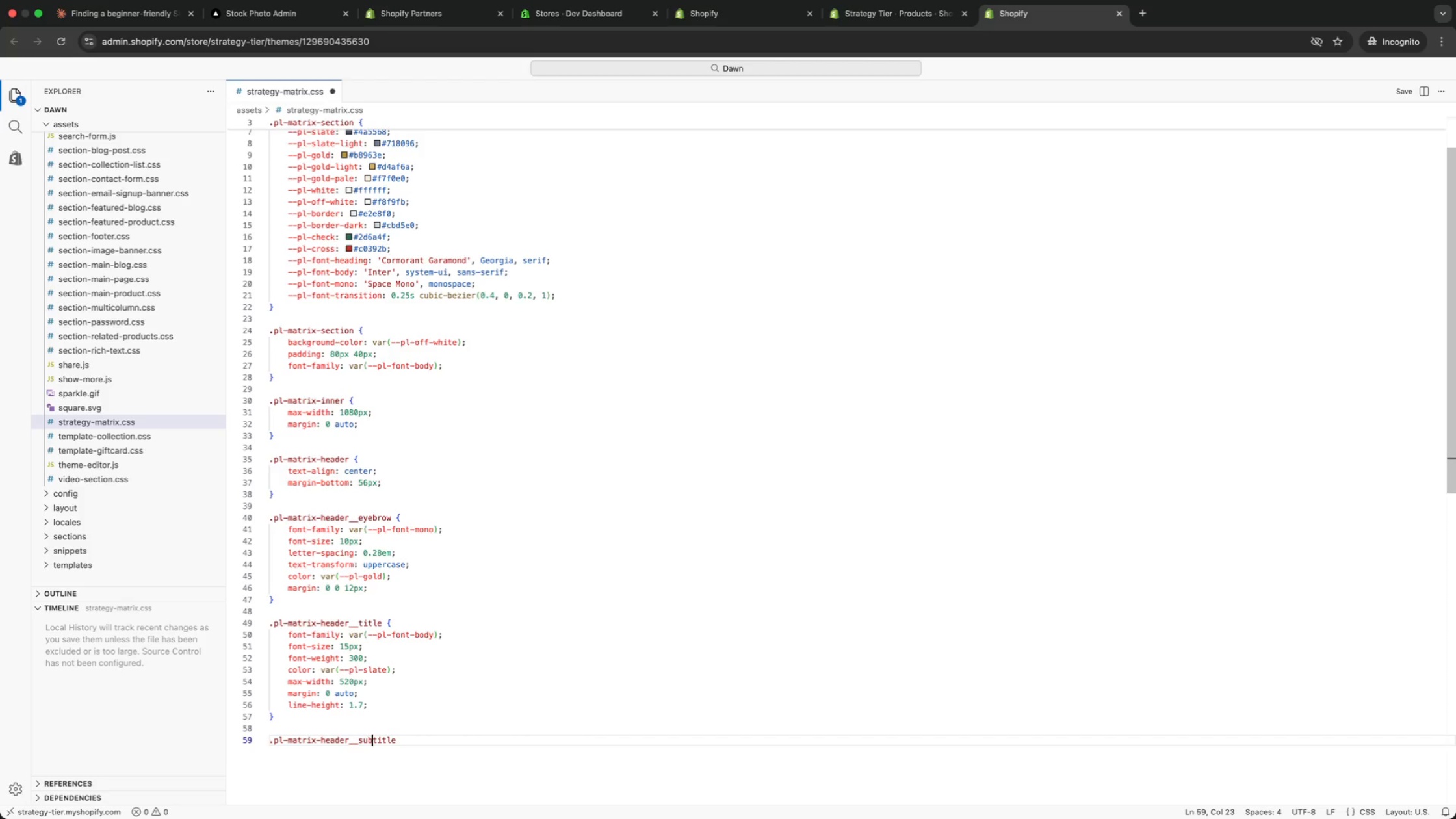 
type(sub)
 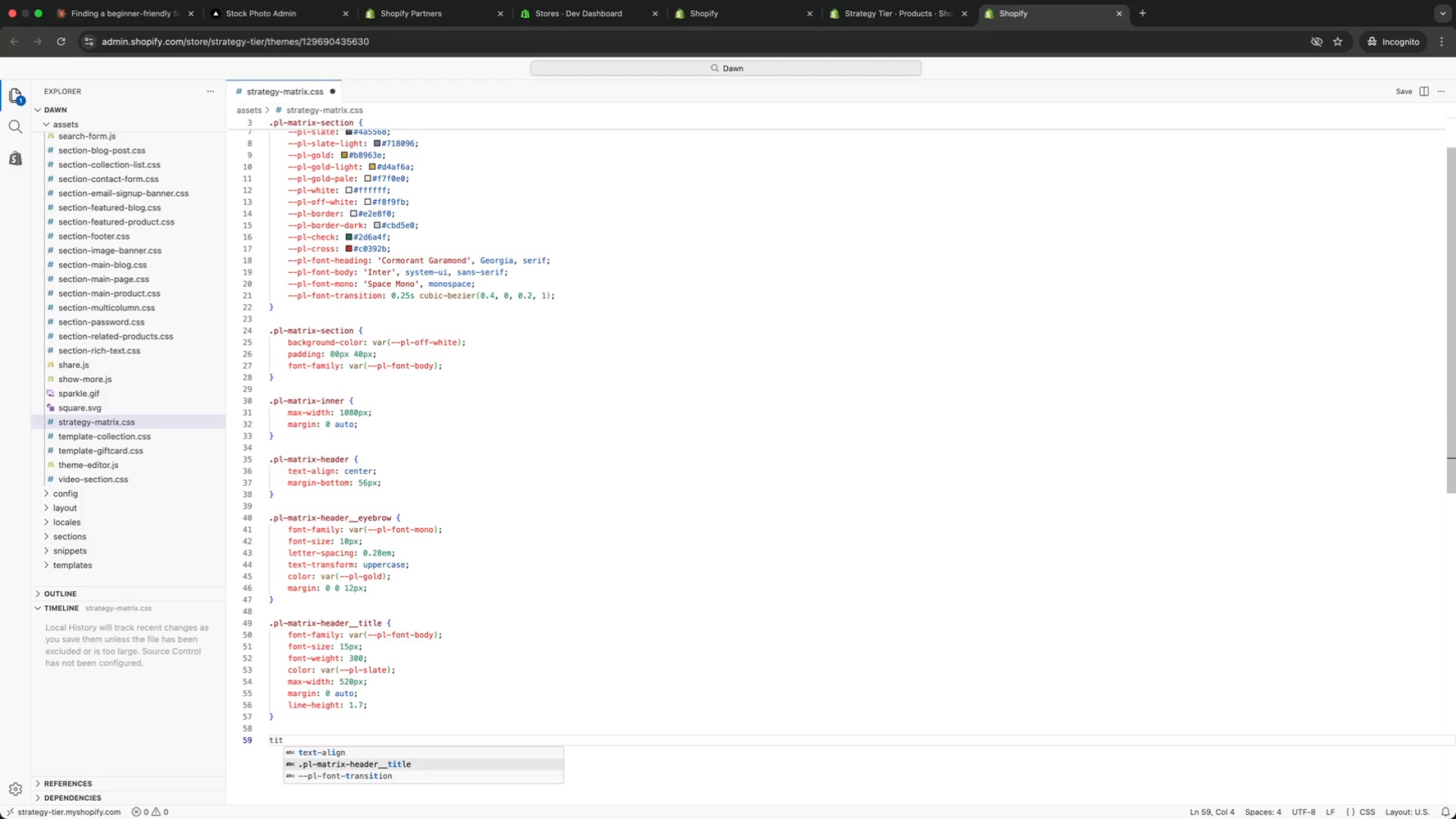 
key(Meta+ArrowRight)
 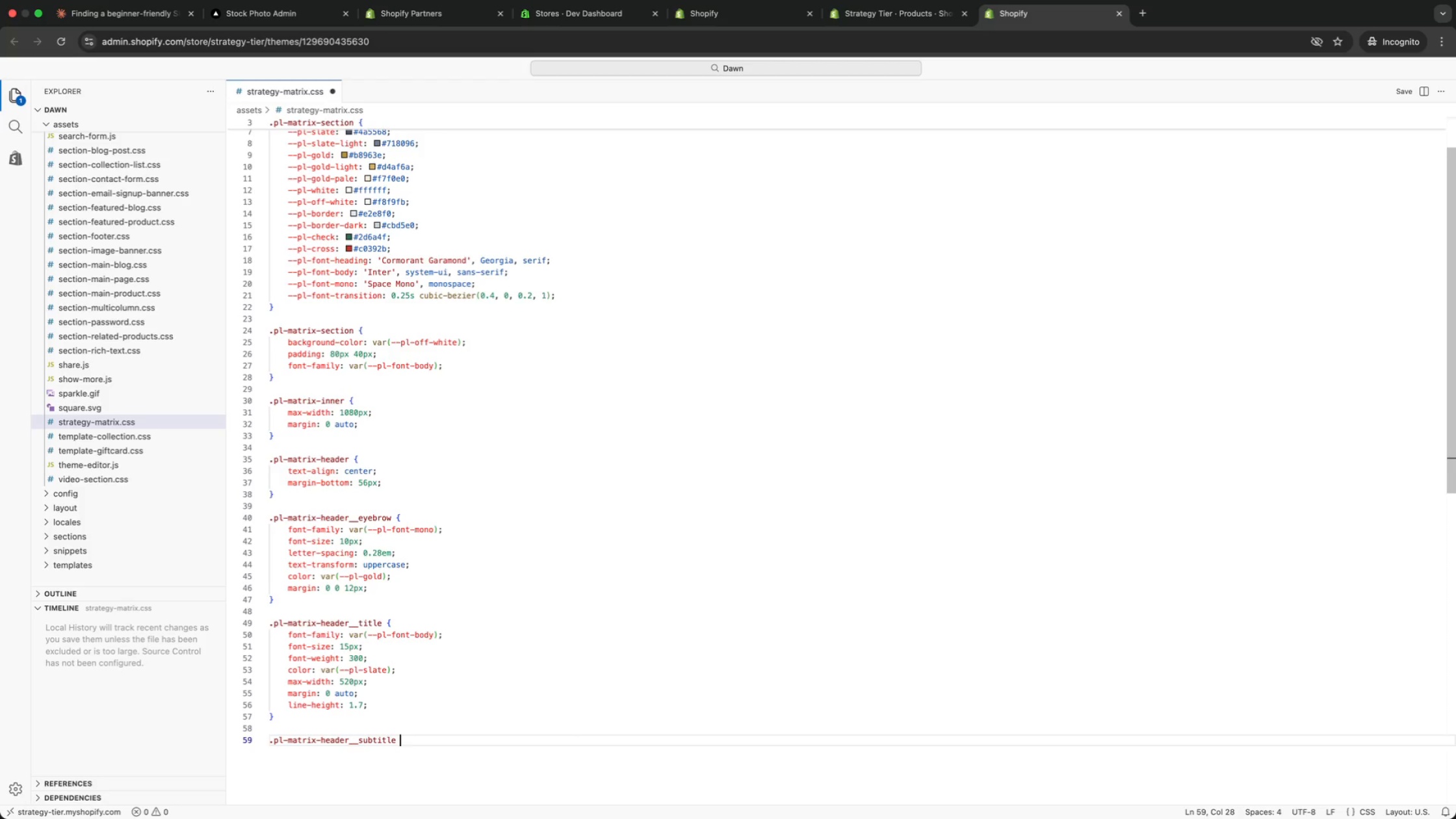 
key(Space)
 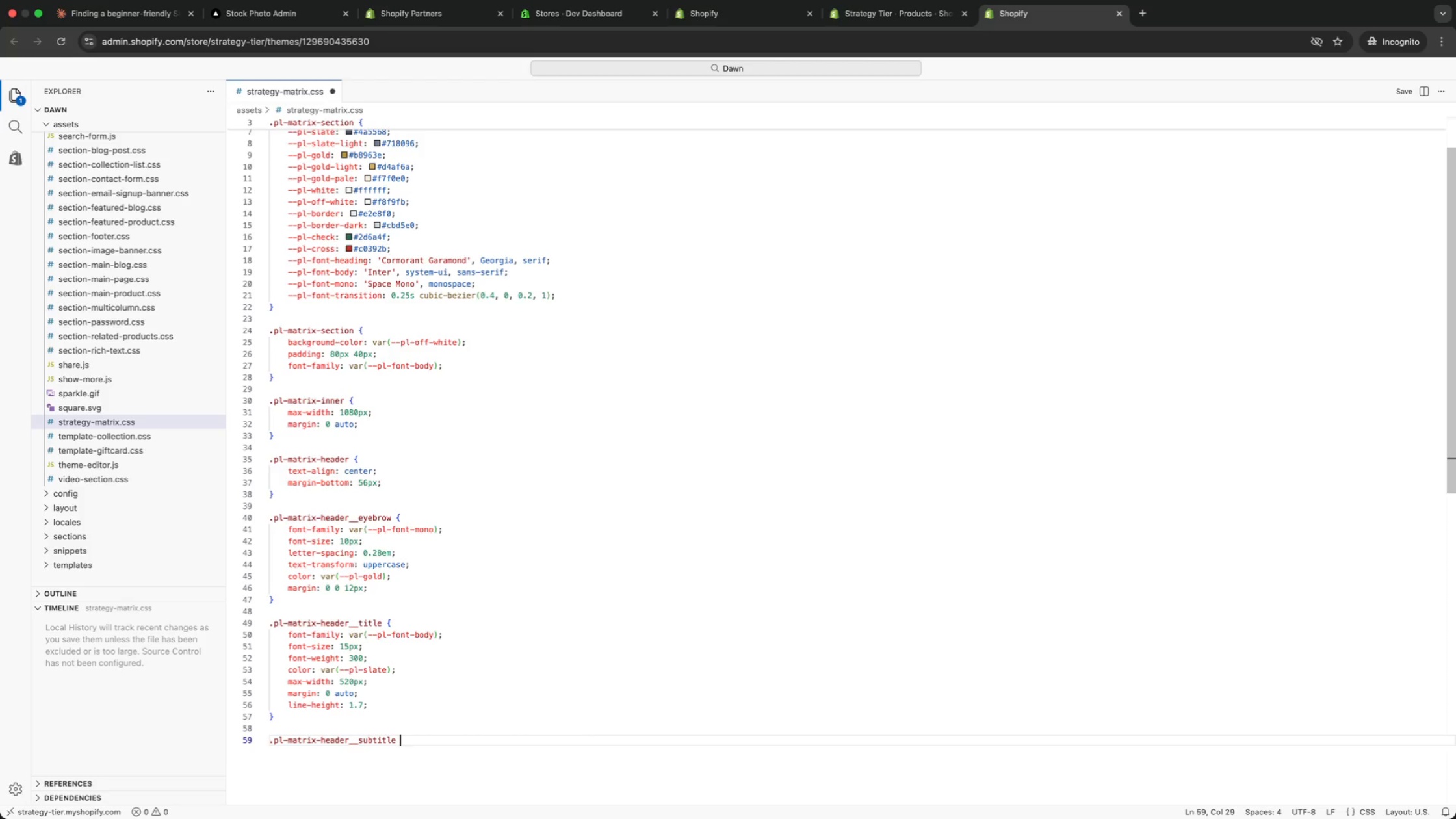 
key(Shift+BracketLeft)
 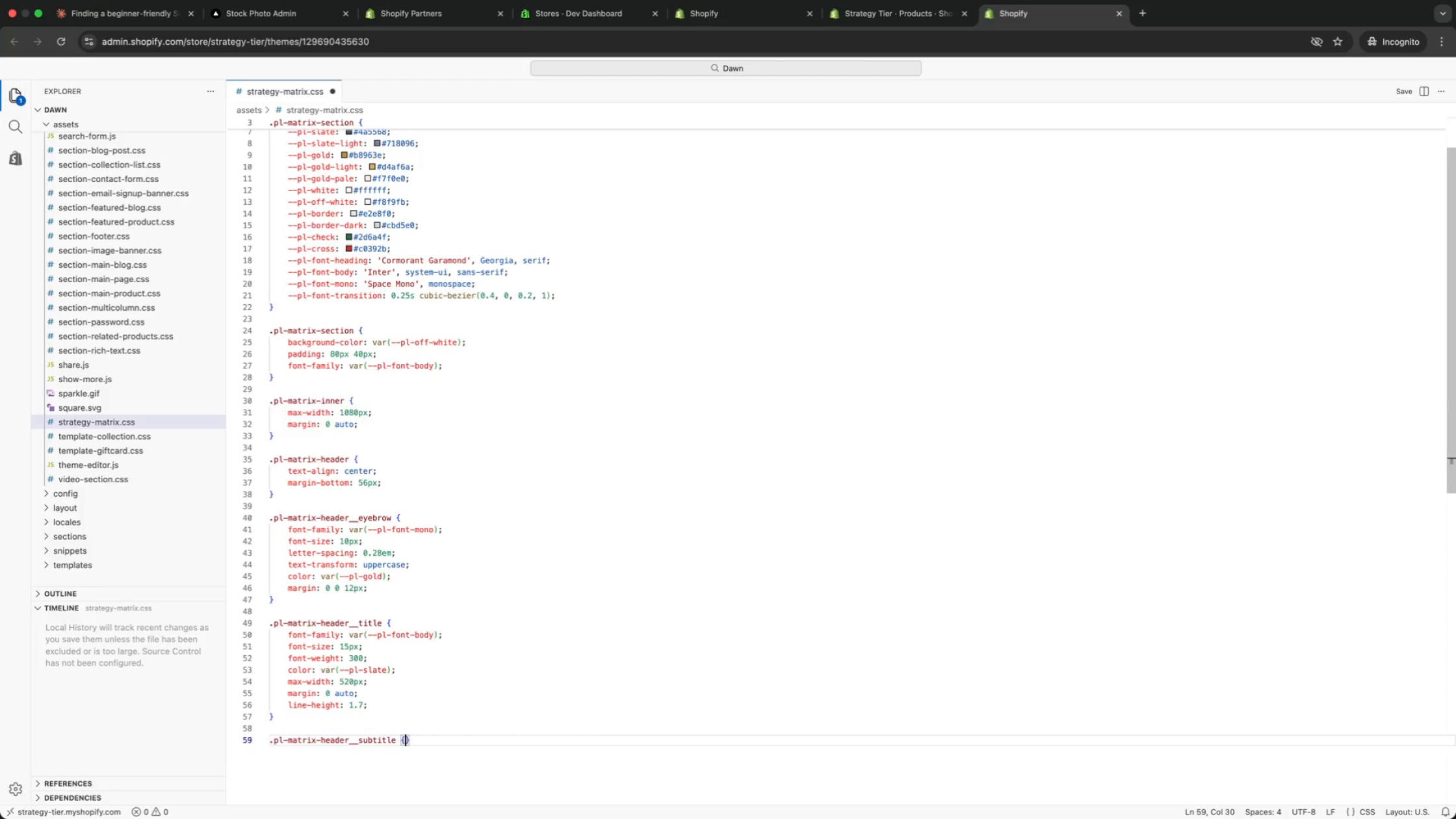 
key(Enter)
 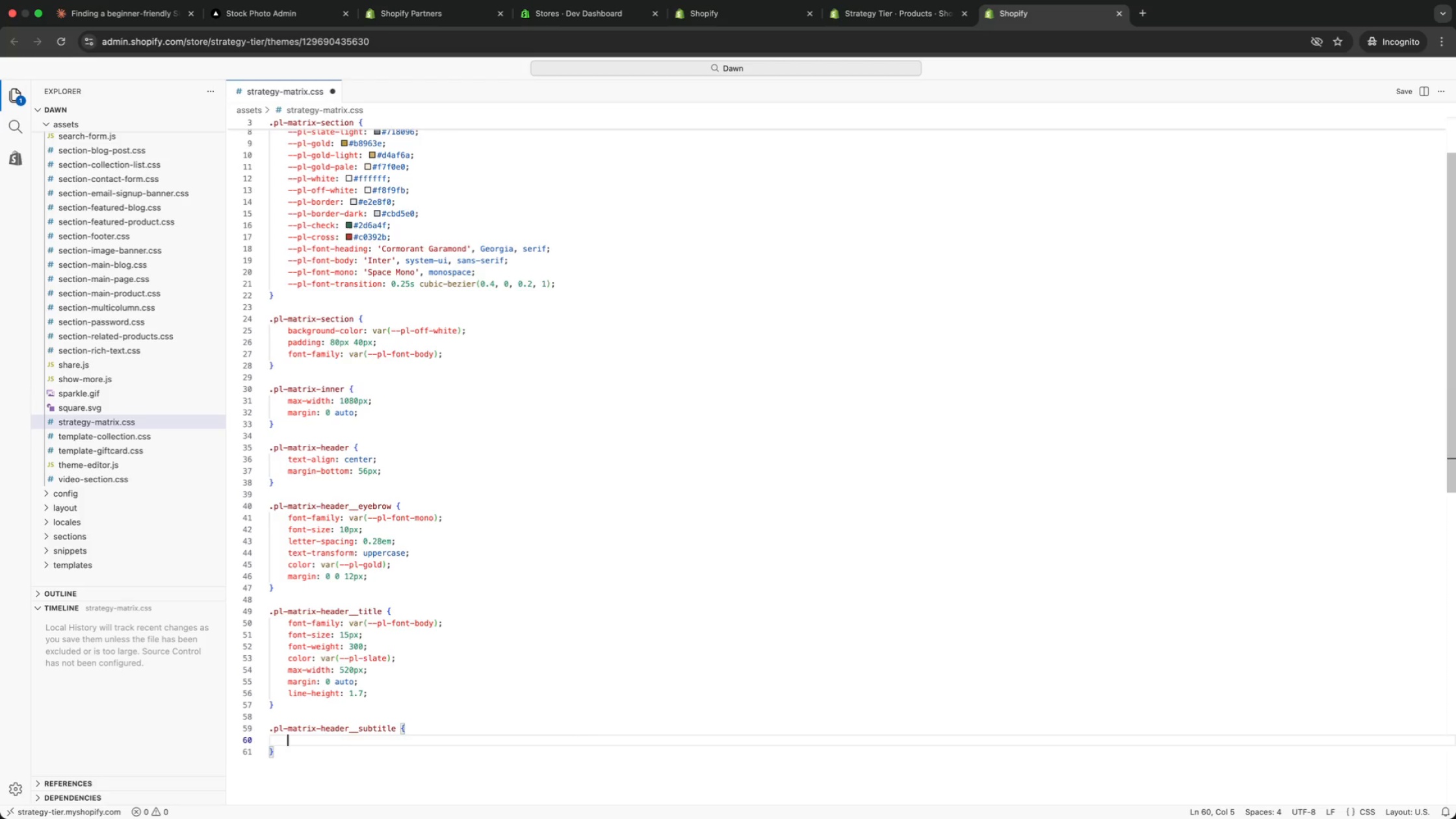 
type(font)
 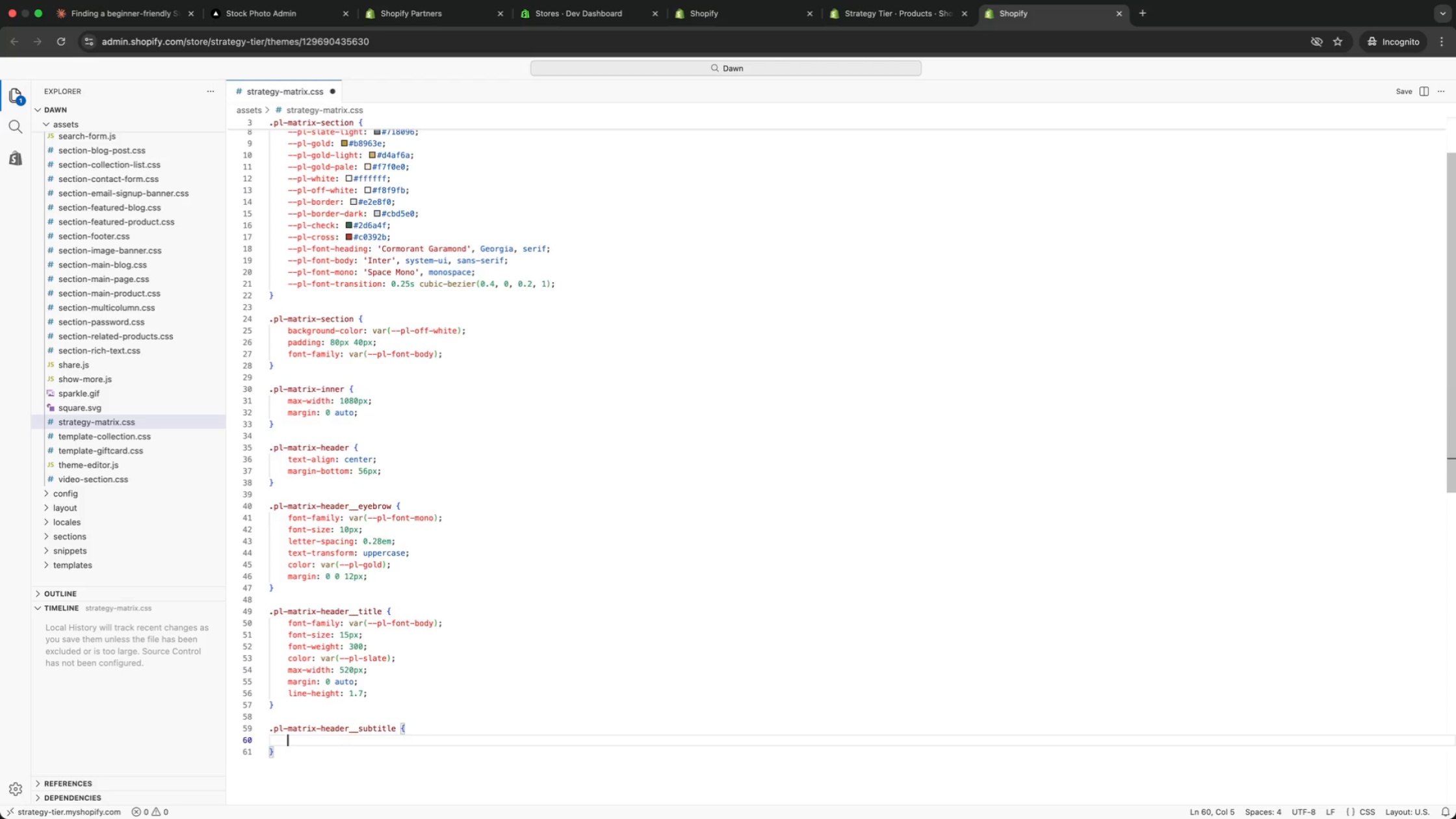 
key(Enter)
 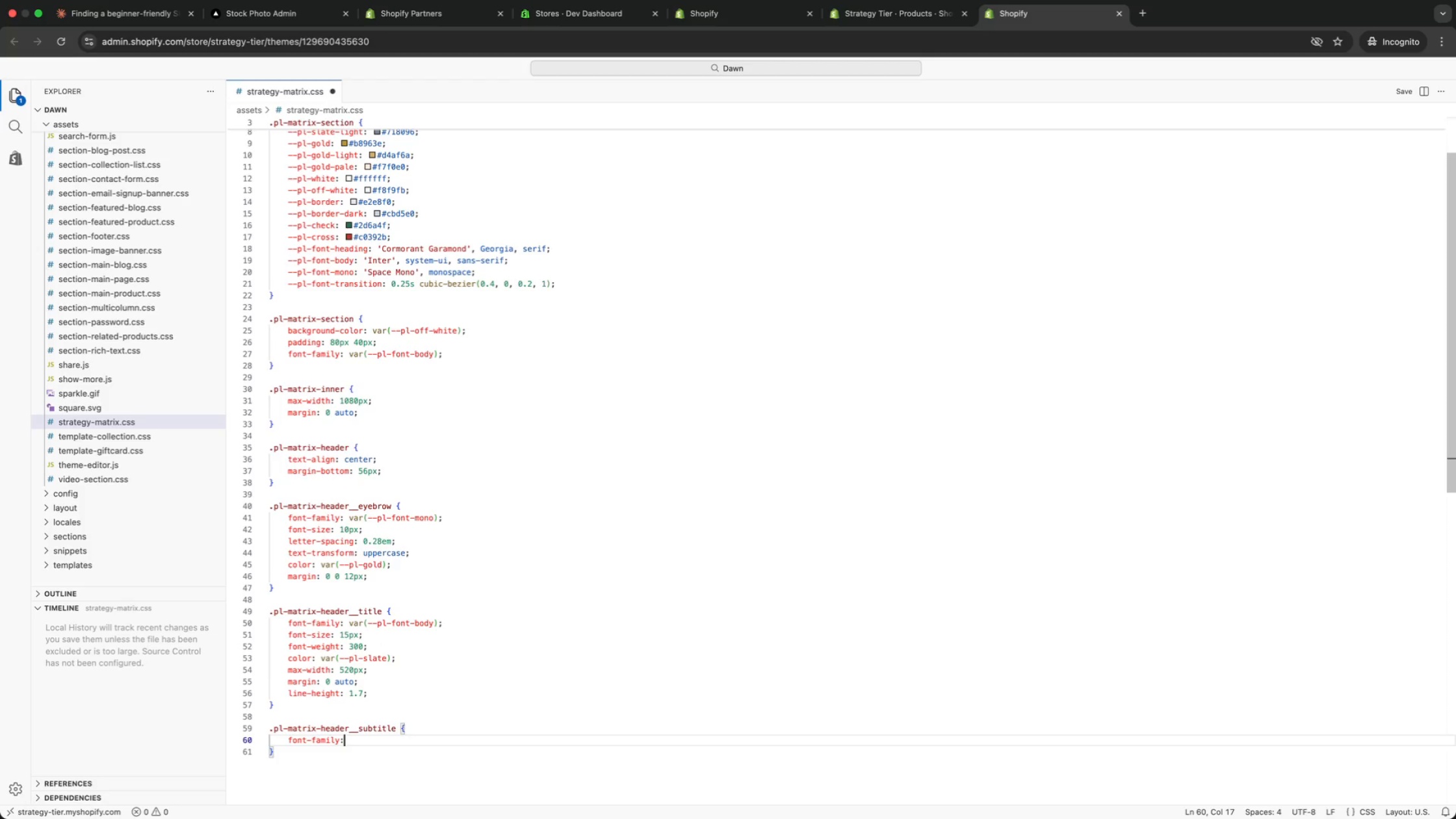 
type(: vr)
key(Backspace)
type(ar(body)
 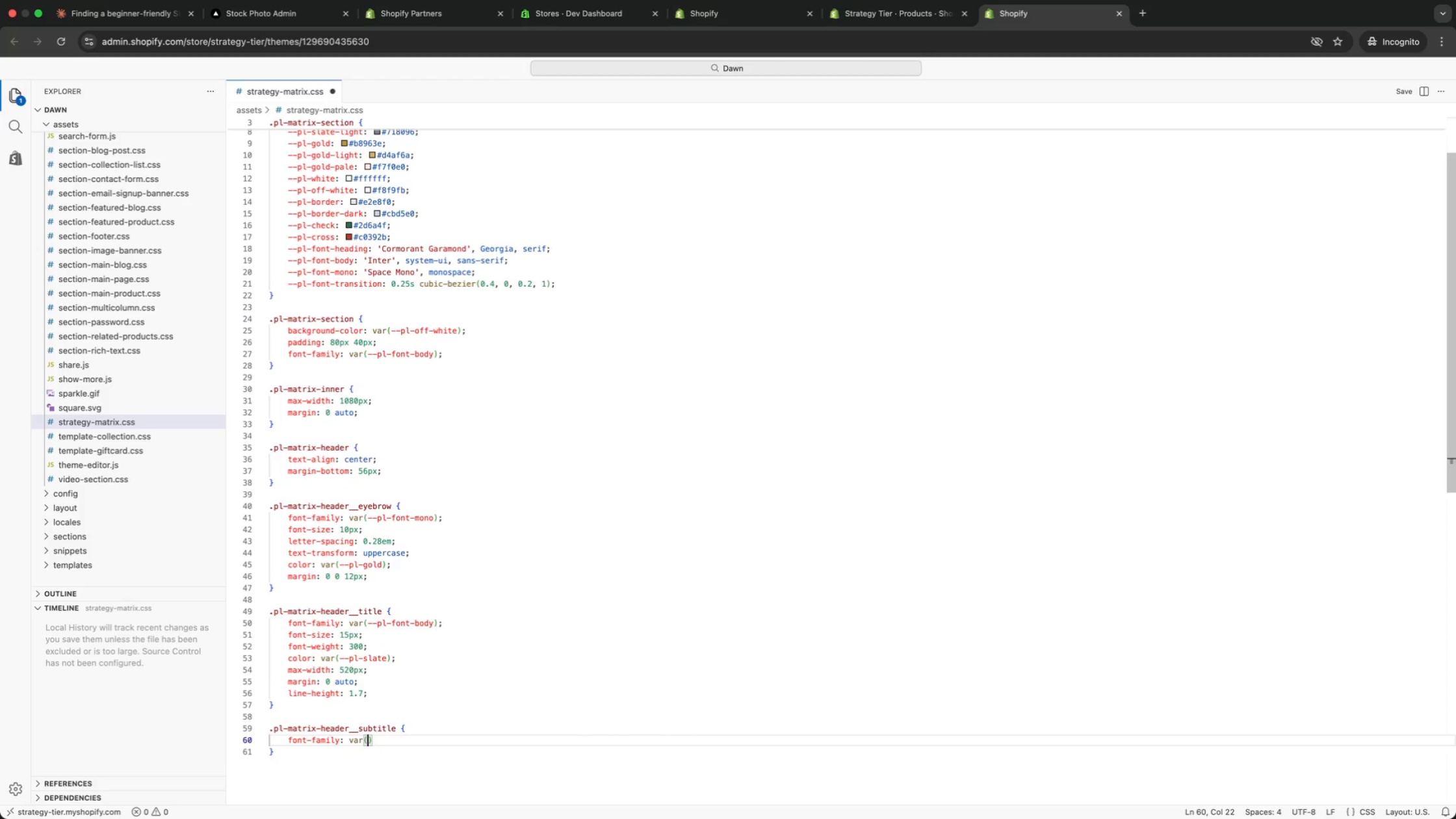 
 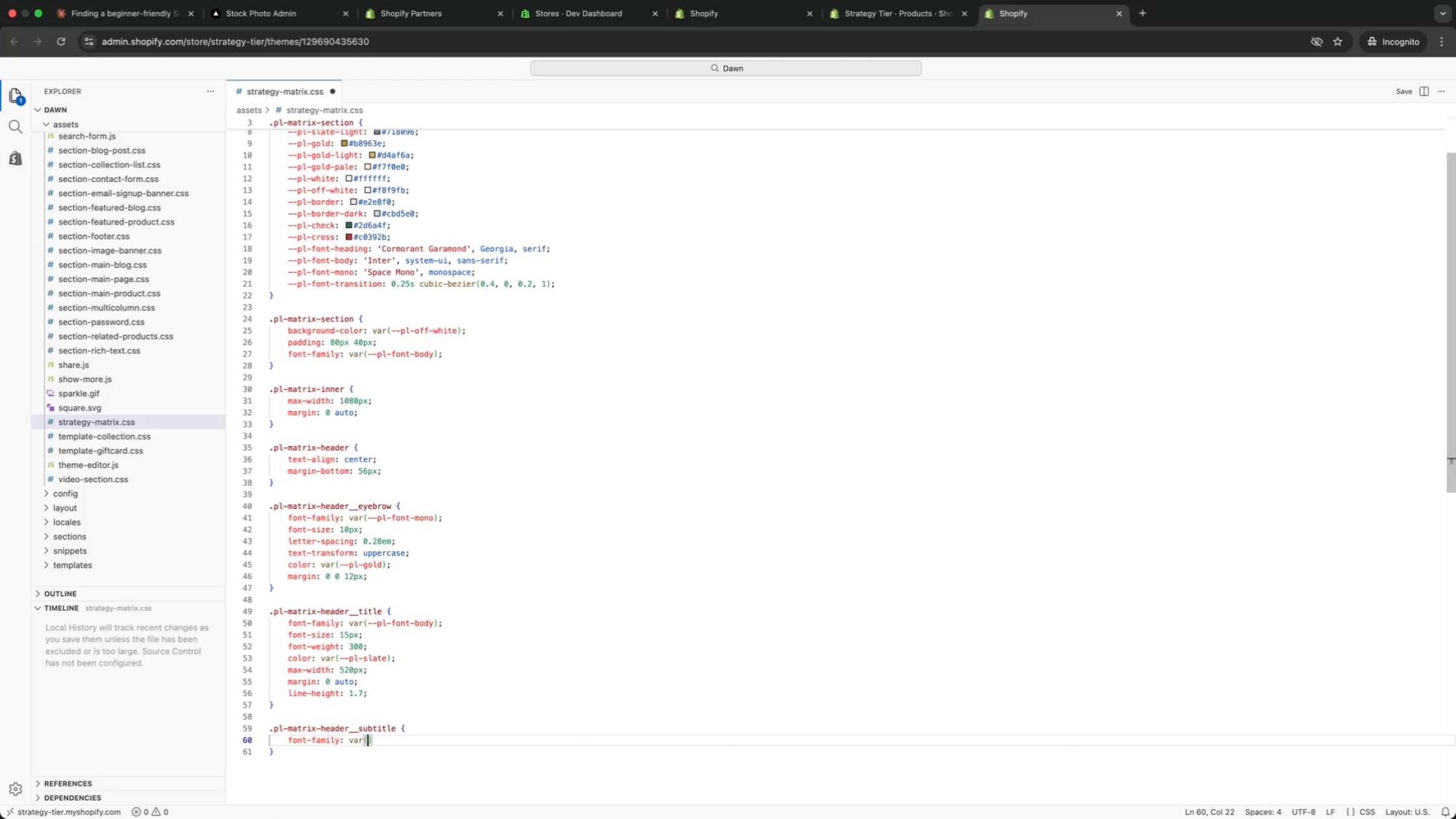 
key(Enter)
 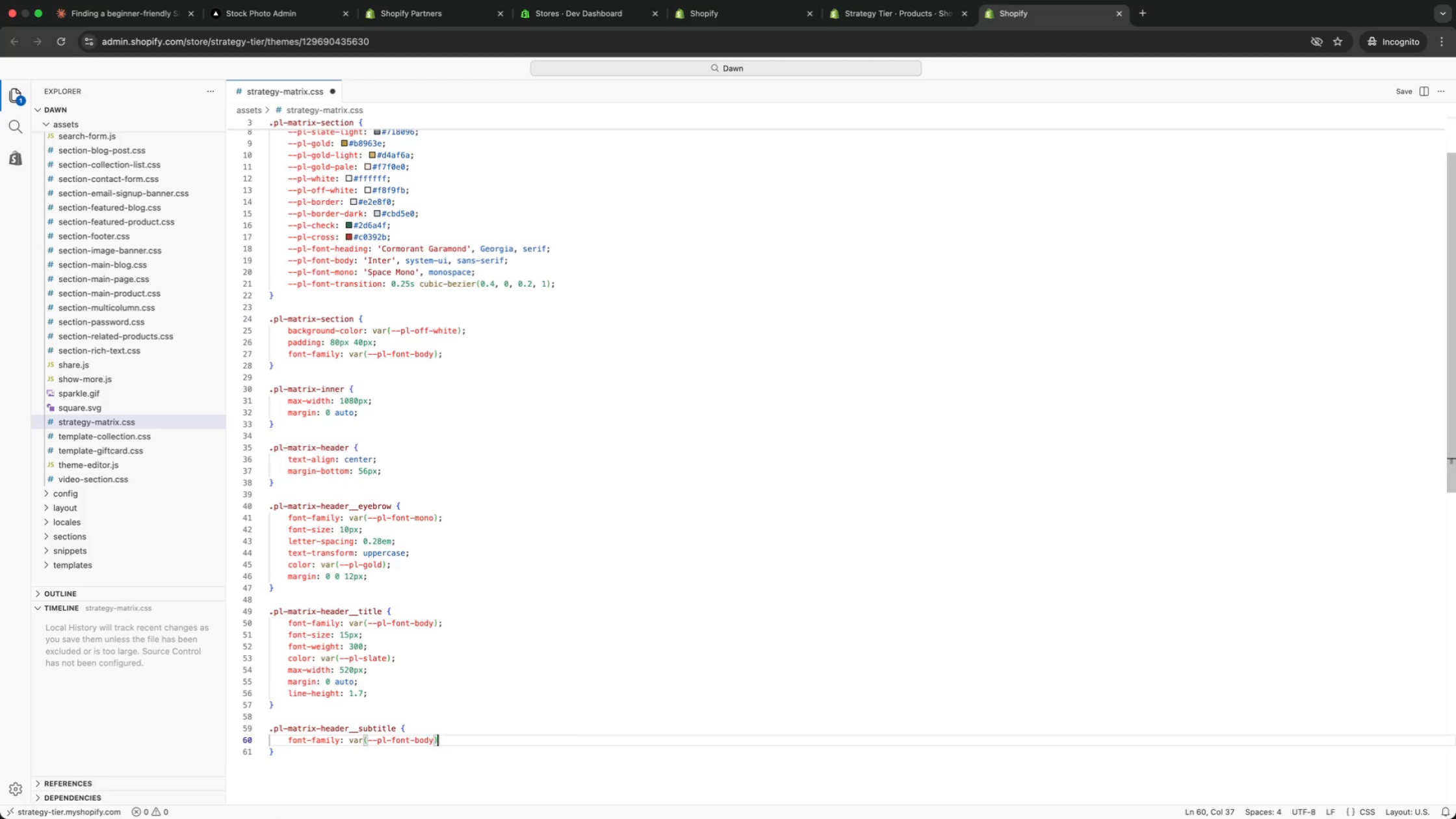 
key(ArrowRight)
 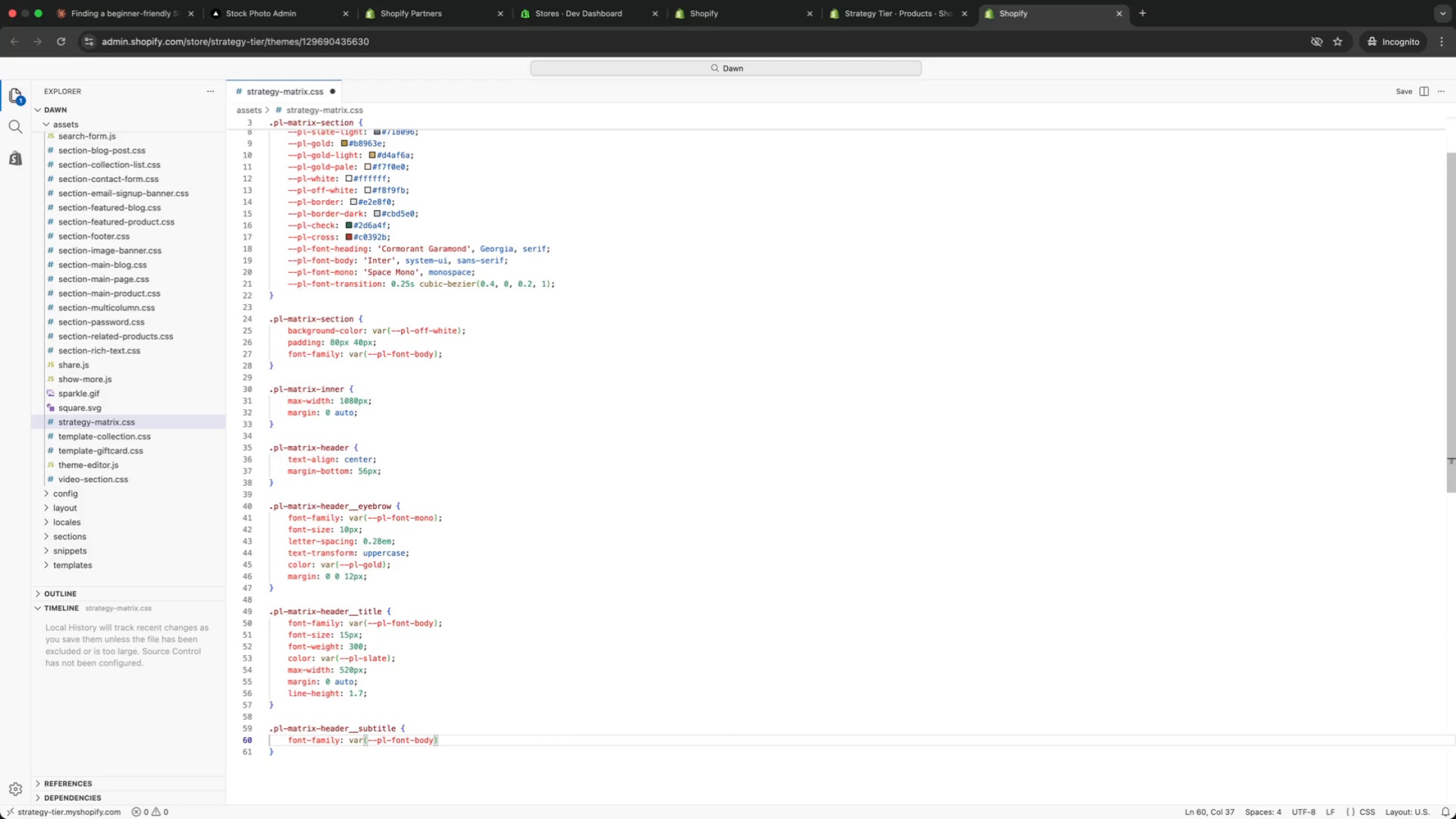 
key(Semicolon)
 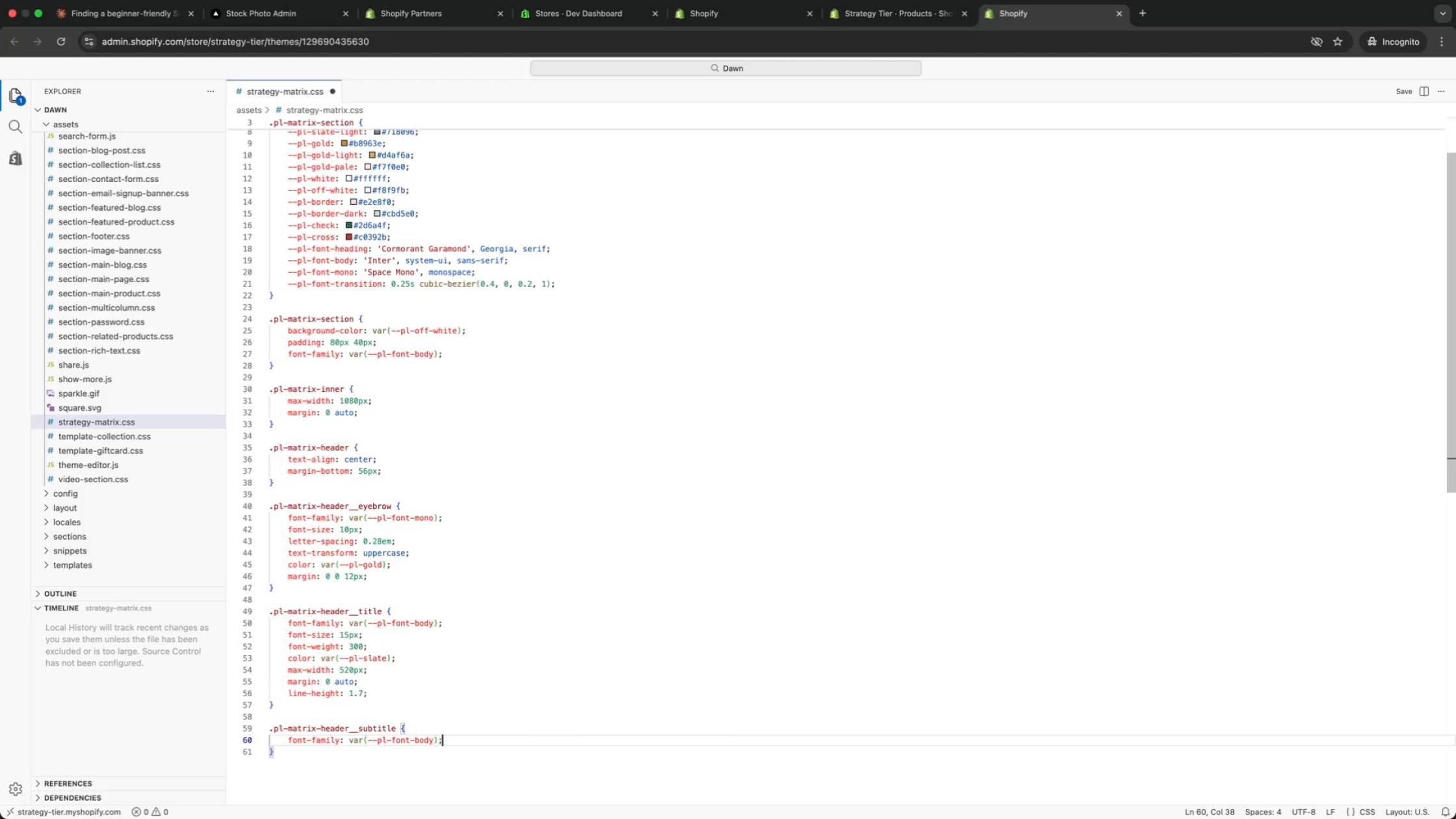 
key(Enter)
 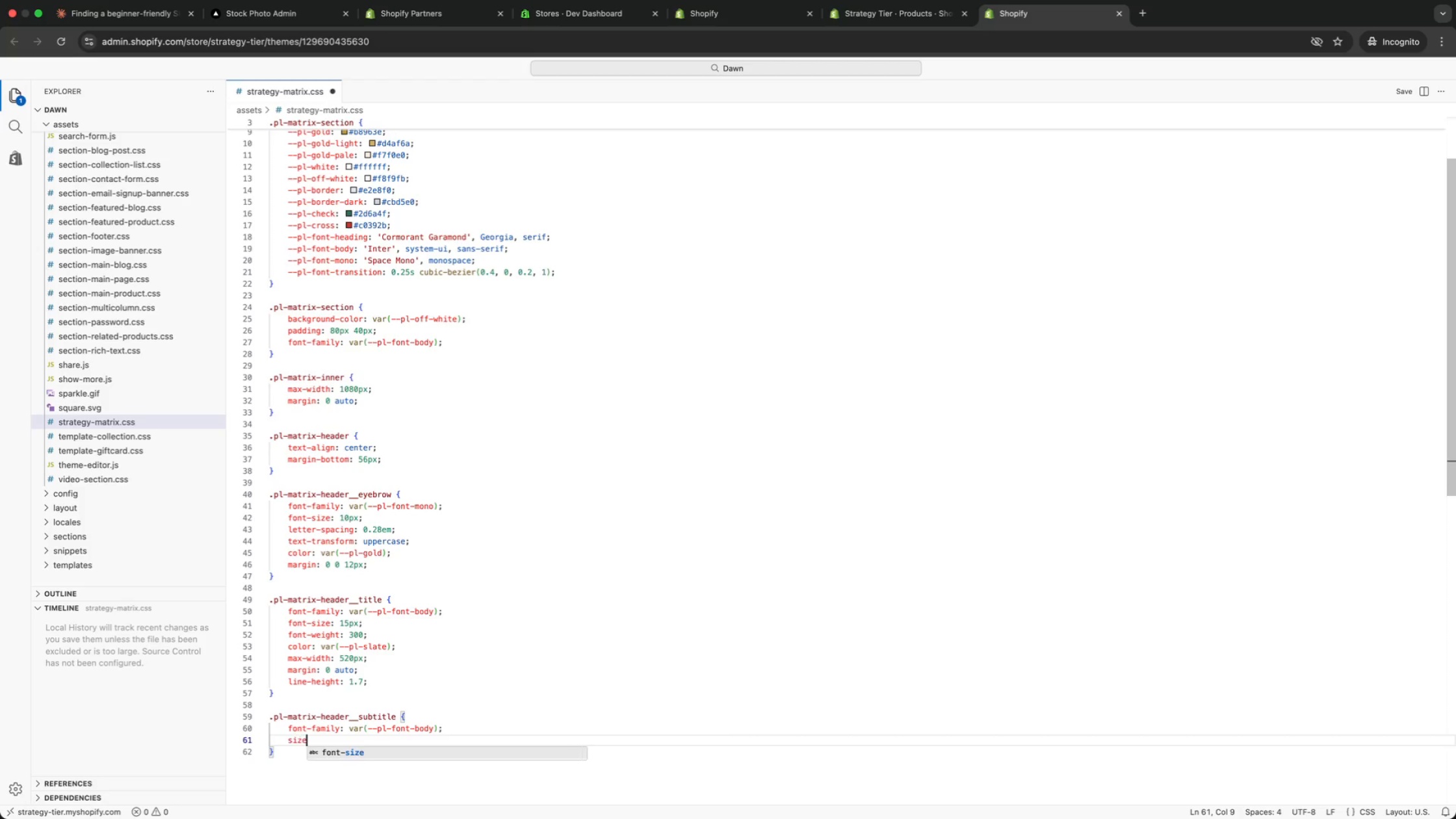 
type(size)
 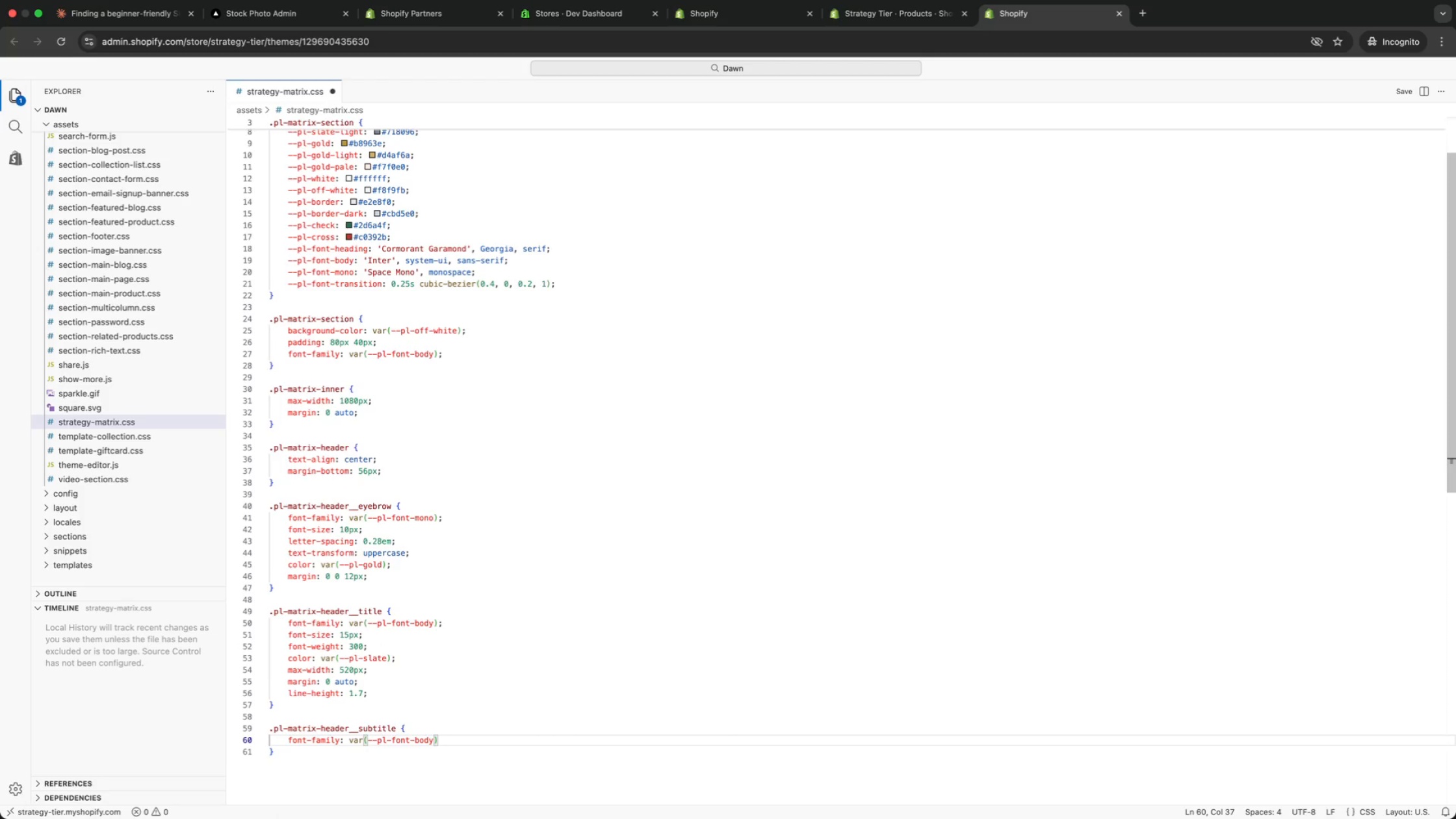 
key(Enter)
 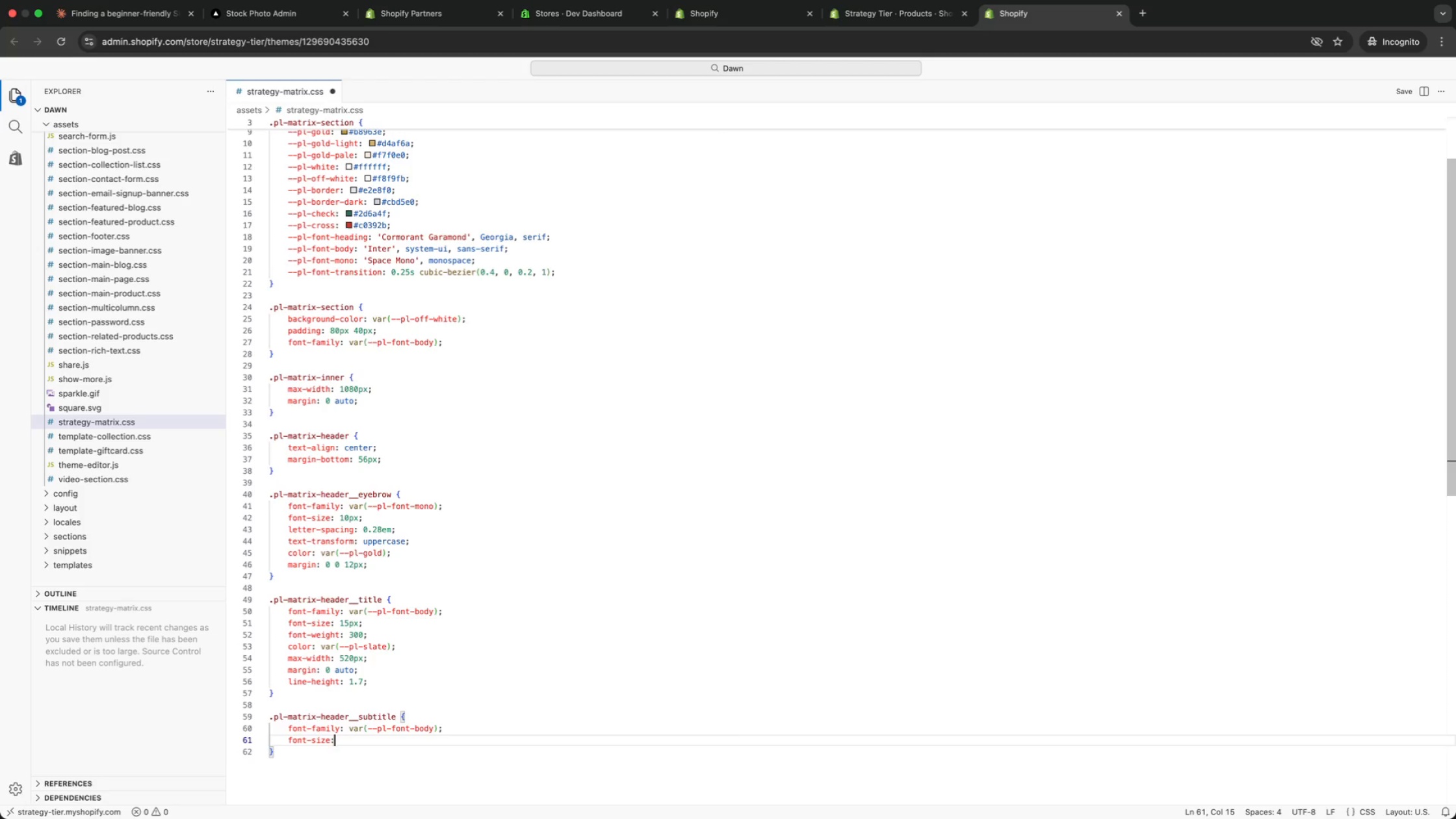 
type(: 15px;)
 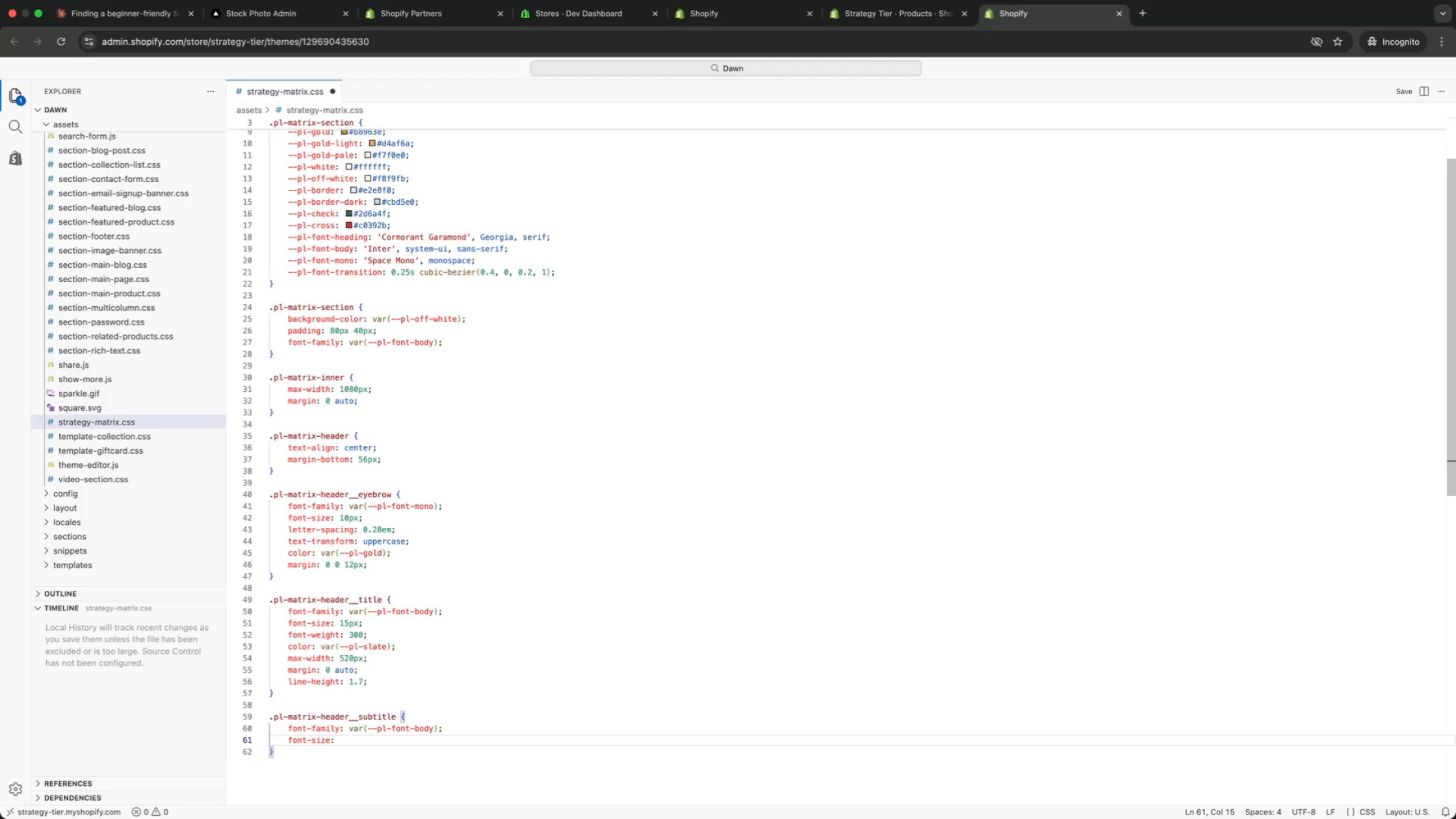 
key(Enter)
 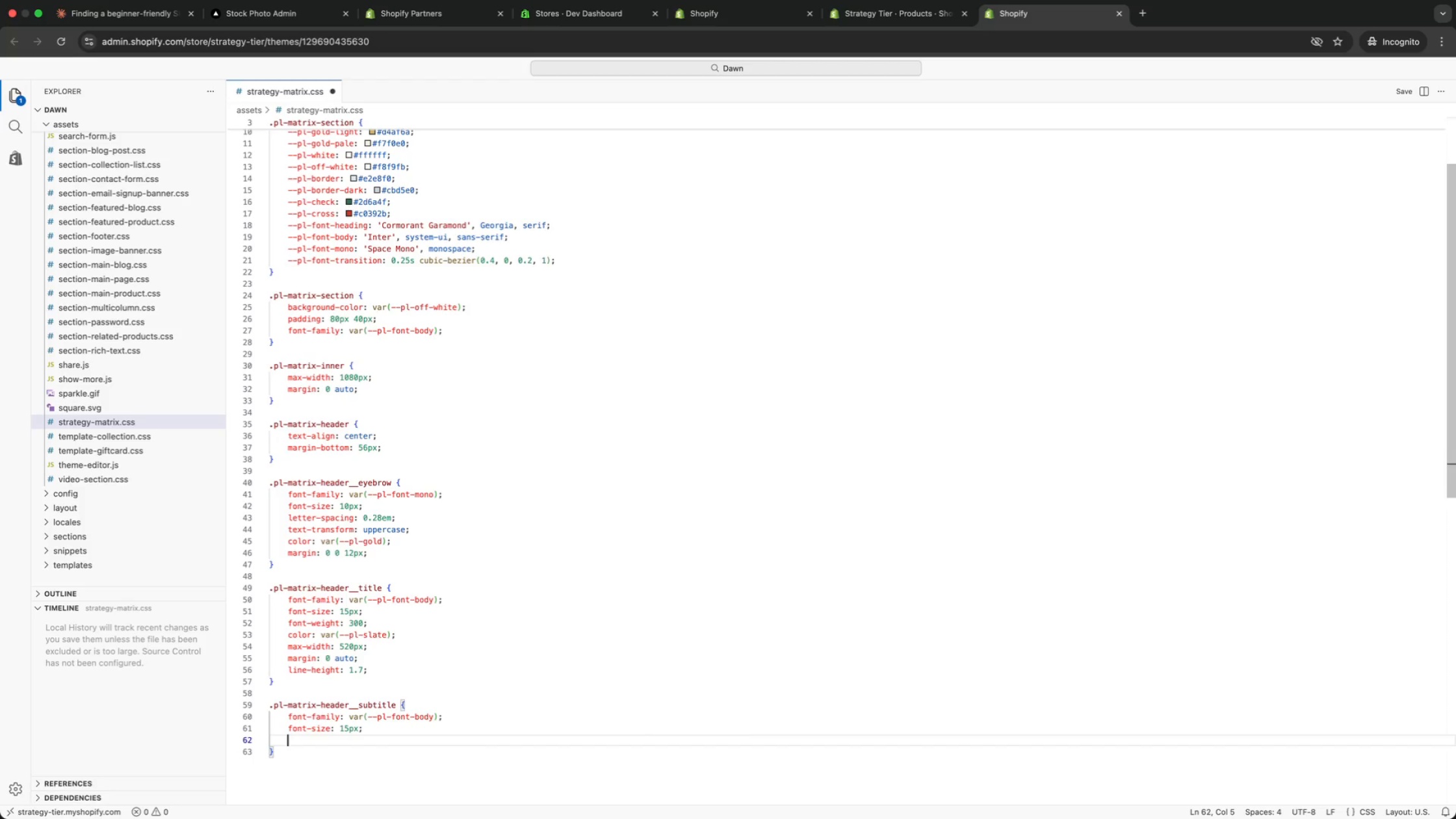 
type(wei)
 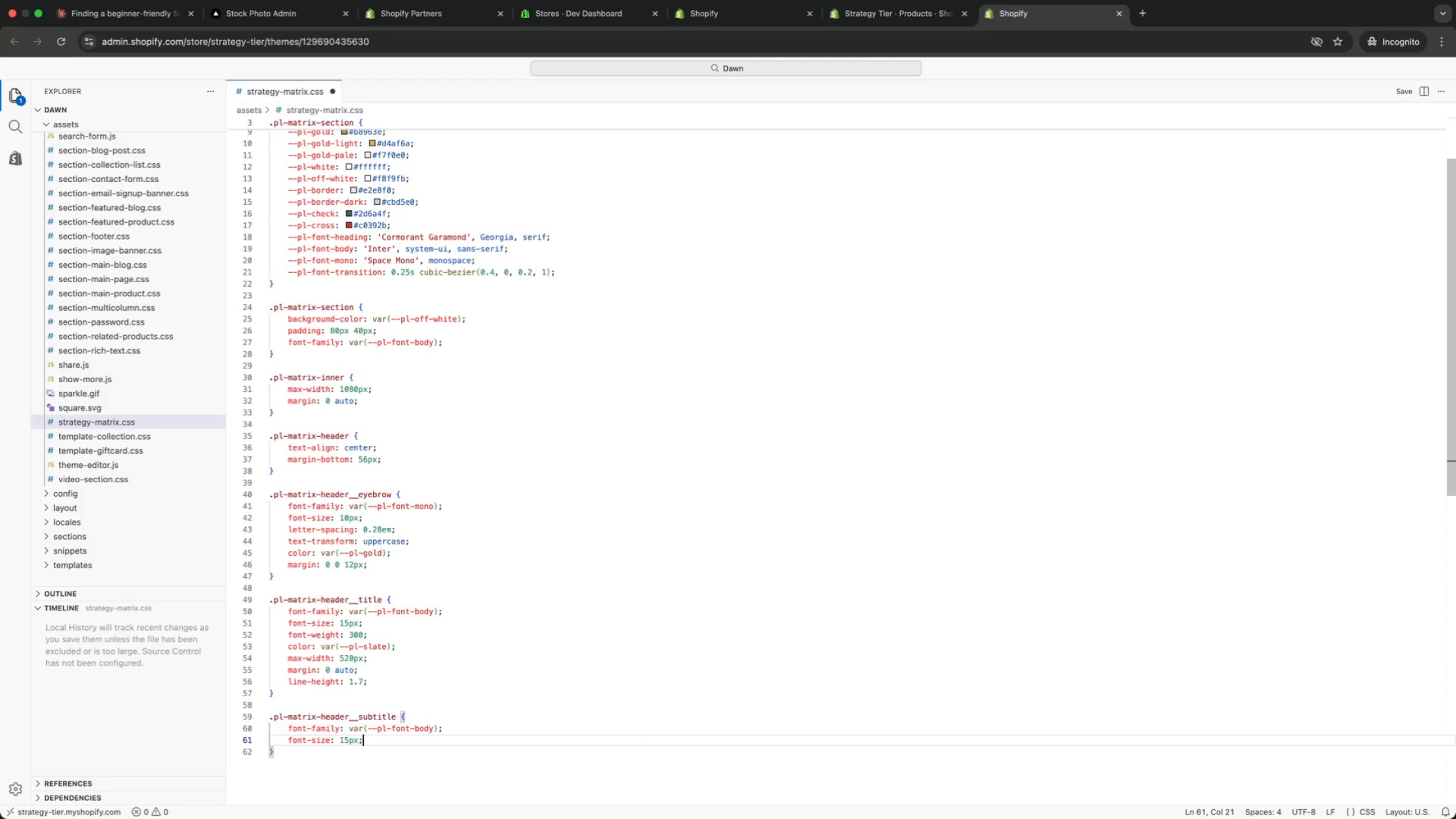 
key(Enter)
 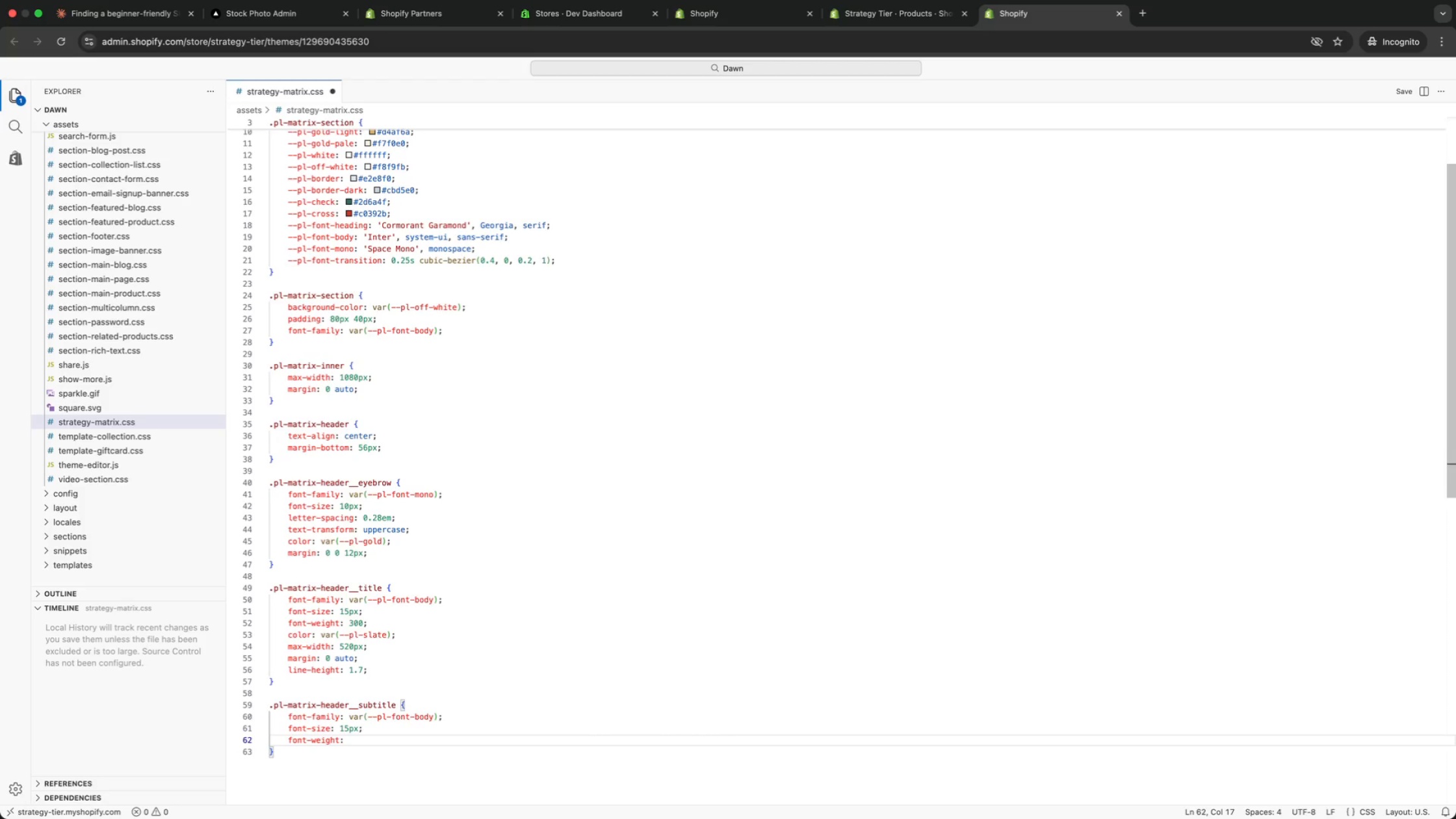 
type(: 300;)
 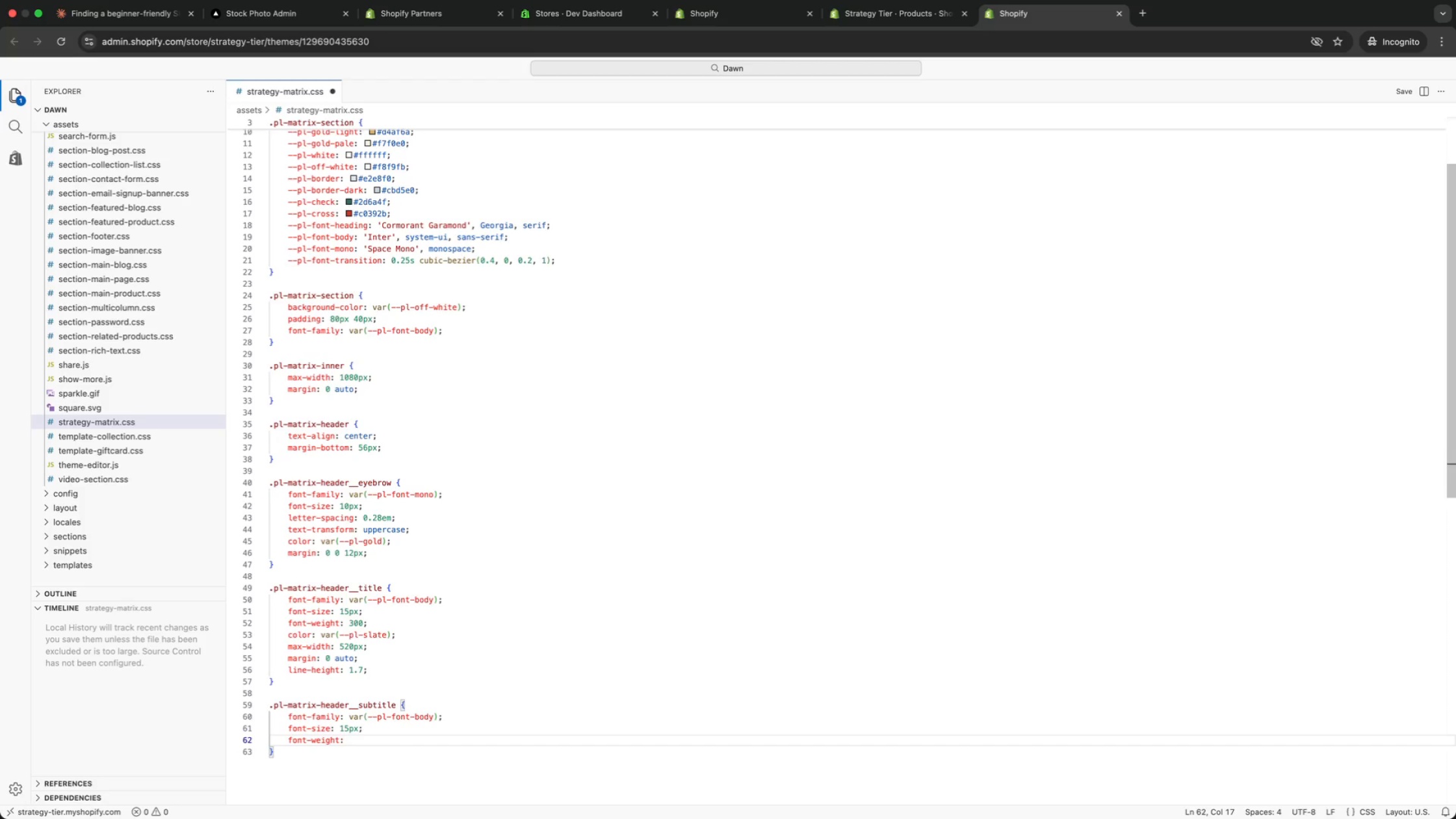 
key(Enter)
 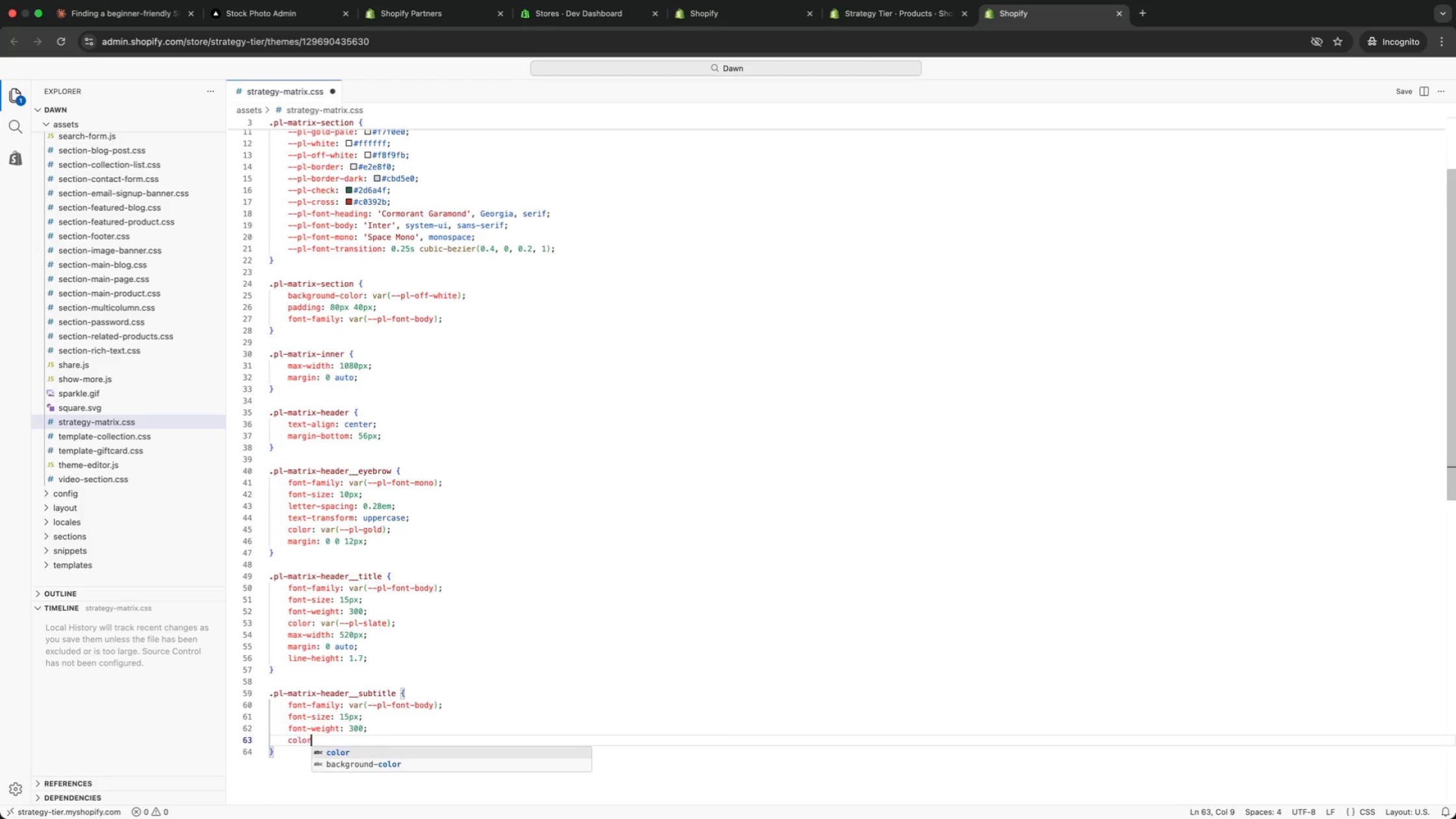 
type(color: var(sal)
key(Backspace)
key(Backspace)
type(la)
 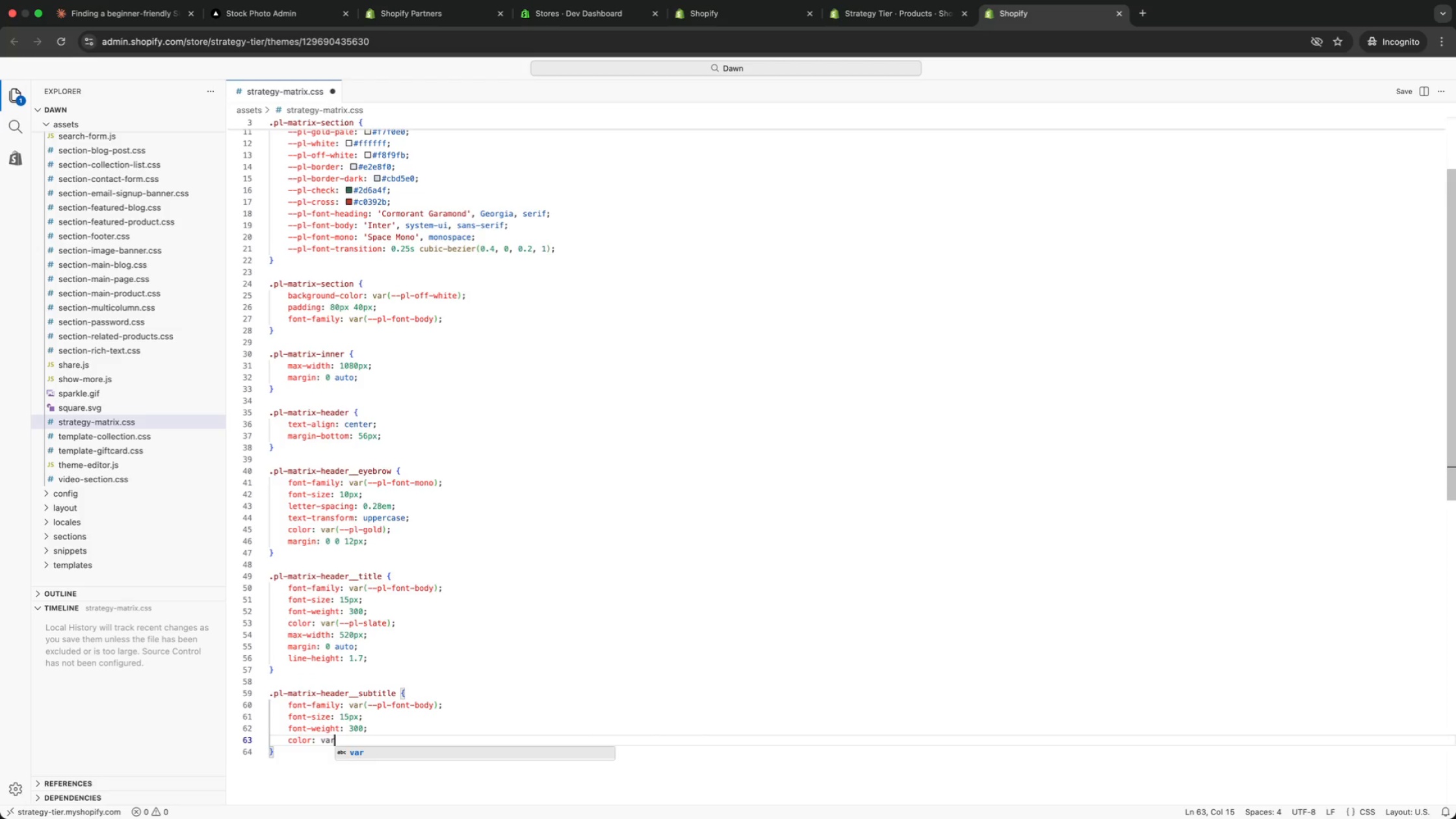 
 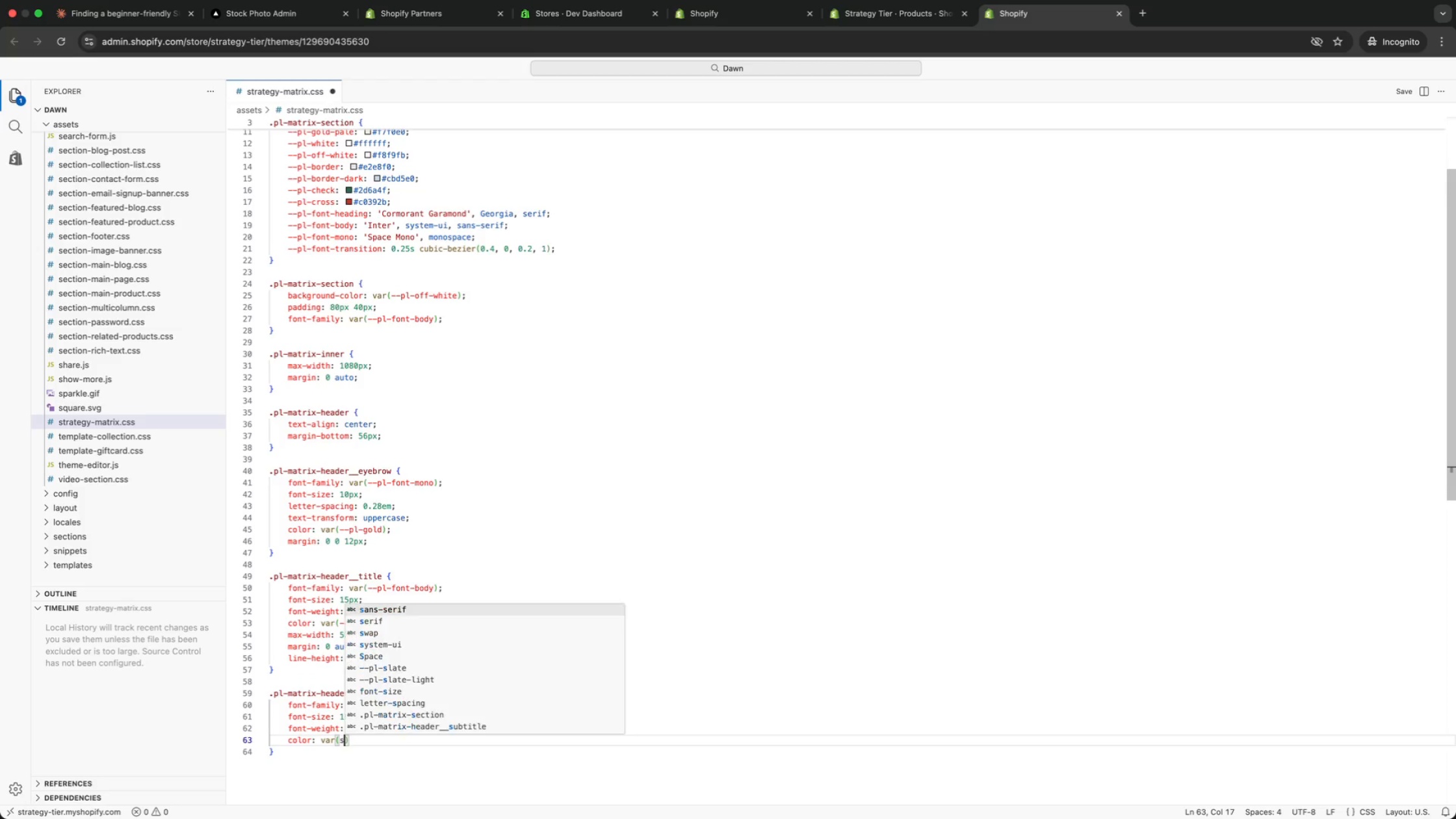 
key(Enter)
 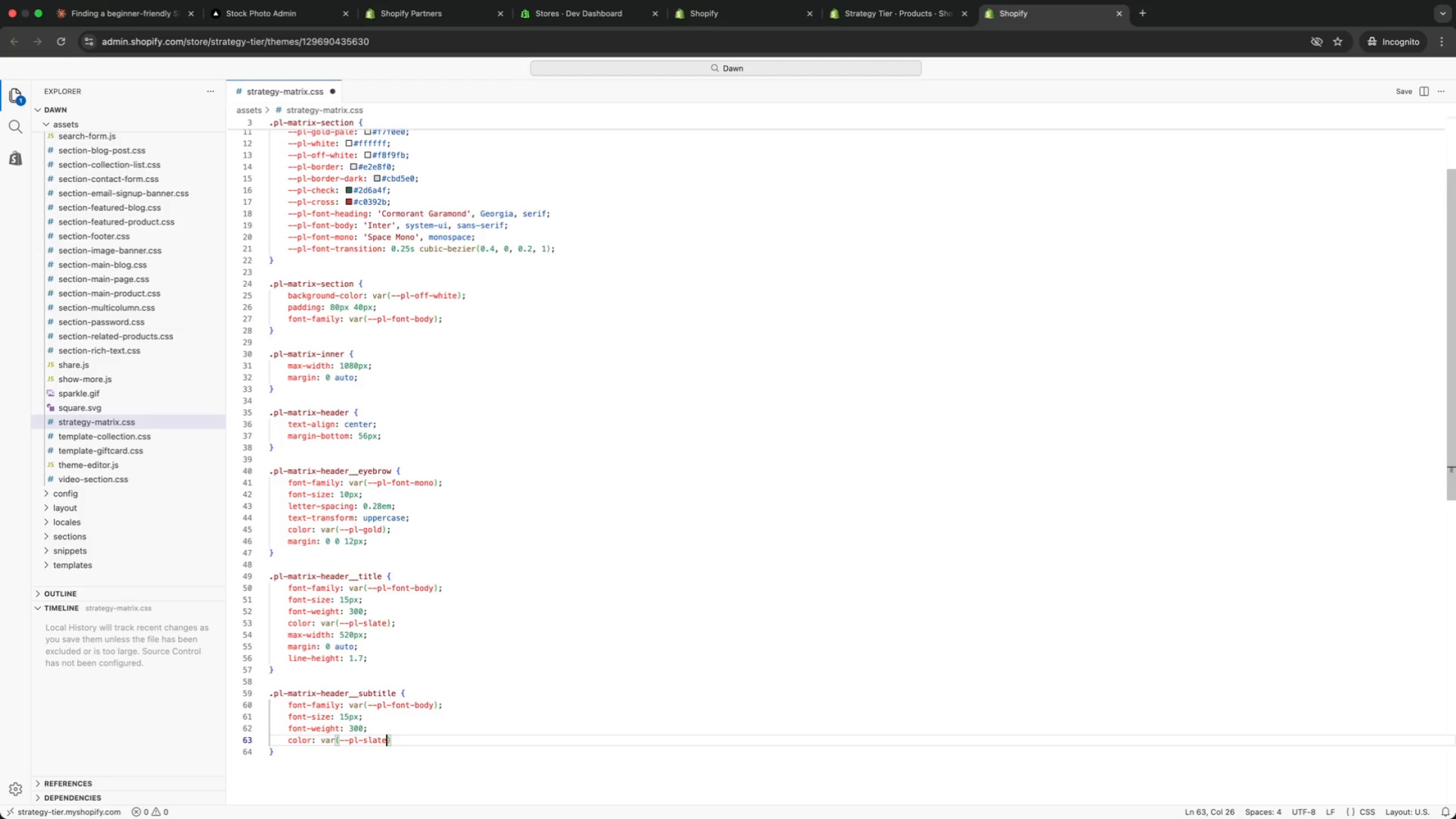 
key(ArrowRight)
 